 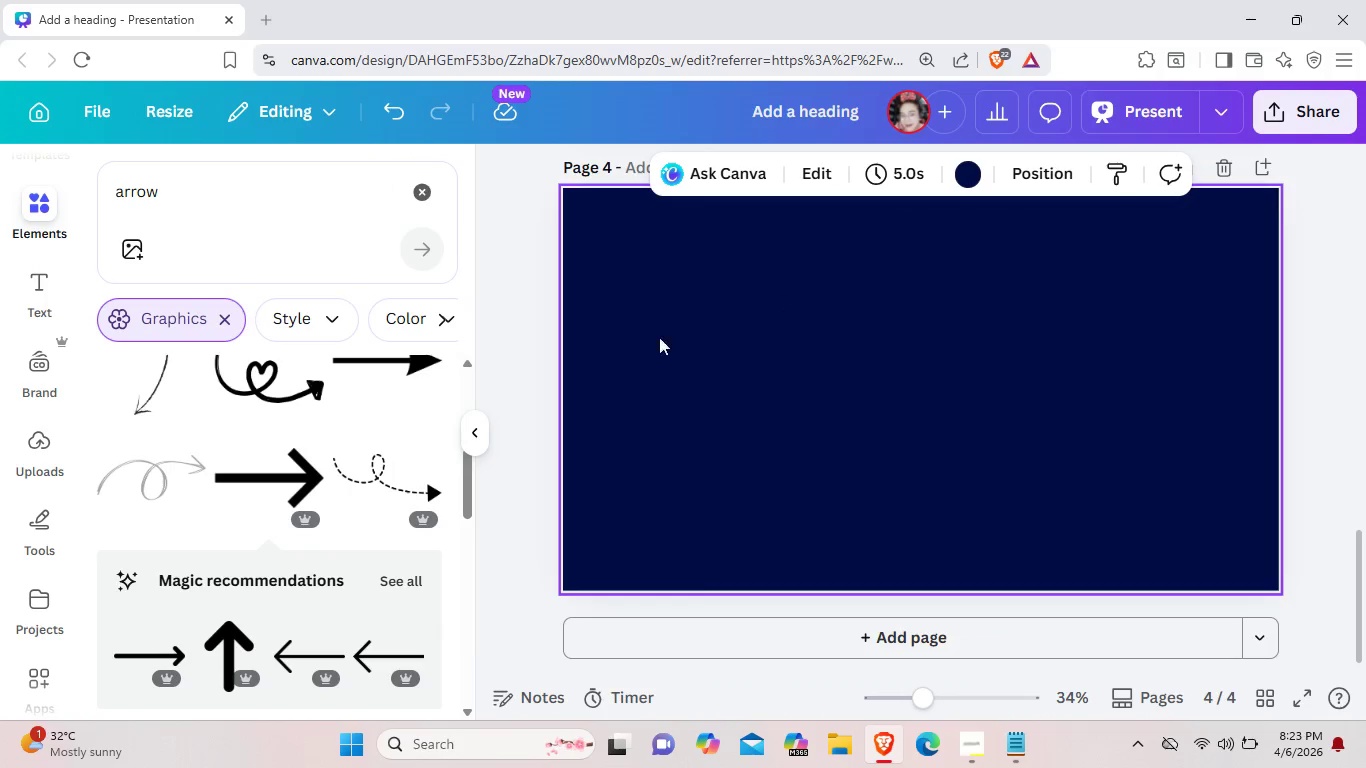 
scroll: coordinate [693, 405], scroll_direction: up, amount: 4.0
 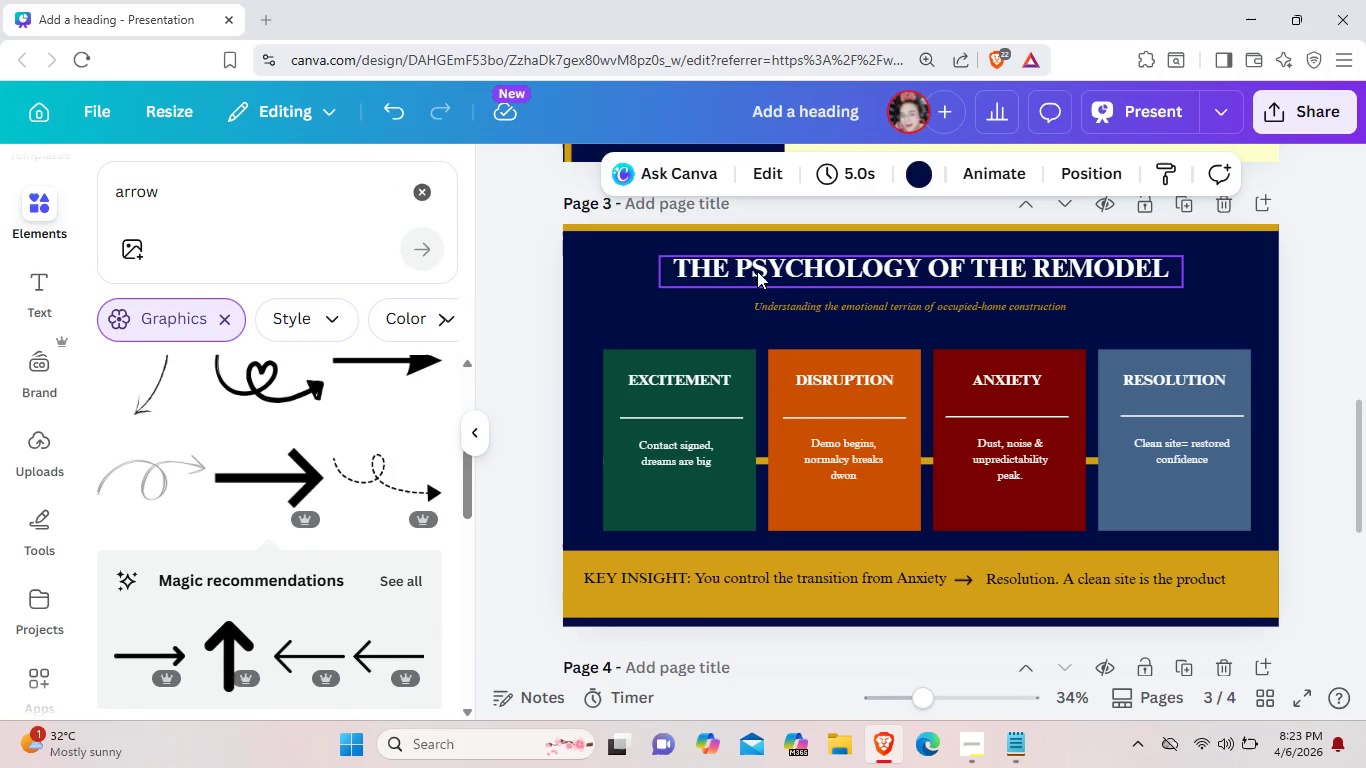 
left_click([757, 271])
 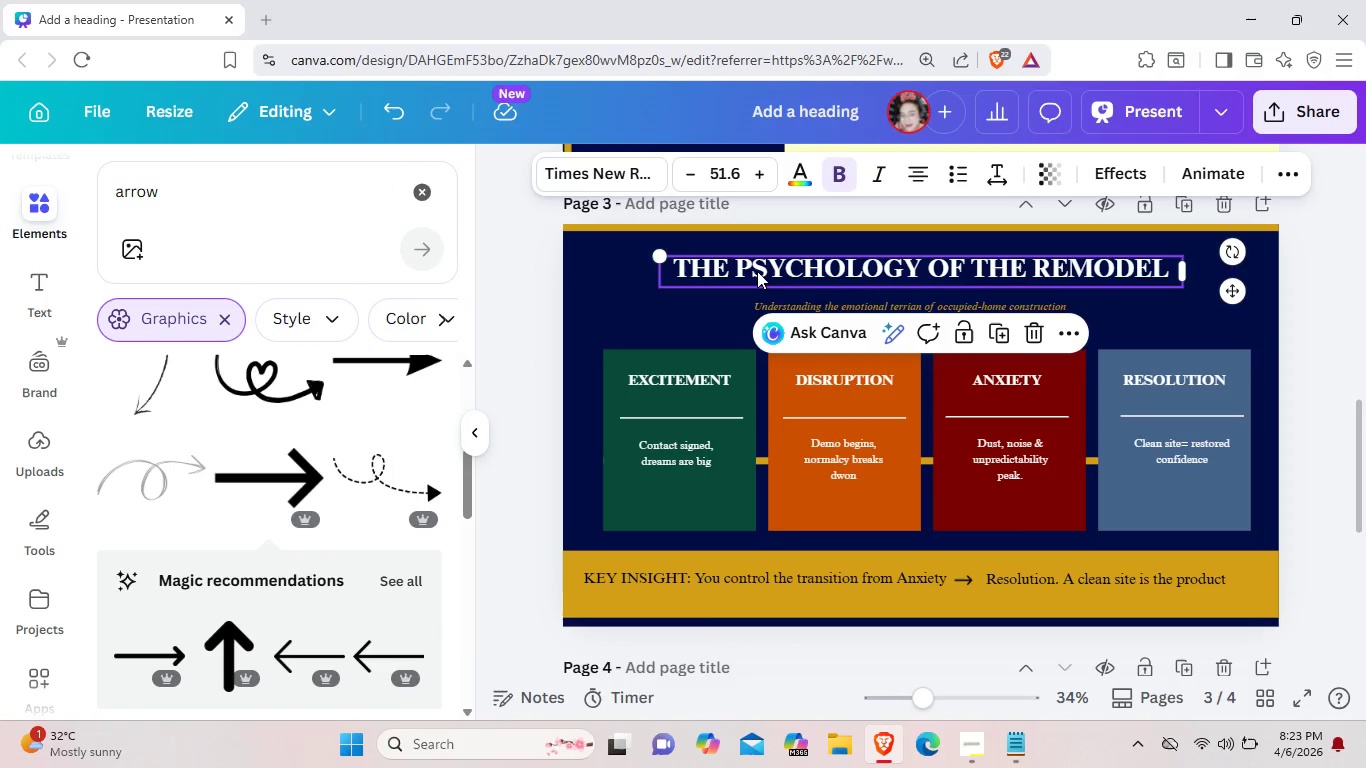 
key(Control+C)
 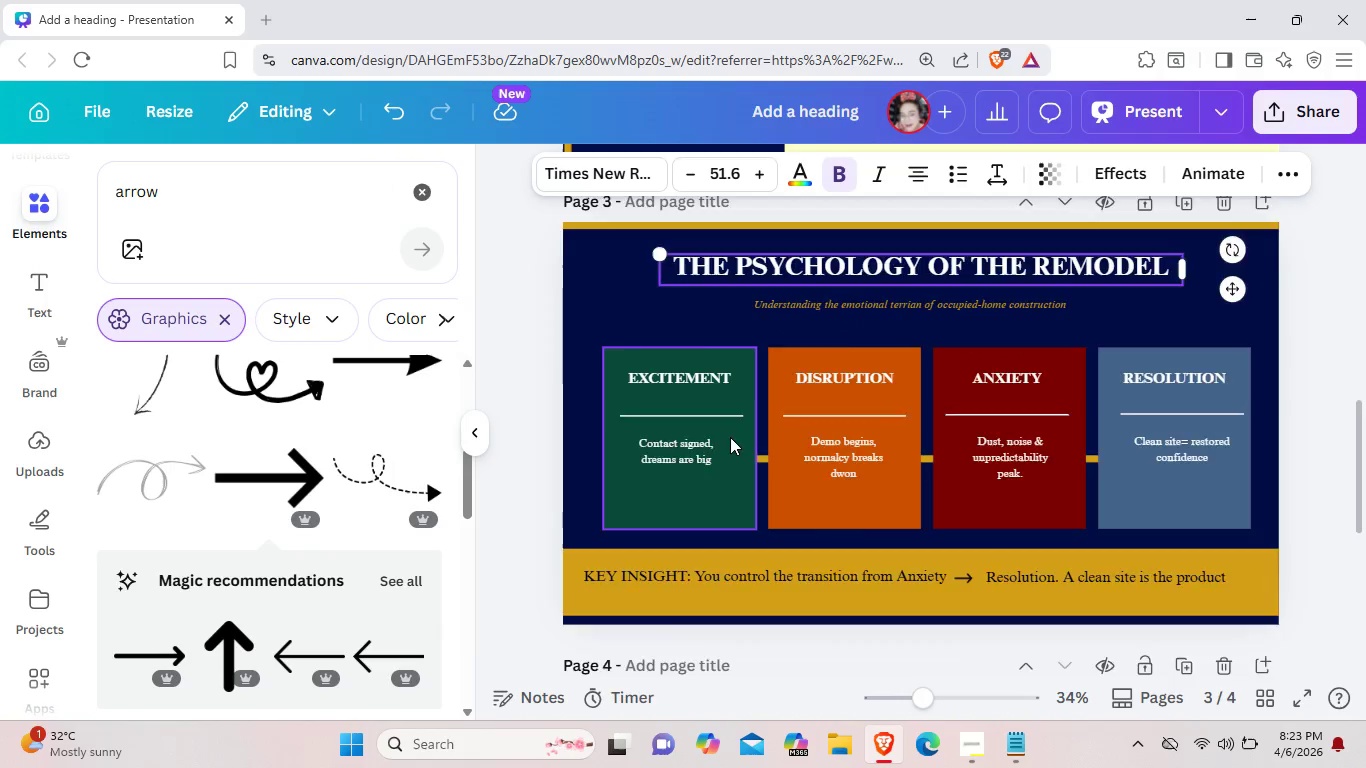 
scroll: coordinate [730, 437], scroll_direction: down, amount: 2.0
 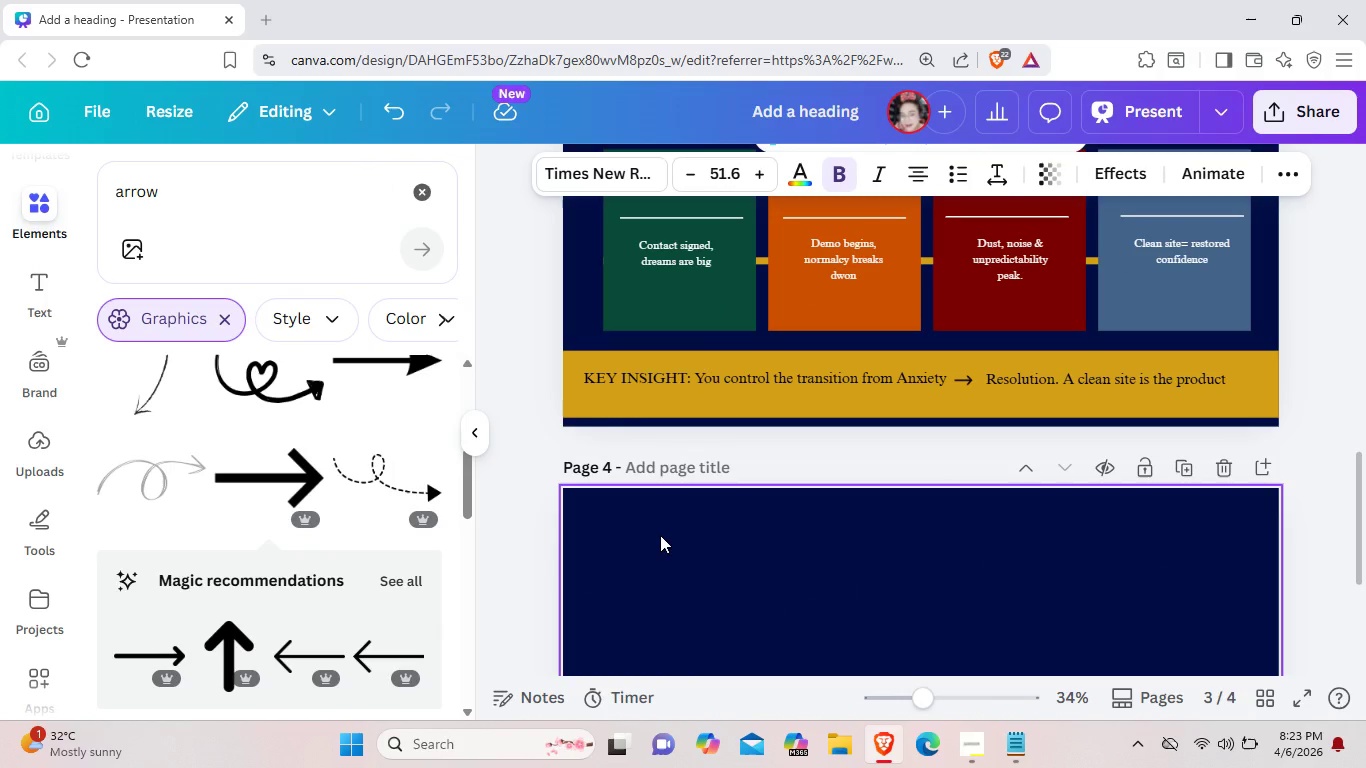 
key(Control+V)
 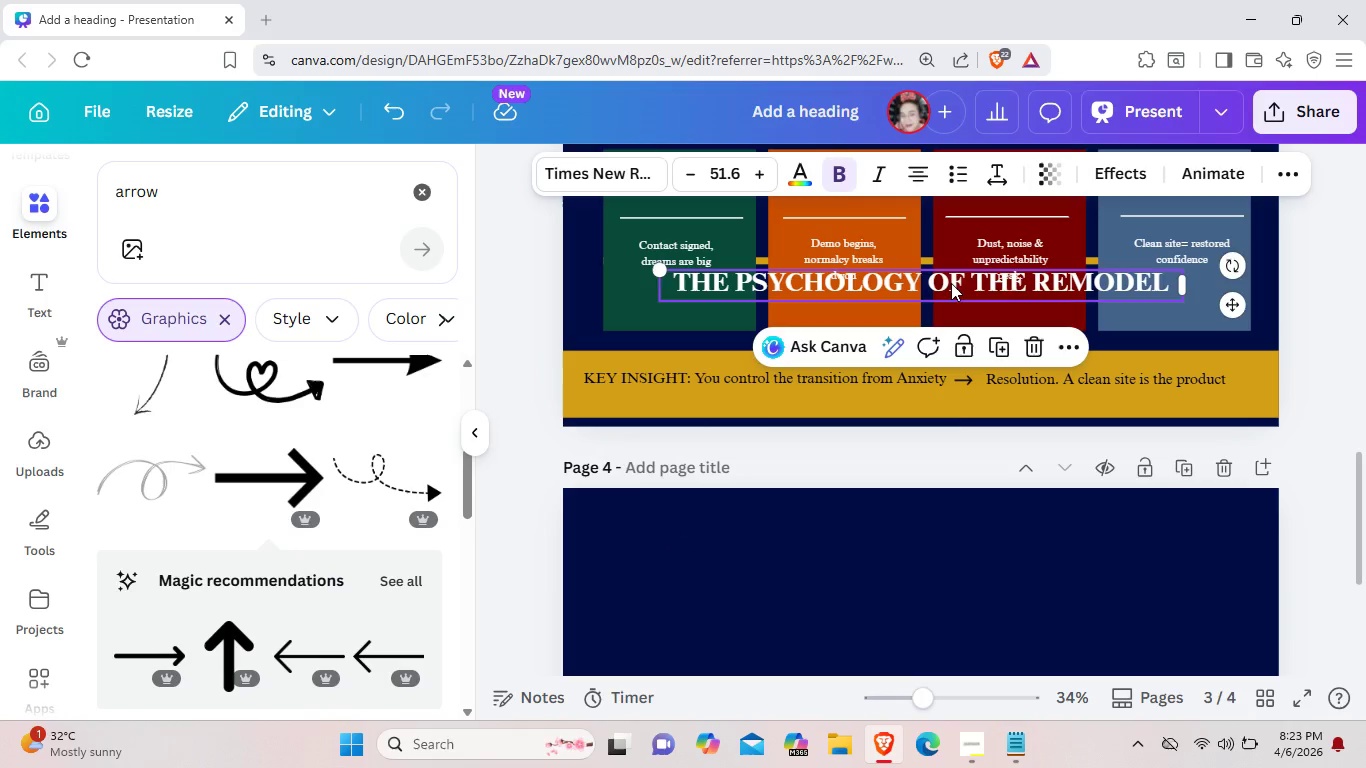 
left_click_drag(start_coordinate=[951, 283], to_coordinate=[926, 546])
 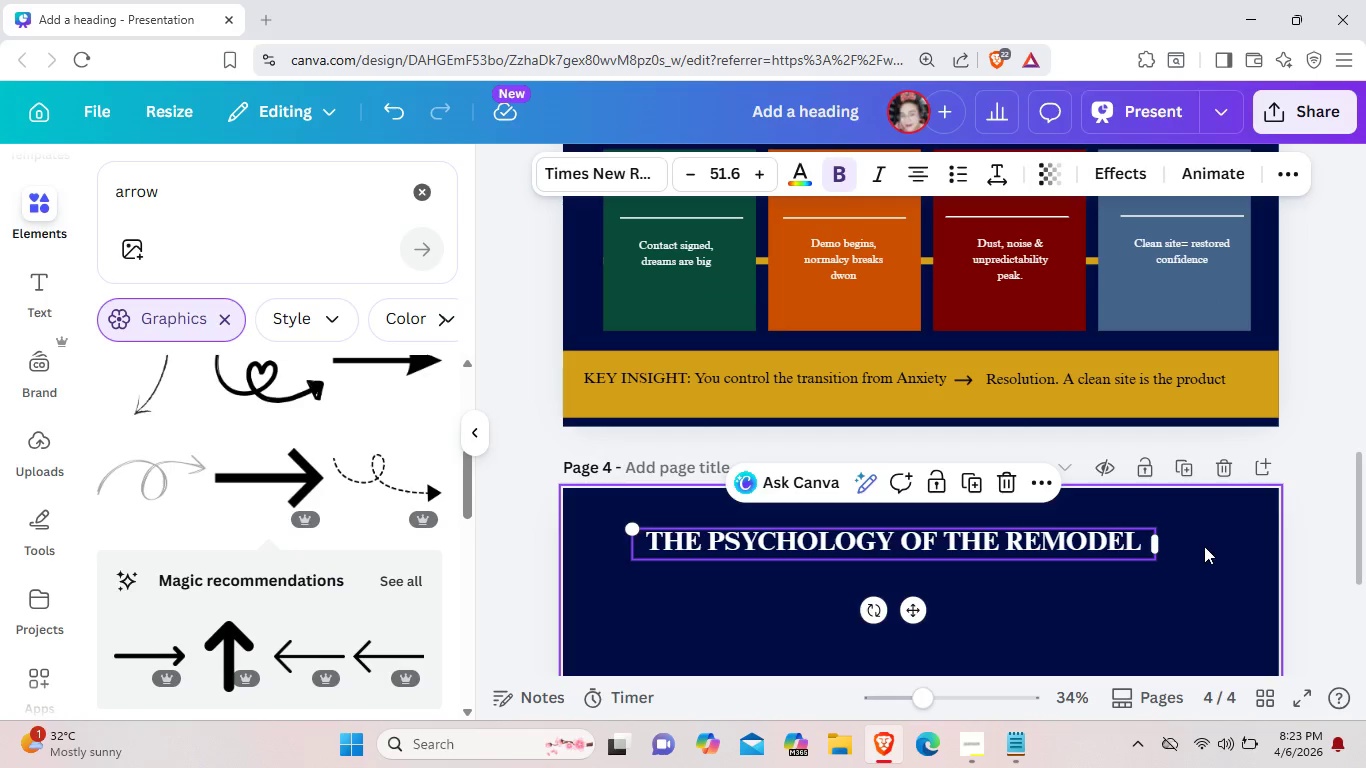 
left_click([1204, 546])
 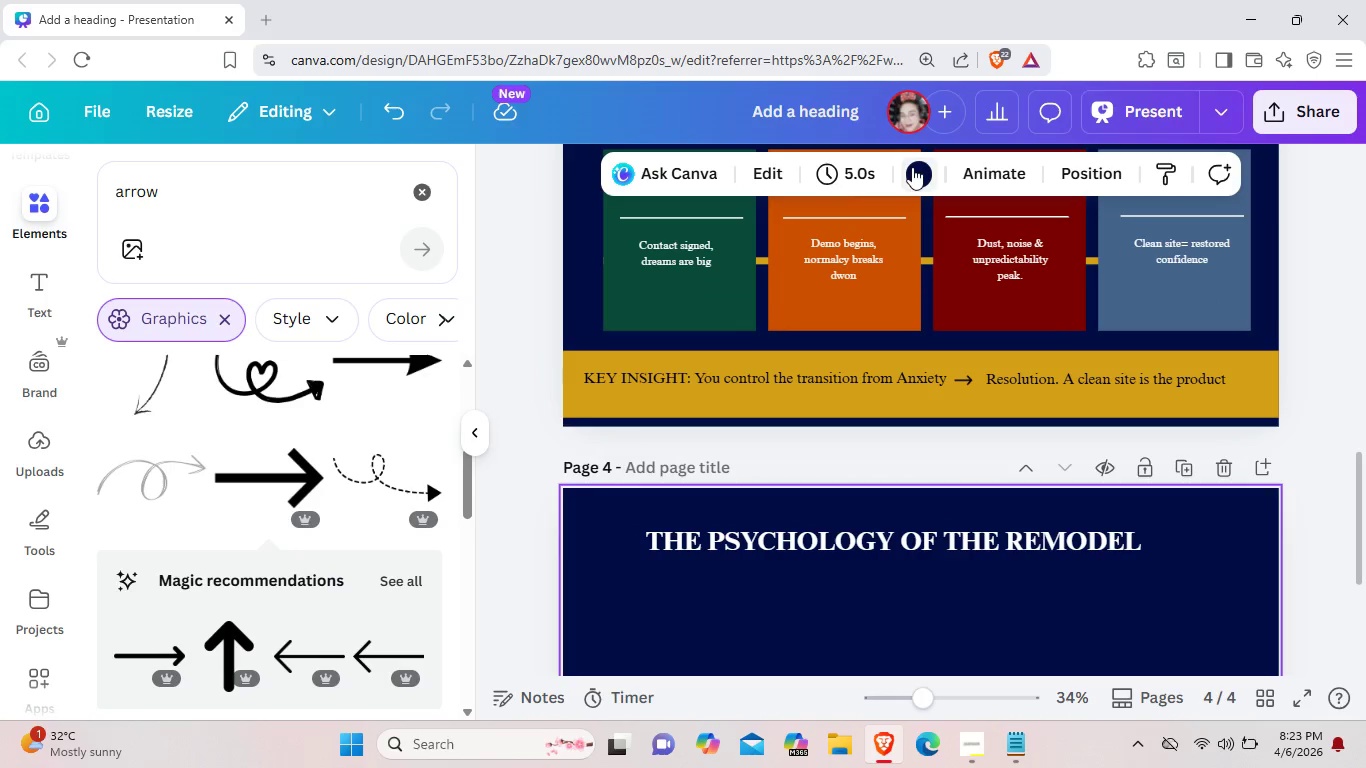 
left_click([912, 167])
 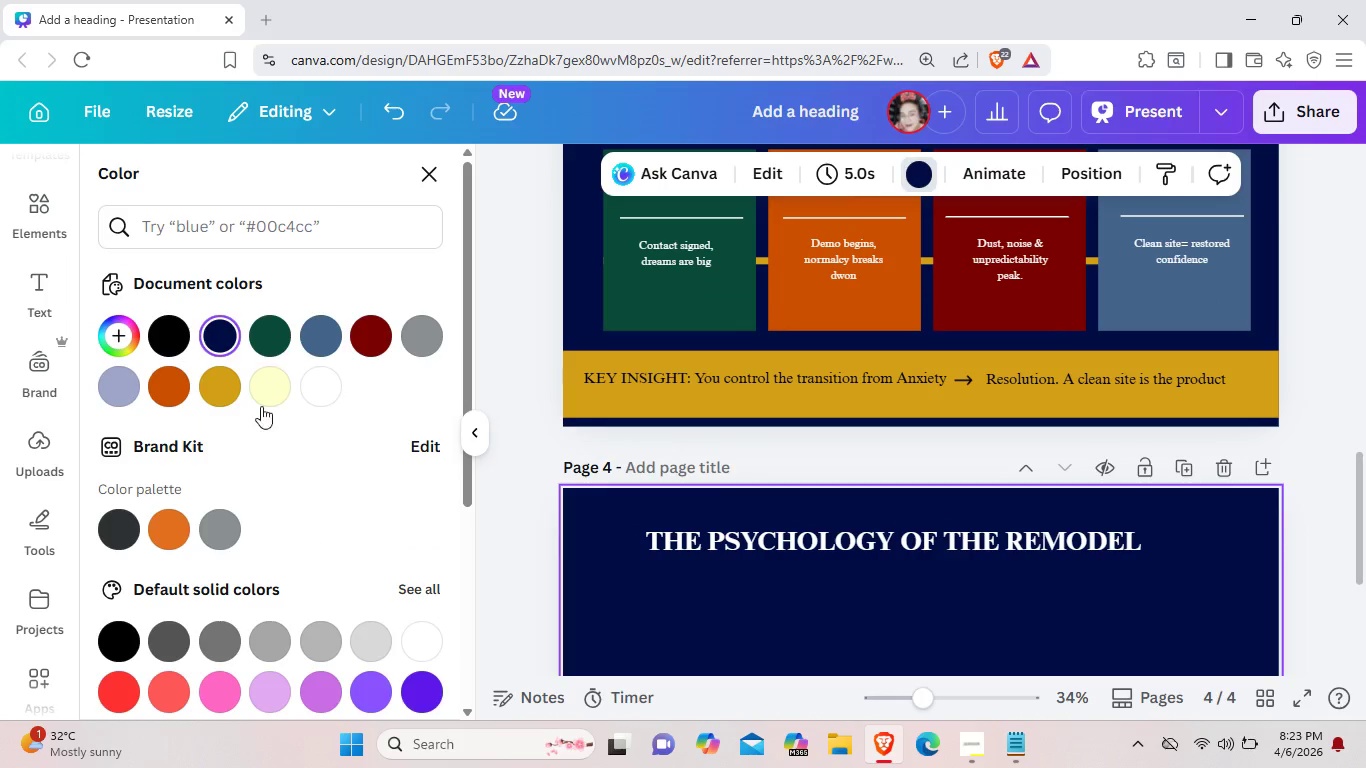 
left_click([337, 390])
 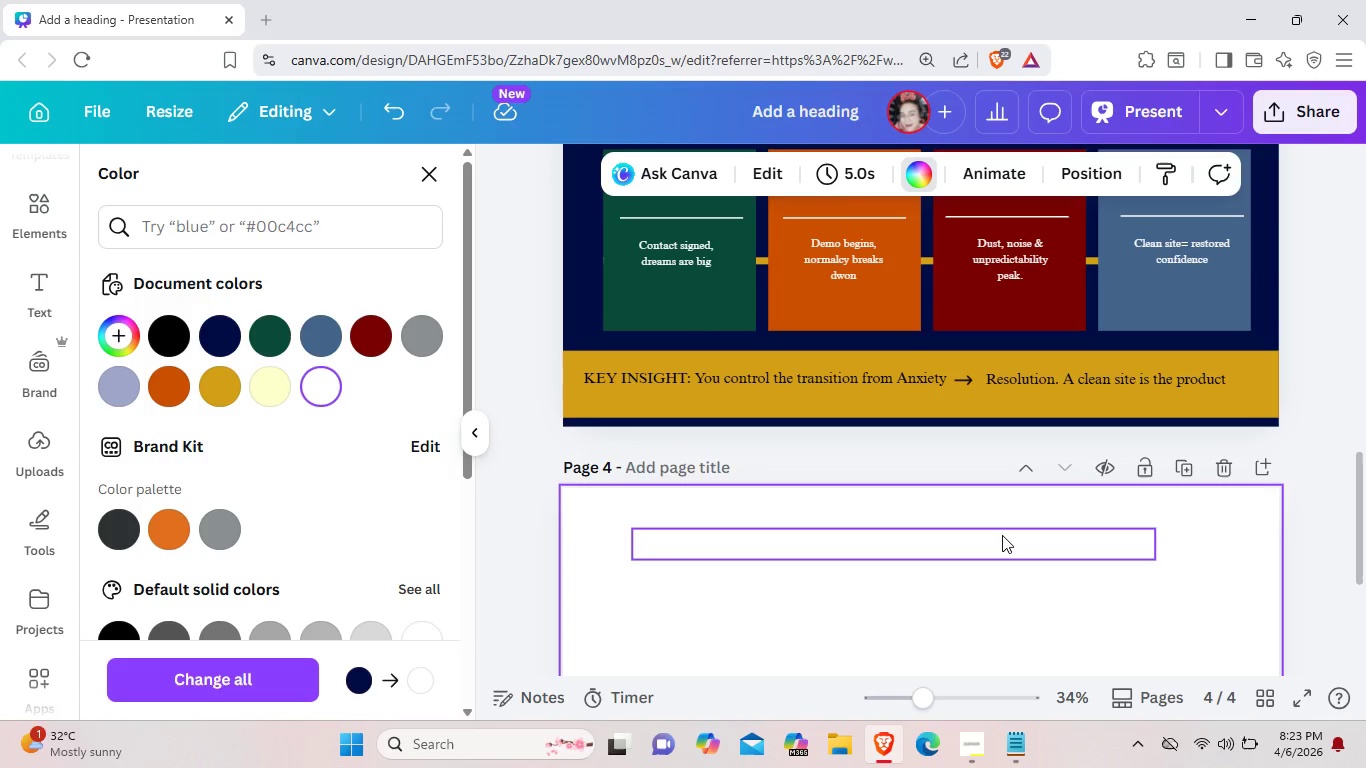 
left_click([1002, 535])
 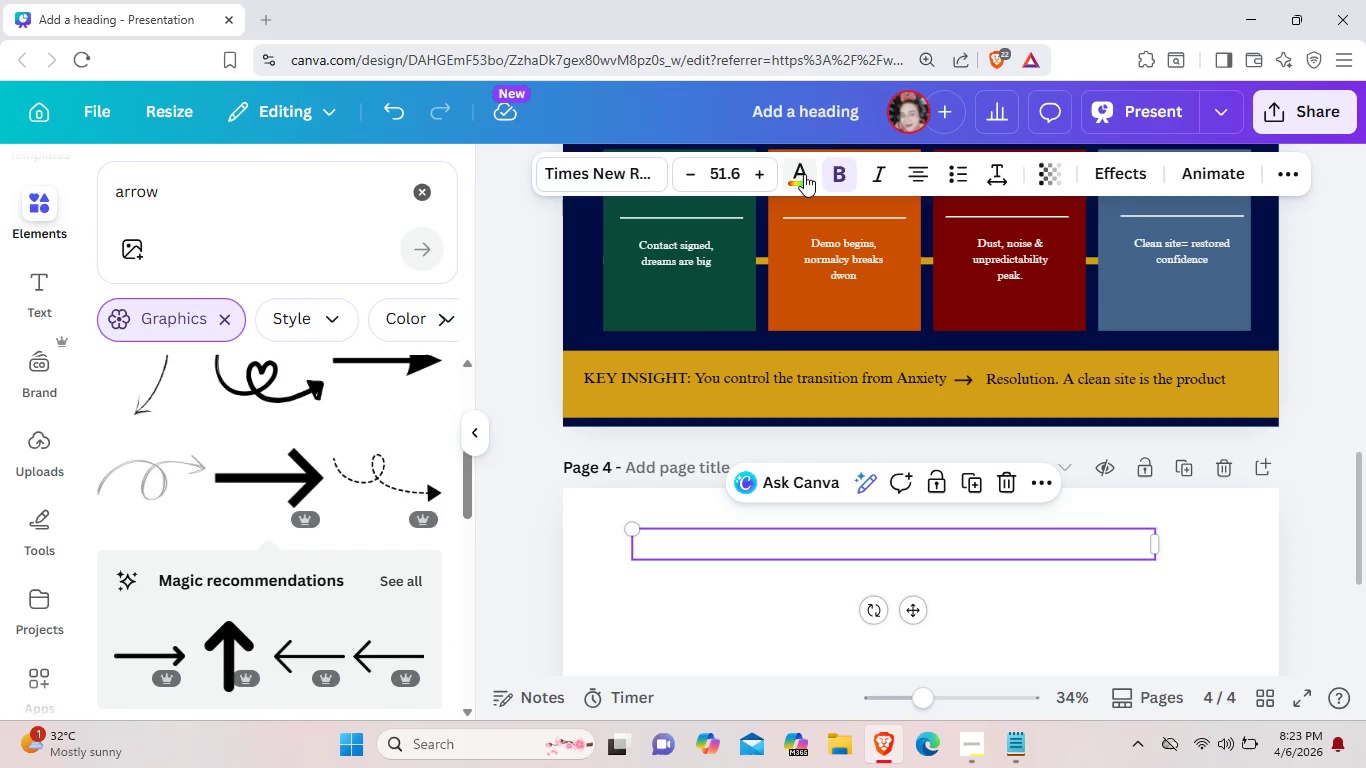 
left_click([797, 171])
 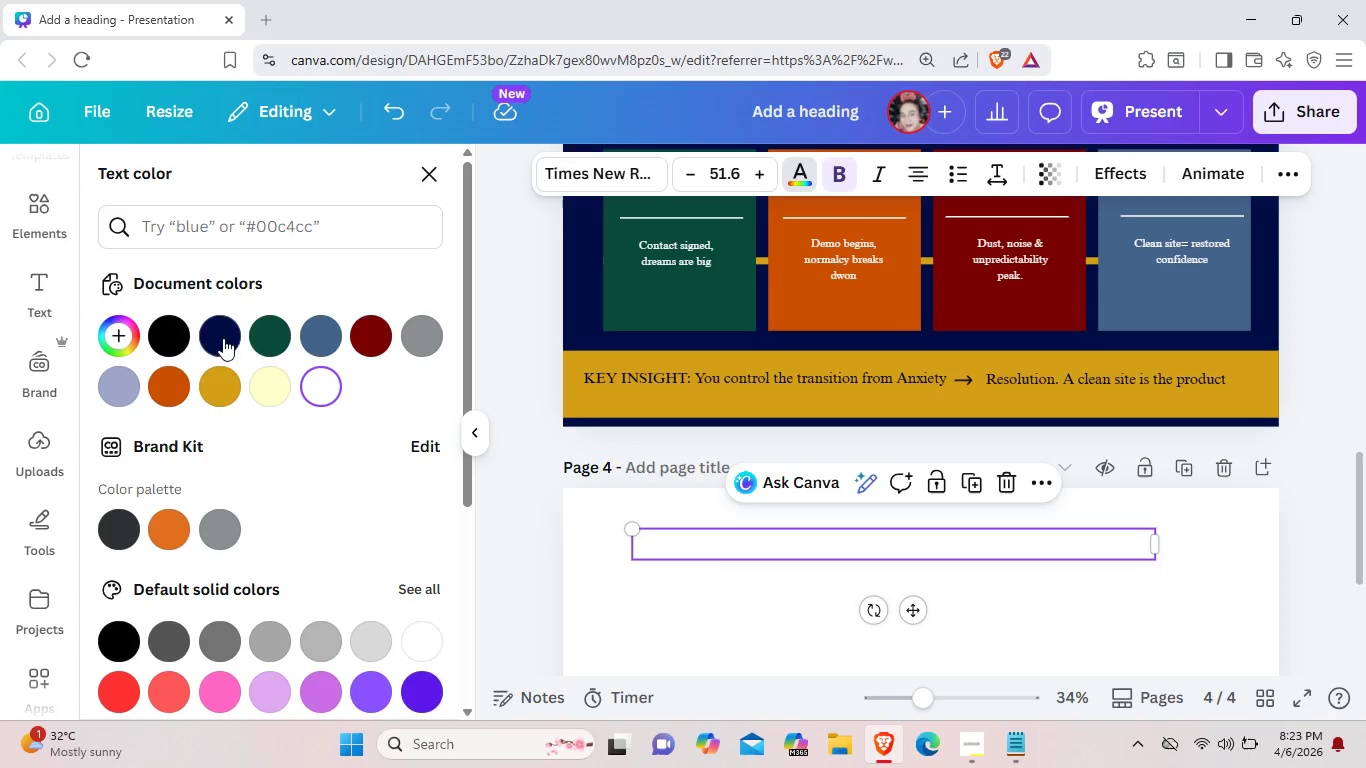 
left_click([154, 323])
 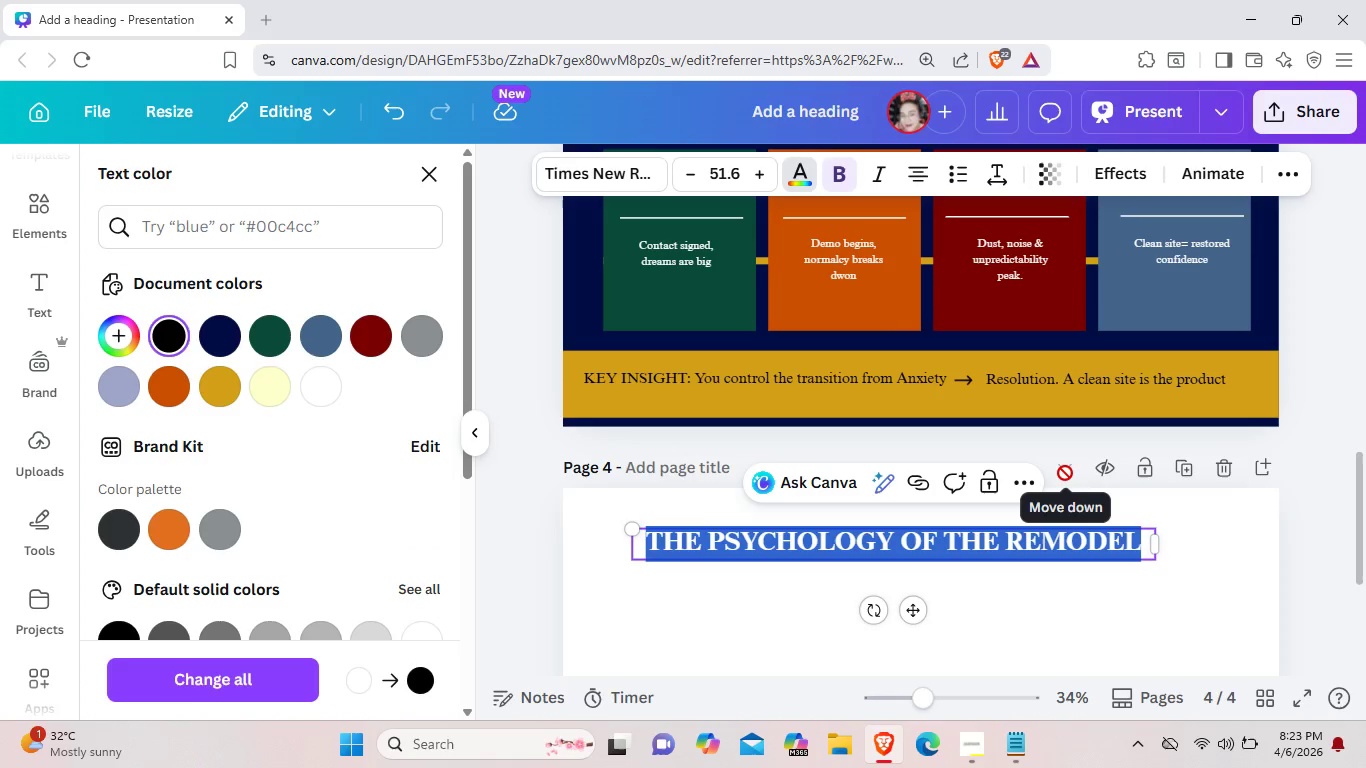 
key(Backspace)
type(the)
key(Backspace)
key(Backspace)
key(Backspace)
type(THE 3 PILLARS OF PROE)
key(Backspace)
type(TECTTIO)
key(Backspace)
key(Backspace)
key(Backspace)
key(Backspace)
type(TION )
 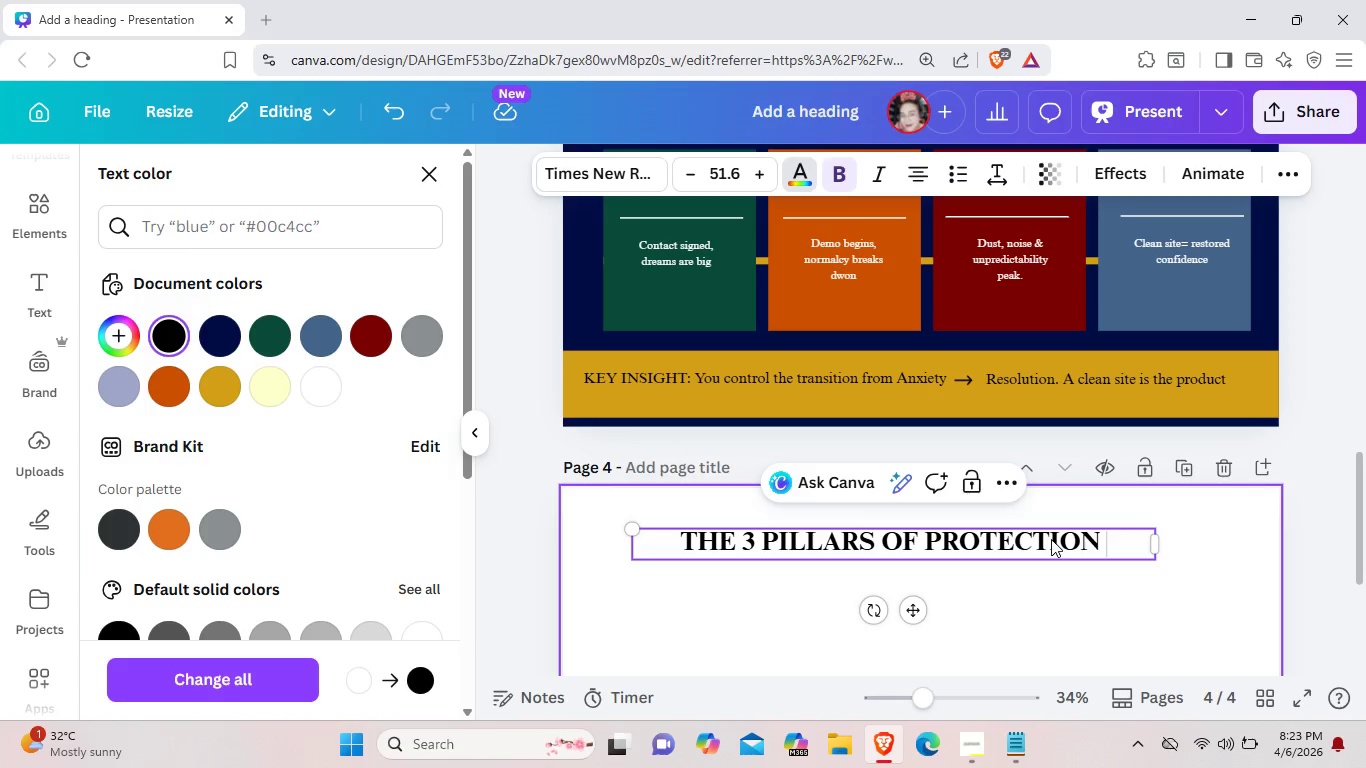 
left_click([1063, 635])
 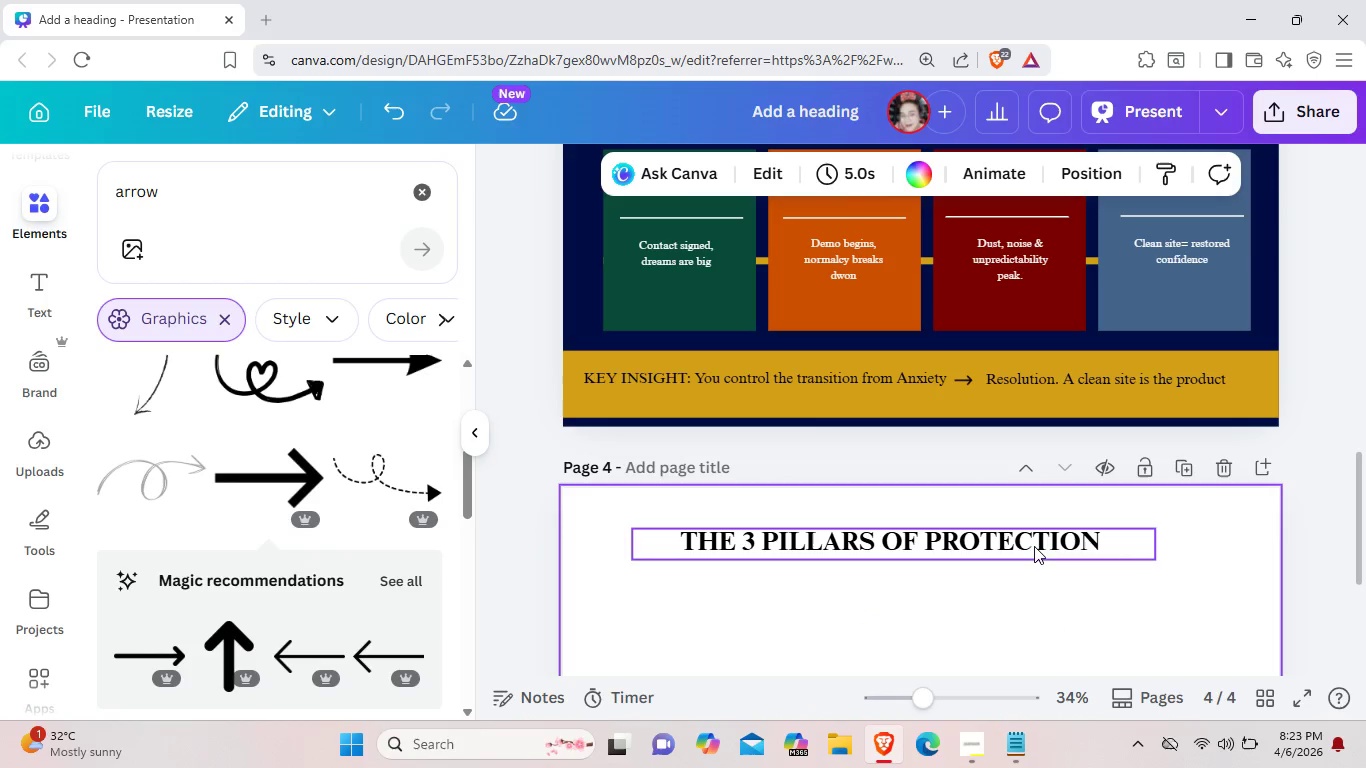 
left_click_drag(start_coordinate=[1034, 546], to_coordinate=[966, 522])
 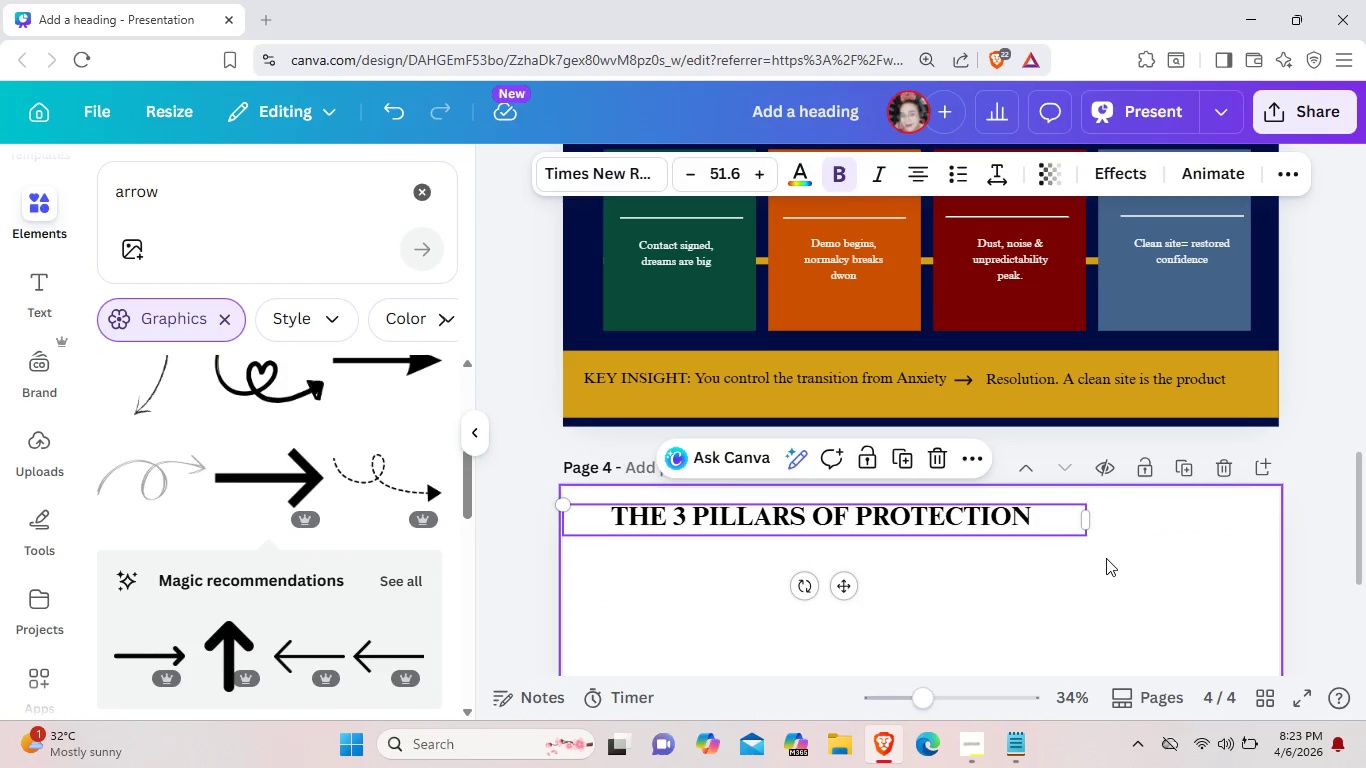 
left_click([1106, 558])
 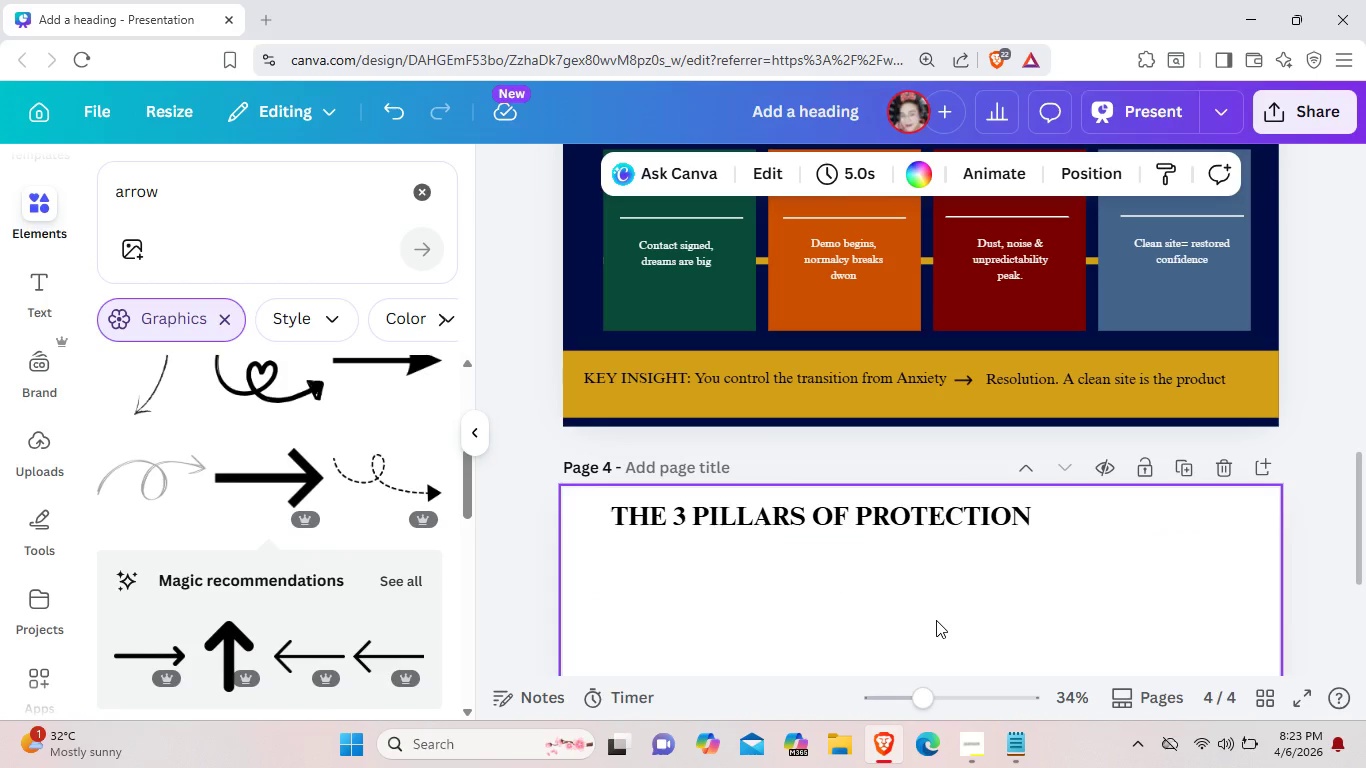 
scroll: coordinate [935, 621], scroll_direction: up, amount: 2.0
 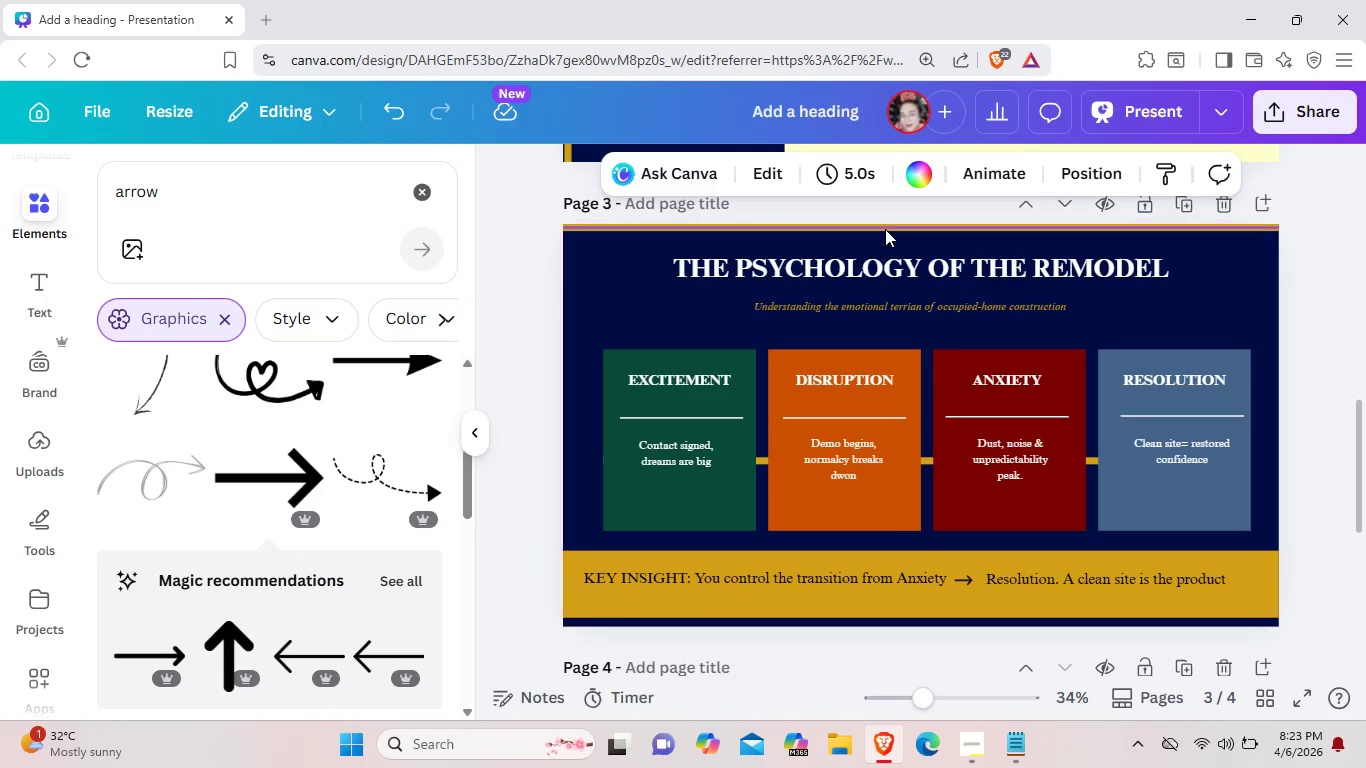 
left_click([885, 229])
 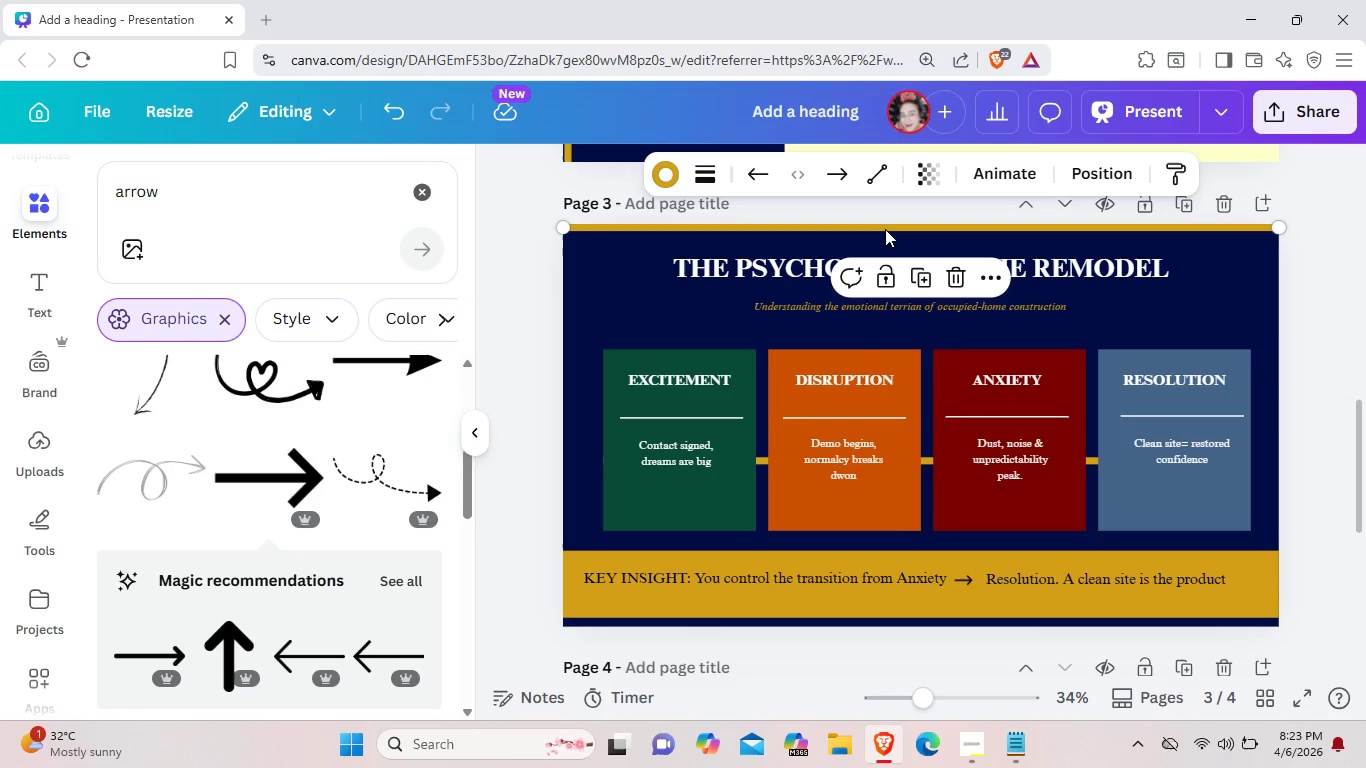 
key(Control+C)
 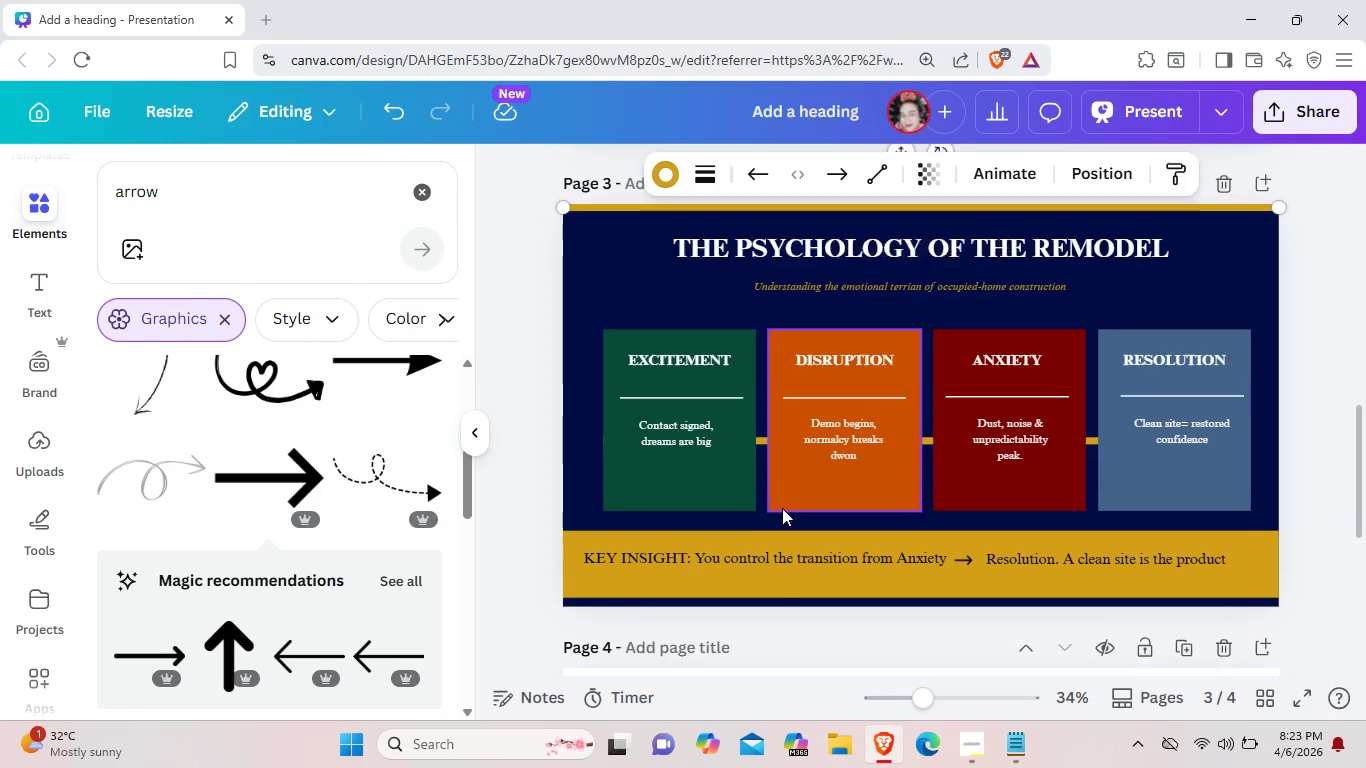 
scroll: coordinate [776, 505], scroll_direction: down, amount: 3.0
 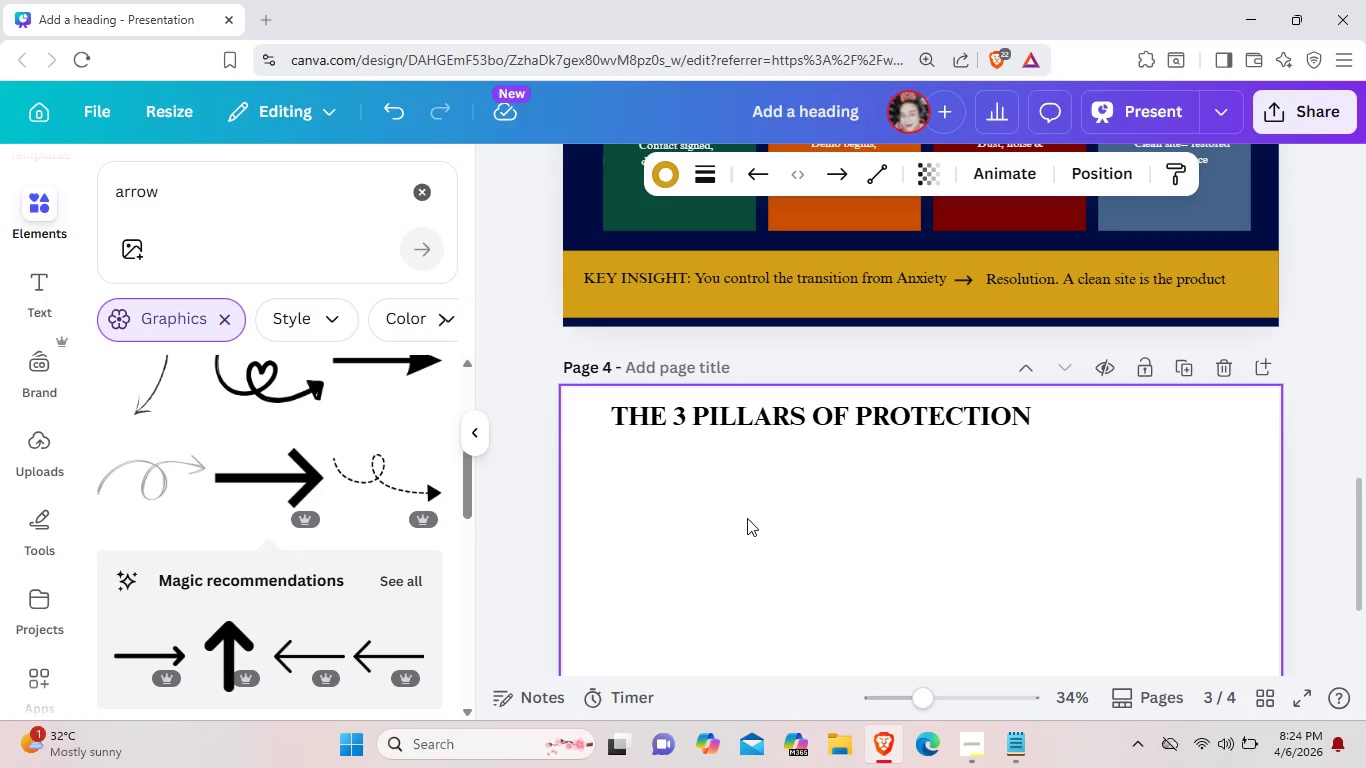 
key(Control+V)
 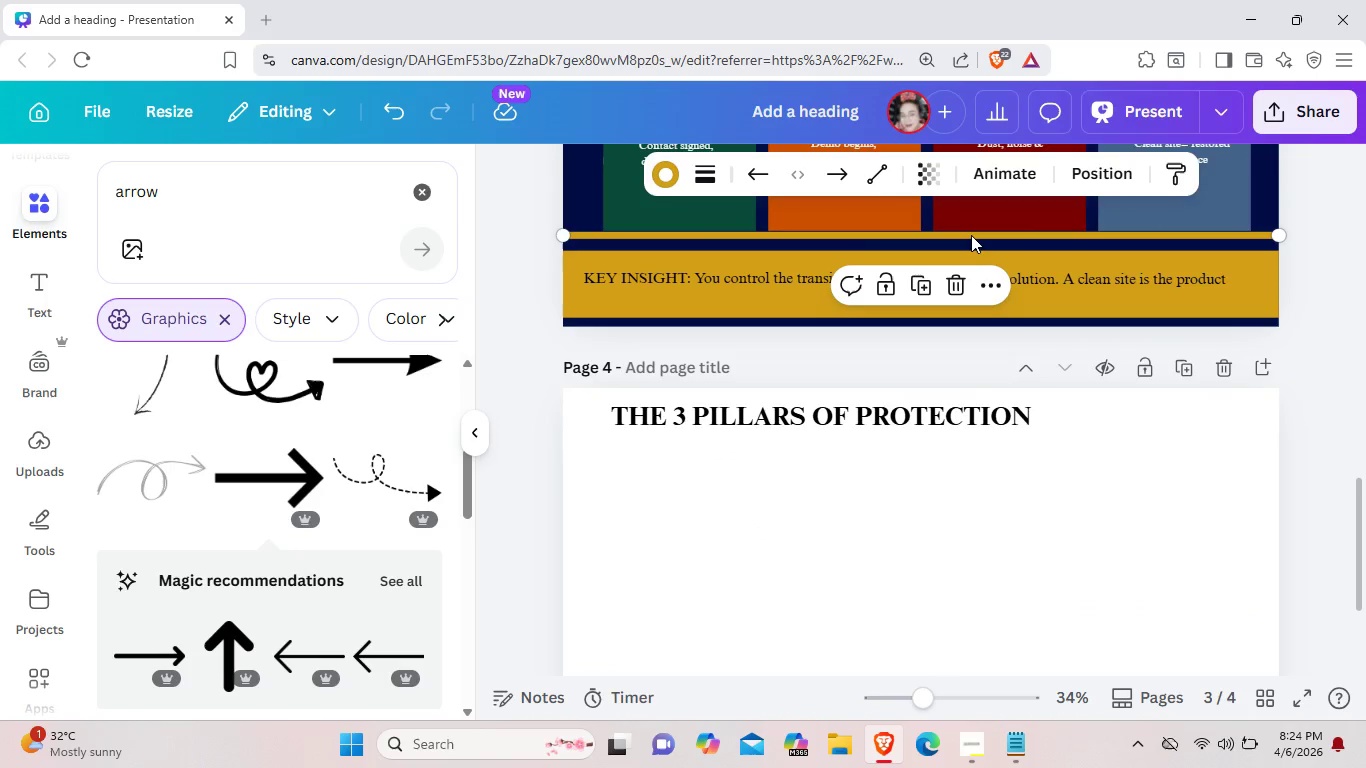 
left_click_drag(start_coordinate=[971, 235], to_coordinate=[952, 531])
 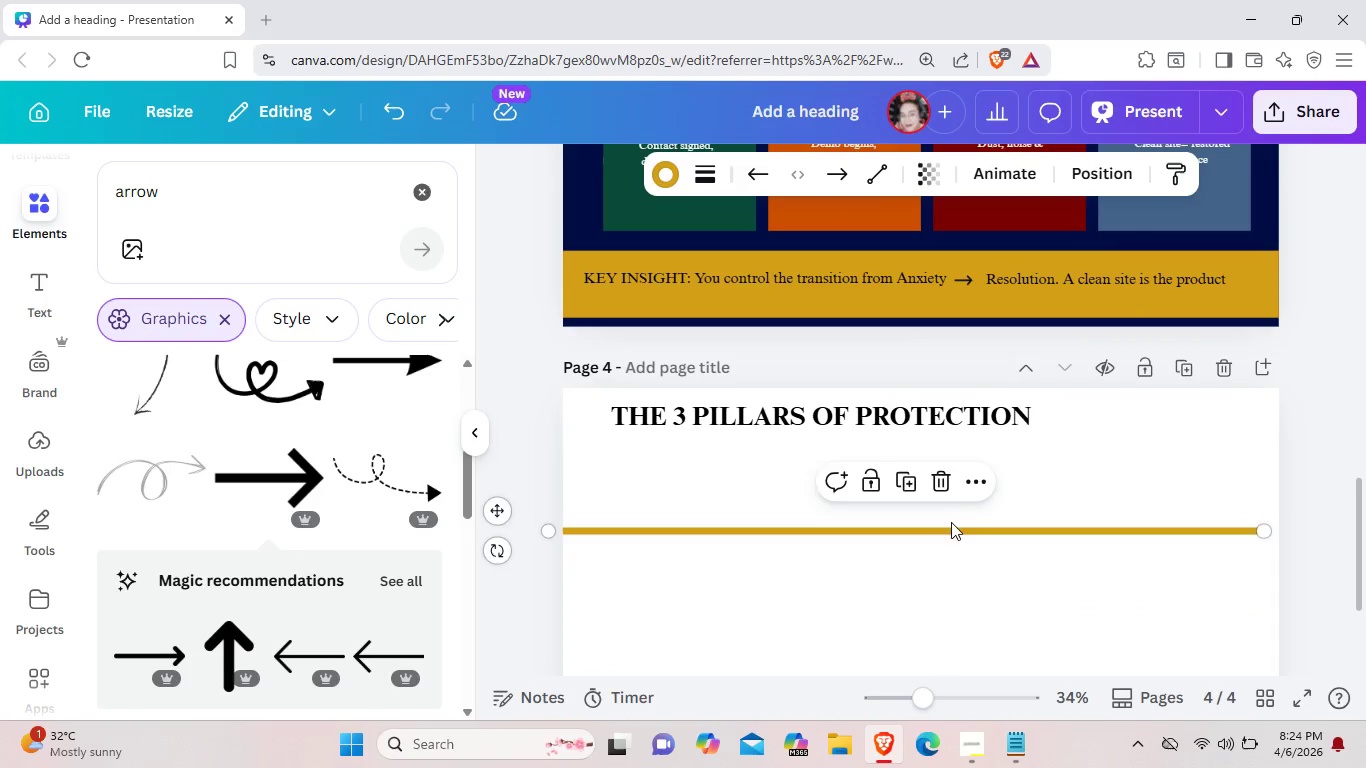 
left_click_drag(start_coordinate=[951, 527], to_coordinate=[947, 465])
 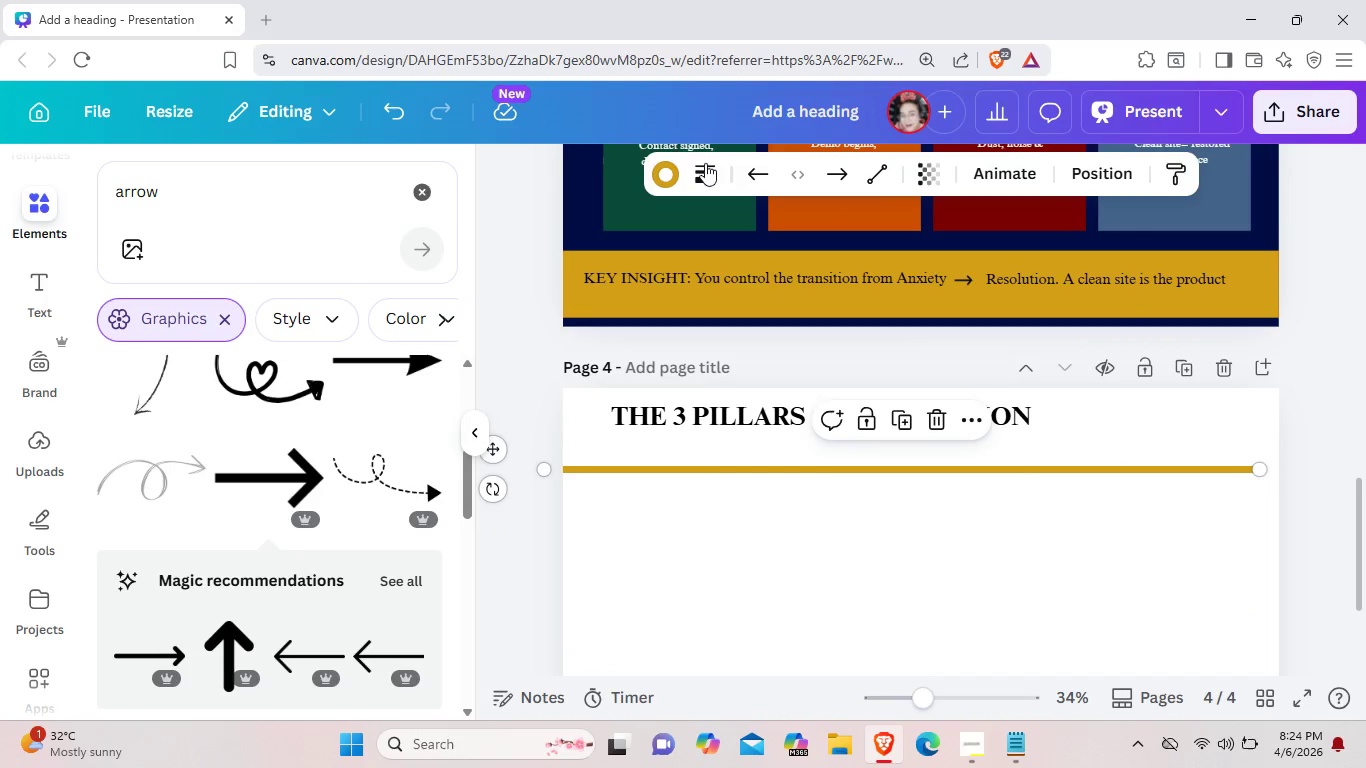 
left_click([705, 163])
 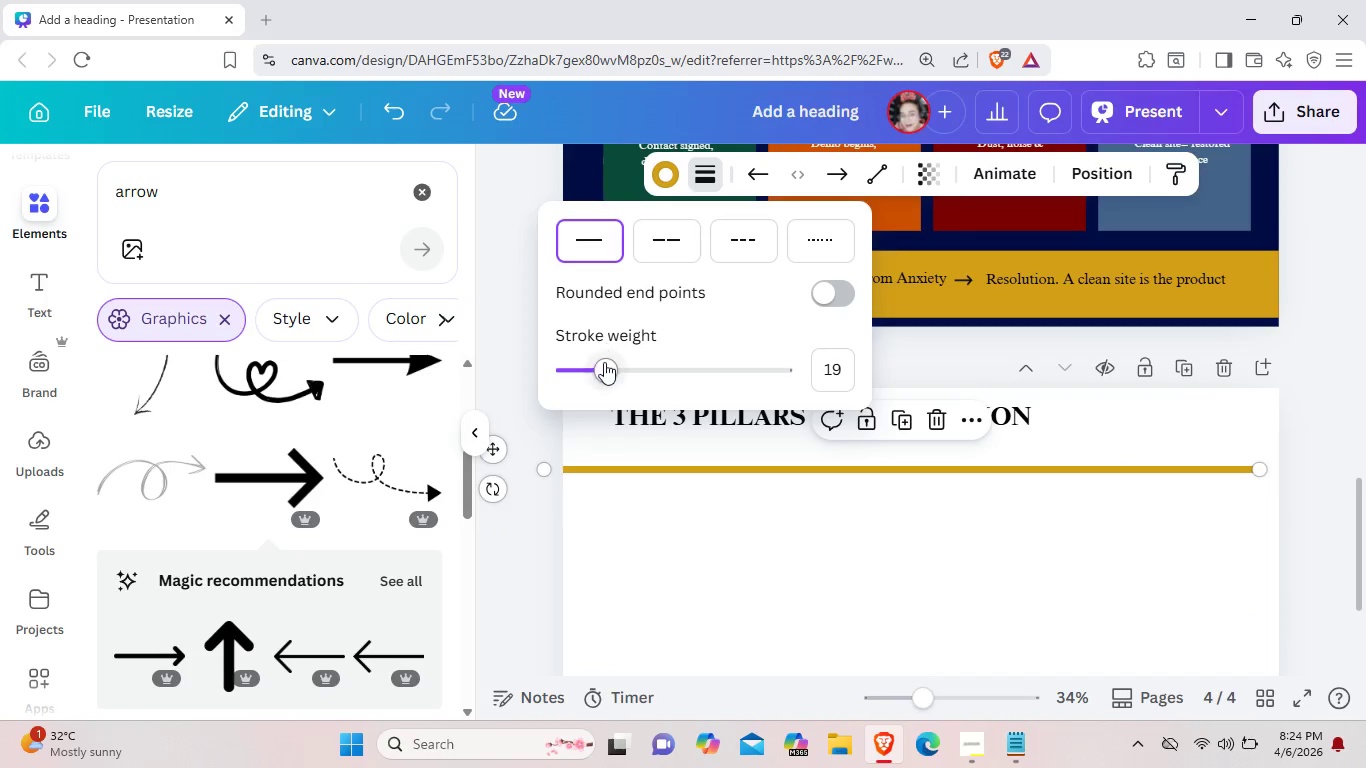 
left_click_drag(start_coordinate=[604, 362], to_coordinate=[580, 361])
 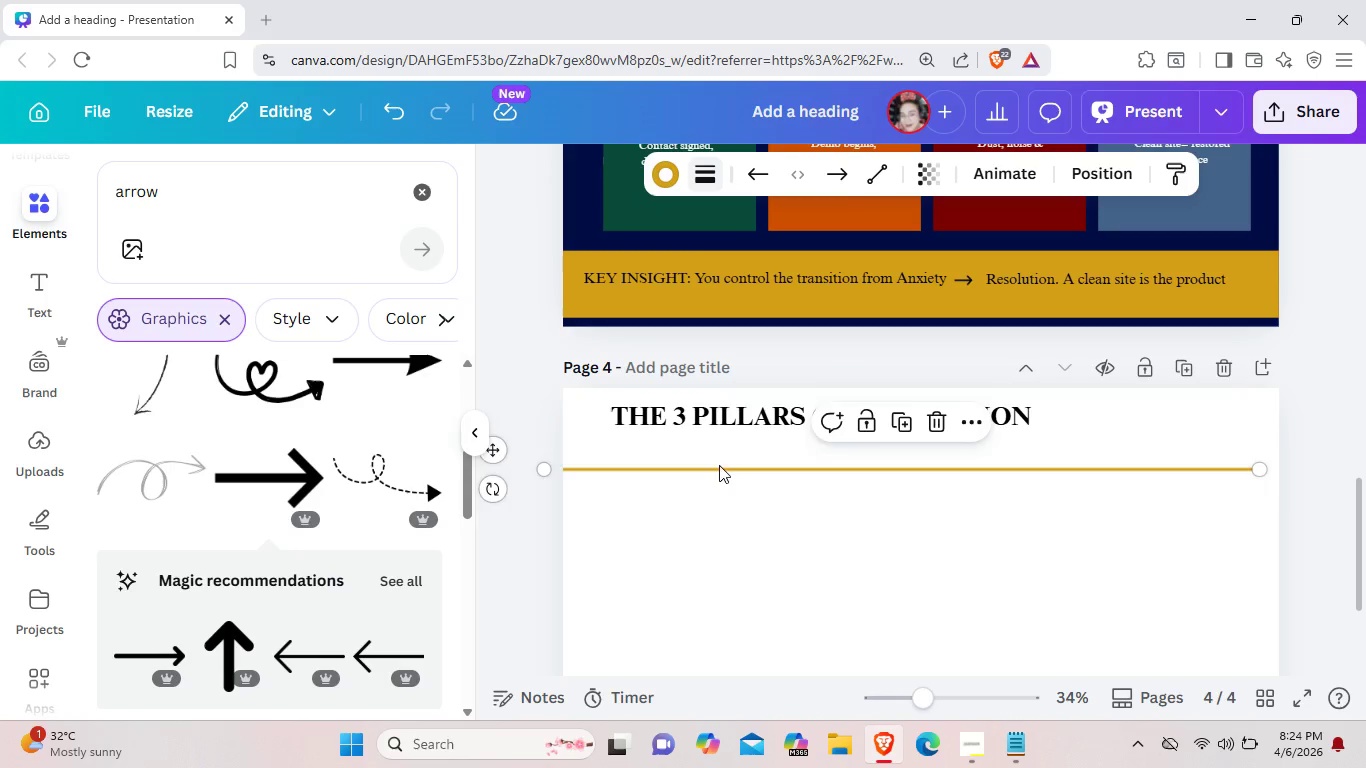 
left_click_drag(start_coordinate=[711, 473], to_coordinate=[728, 451])
 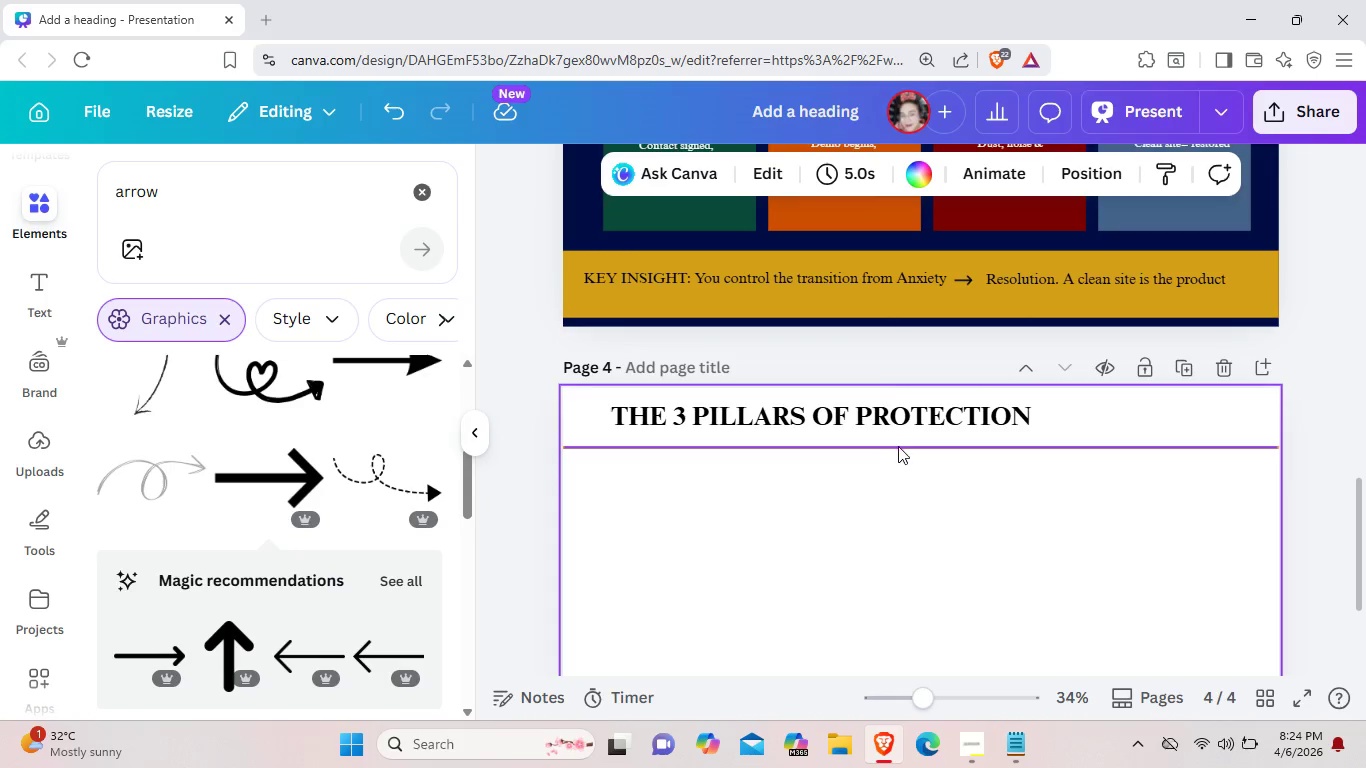 
wait(5.05)
 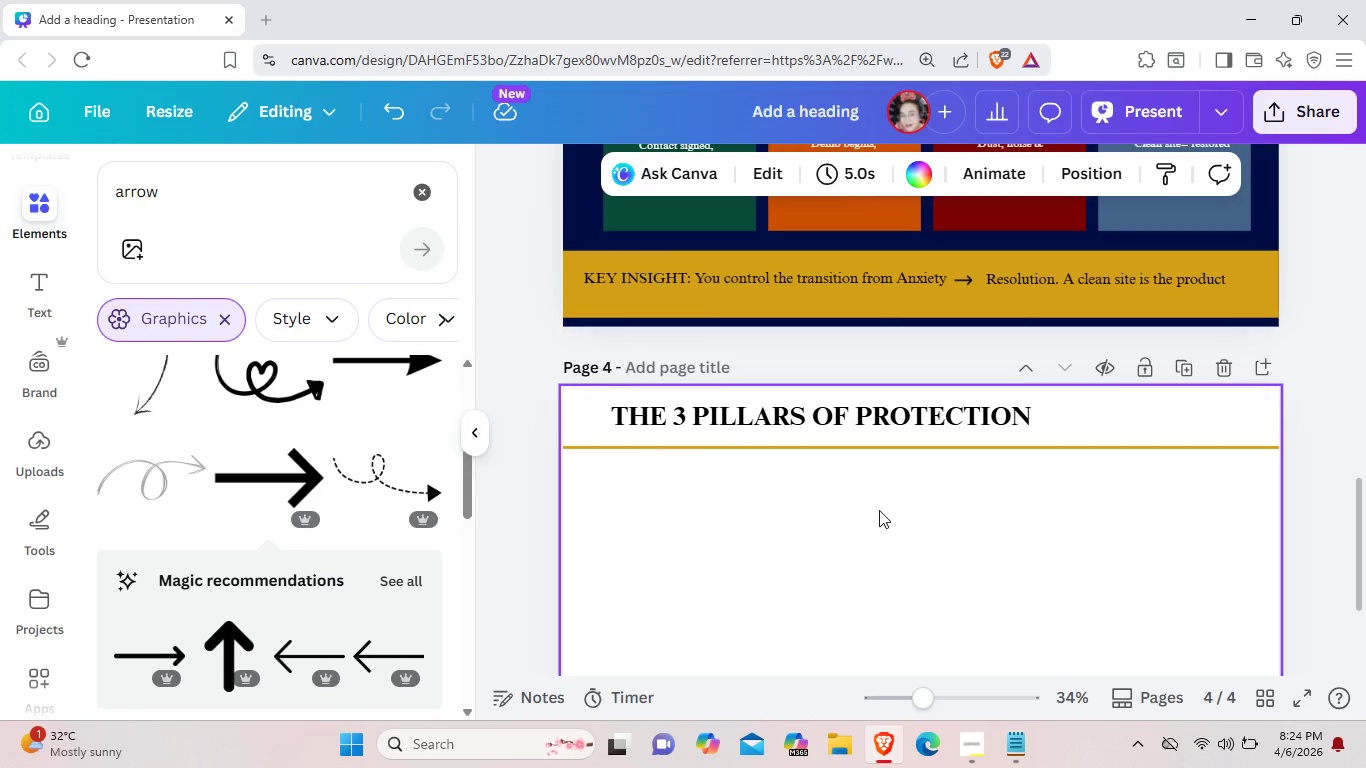 
left_click_drag(start_coordinate=[566, 451], to_coordinate=[593, 450])
 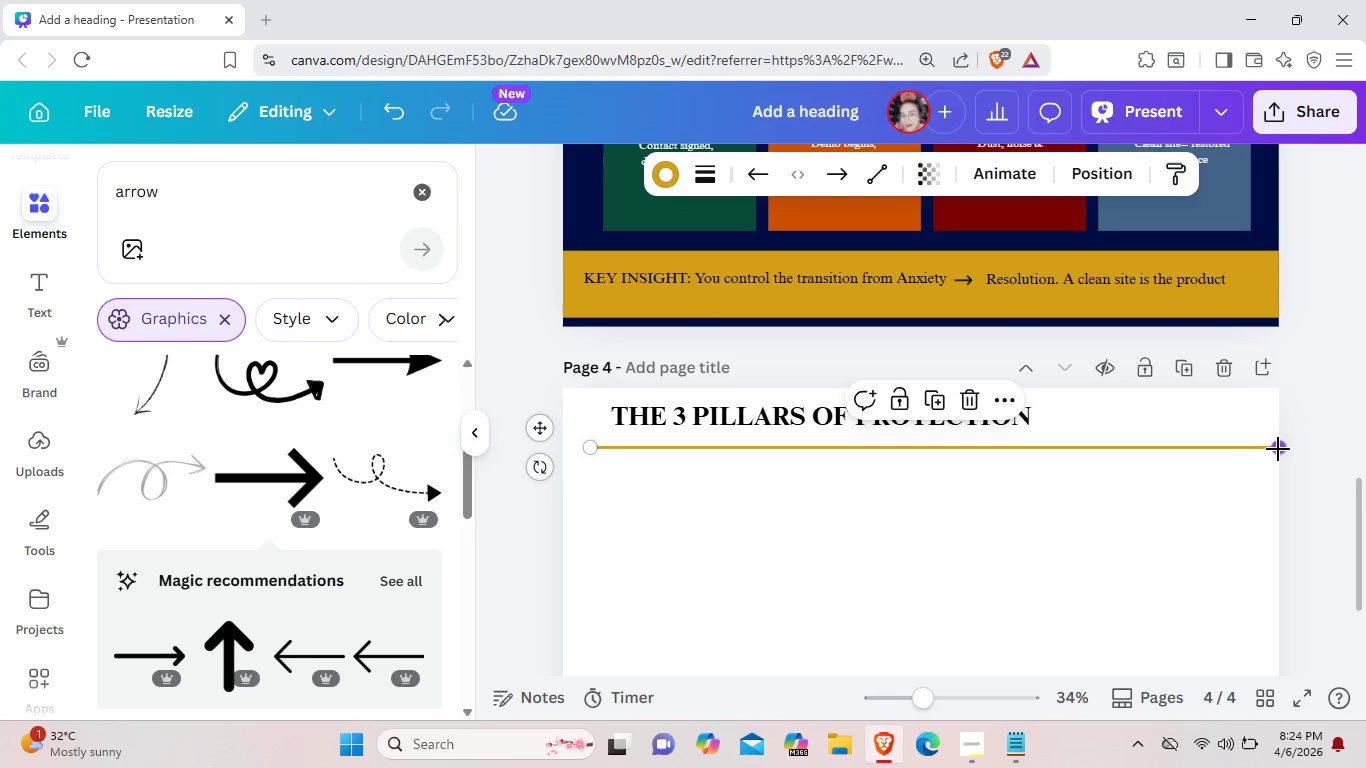 
left_click_drag(start_coordinate=[1278, 449], to_coordinate=[1253, 449])
 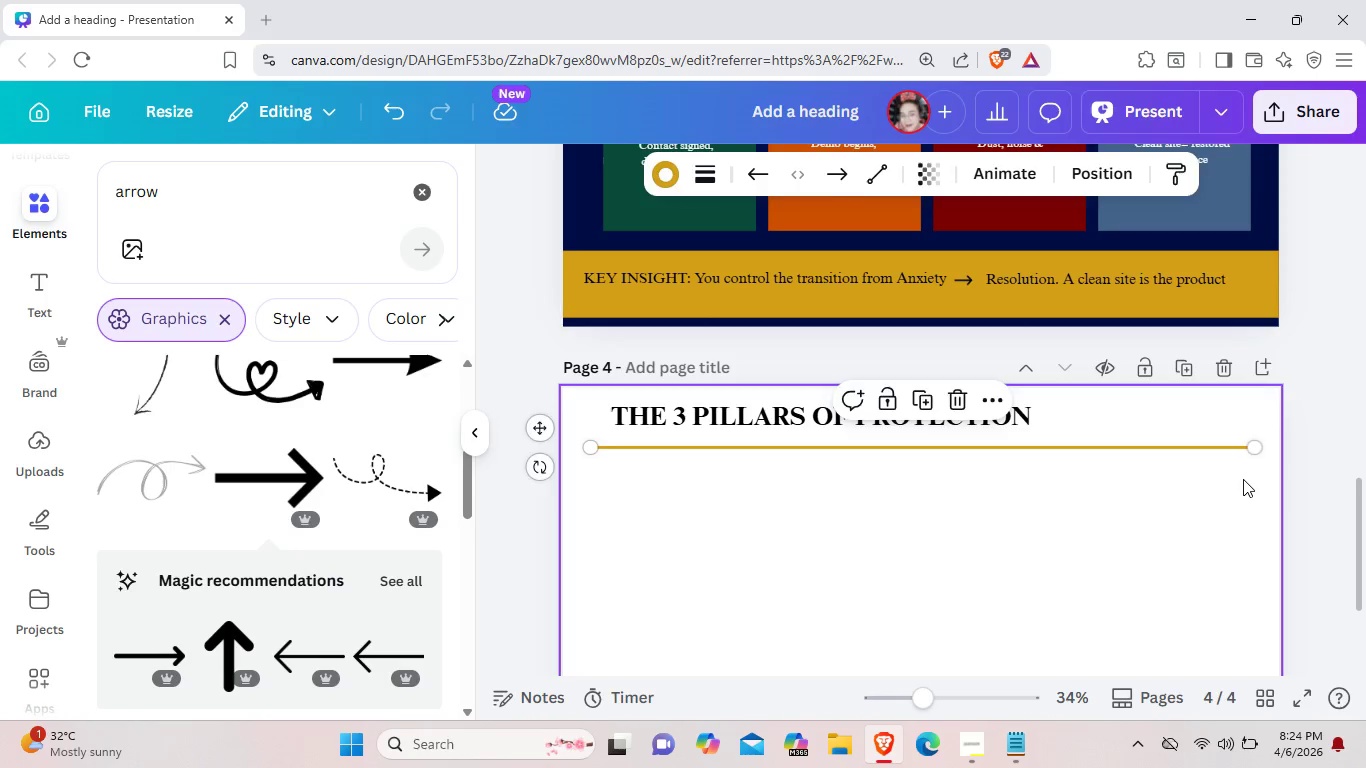 
left_click([1243, 479])
 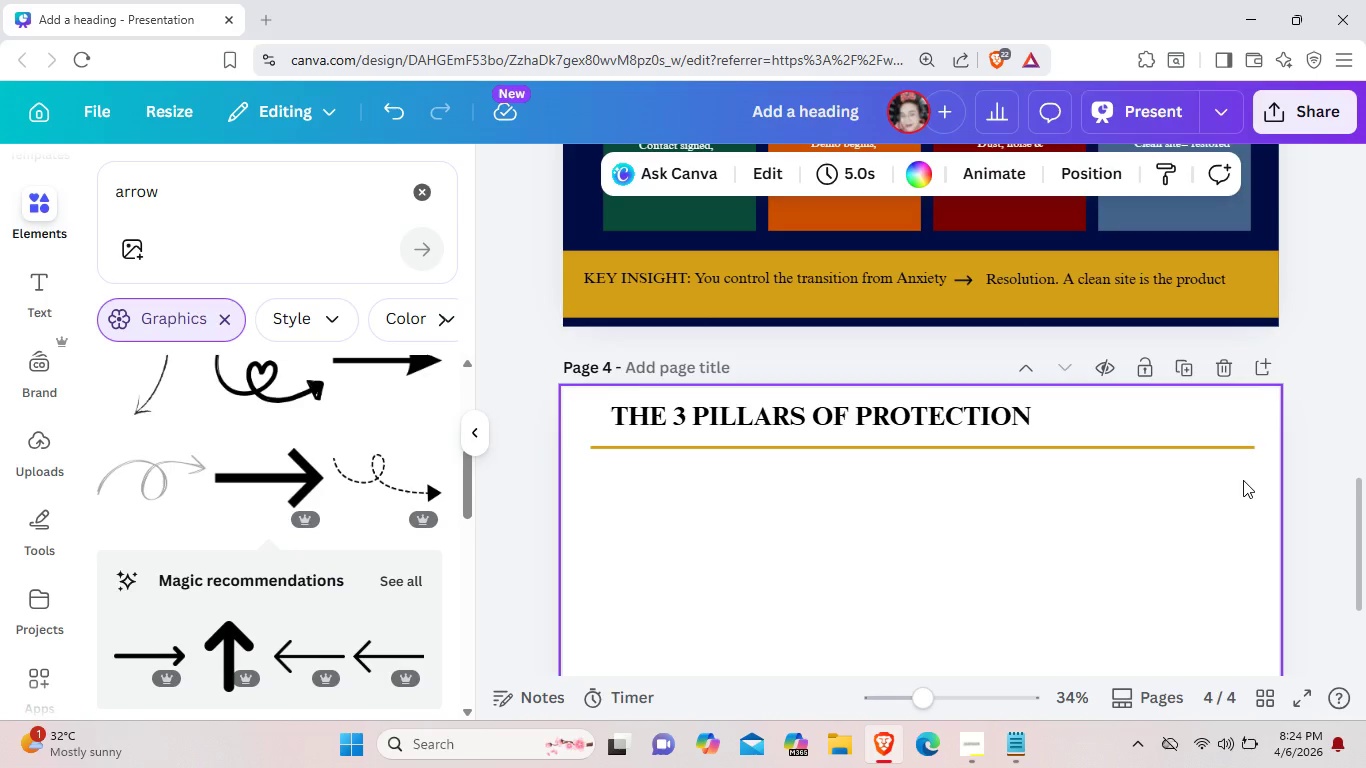 
wait(8.36)
 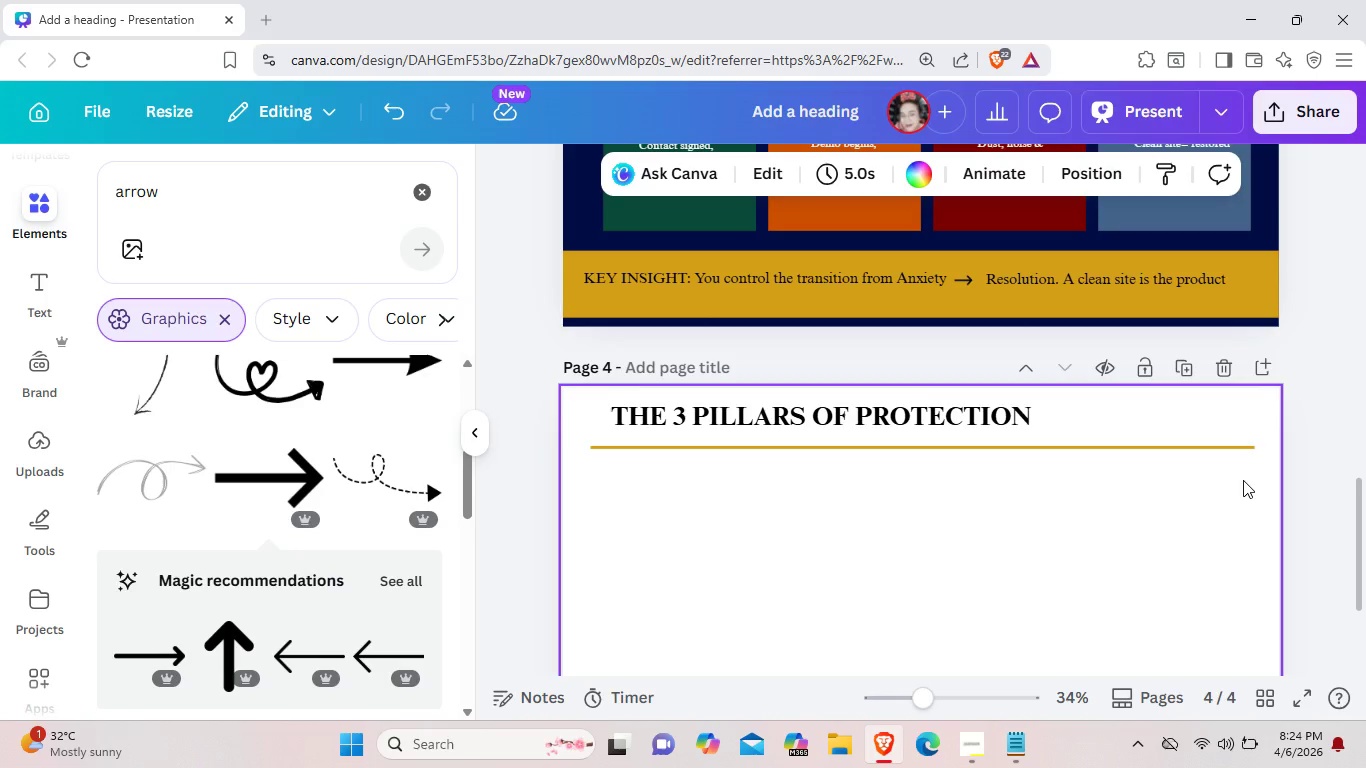 
scroll: coordinate [1090, 535], scroll_direction: up, amount: 2.0
 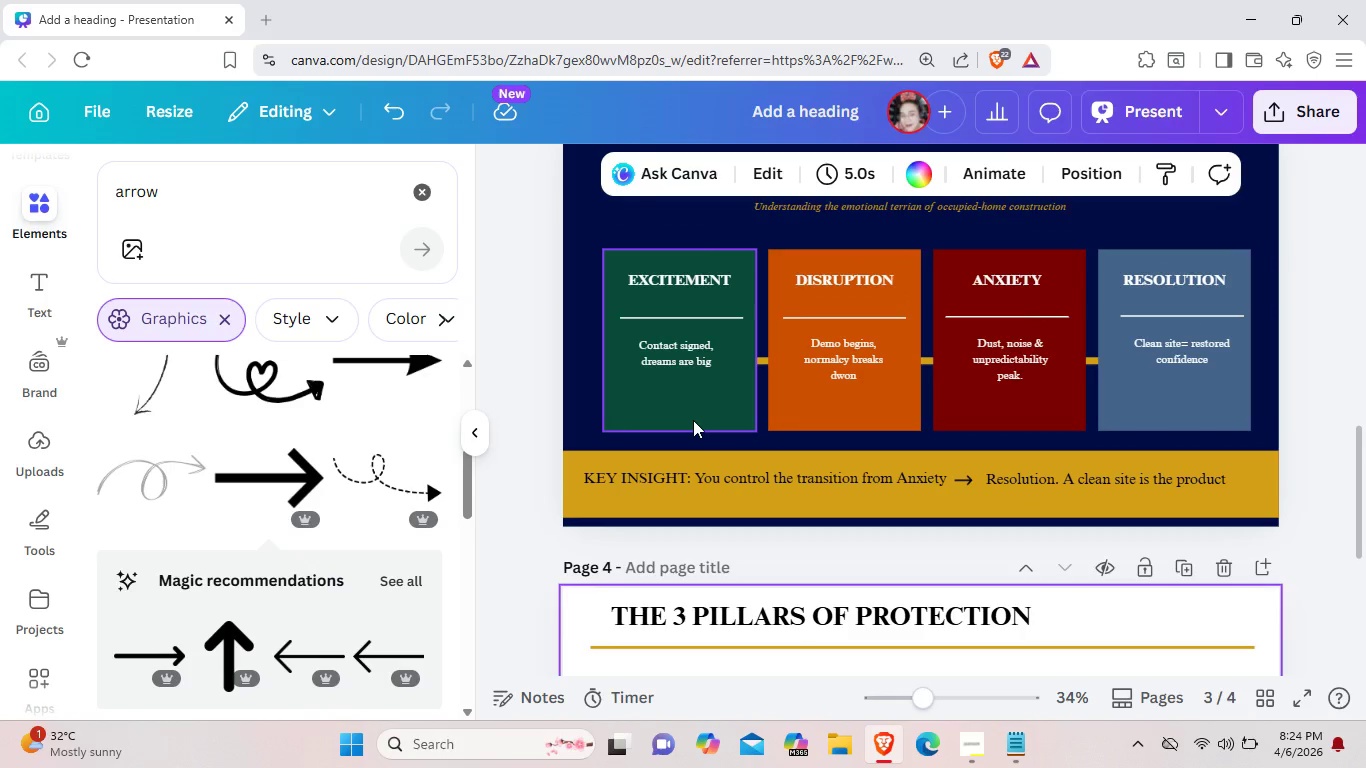 
left_click([693, 420])
 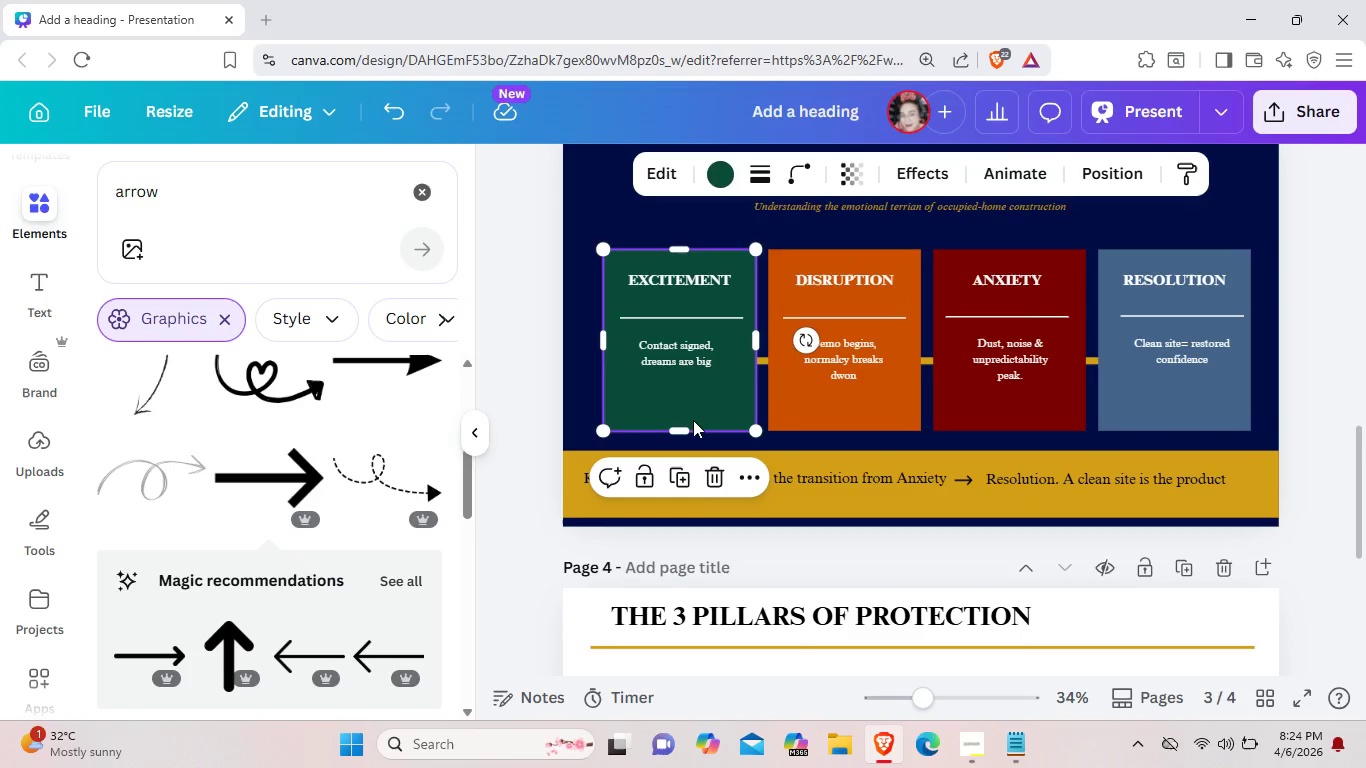 
key(Control+C)
 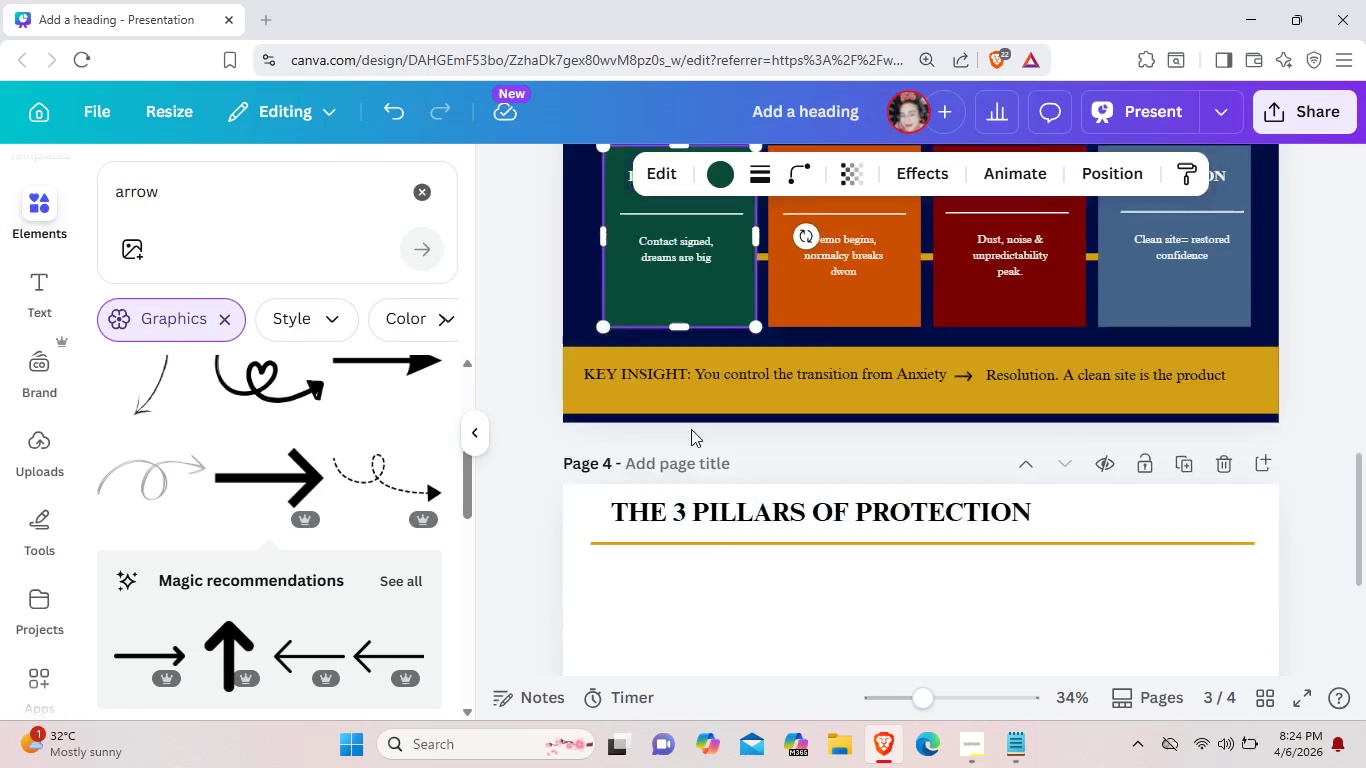 
scroll: coordinate [650, 516], scroll_direction: down, amount: 4.0
 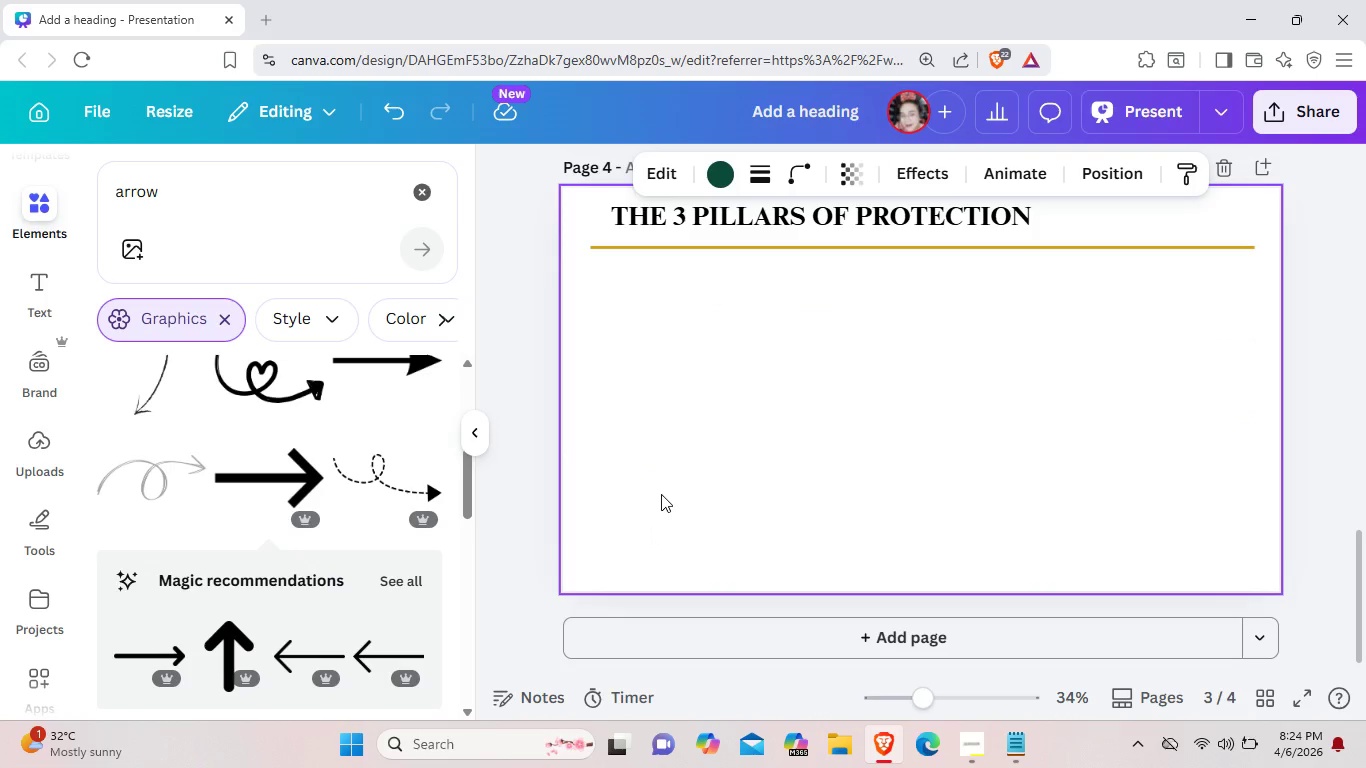 
key(Control+ControlLeft)
 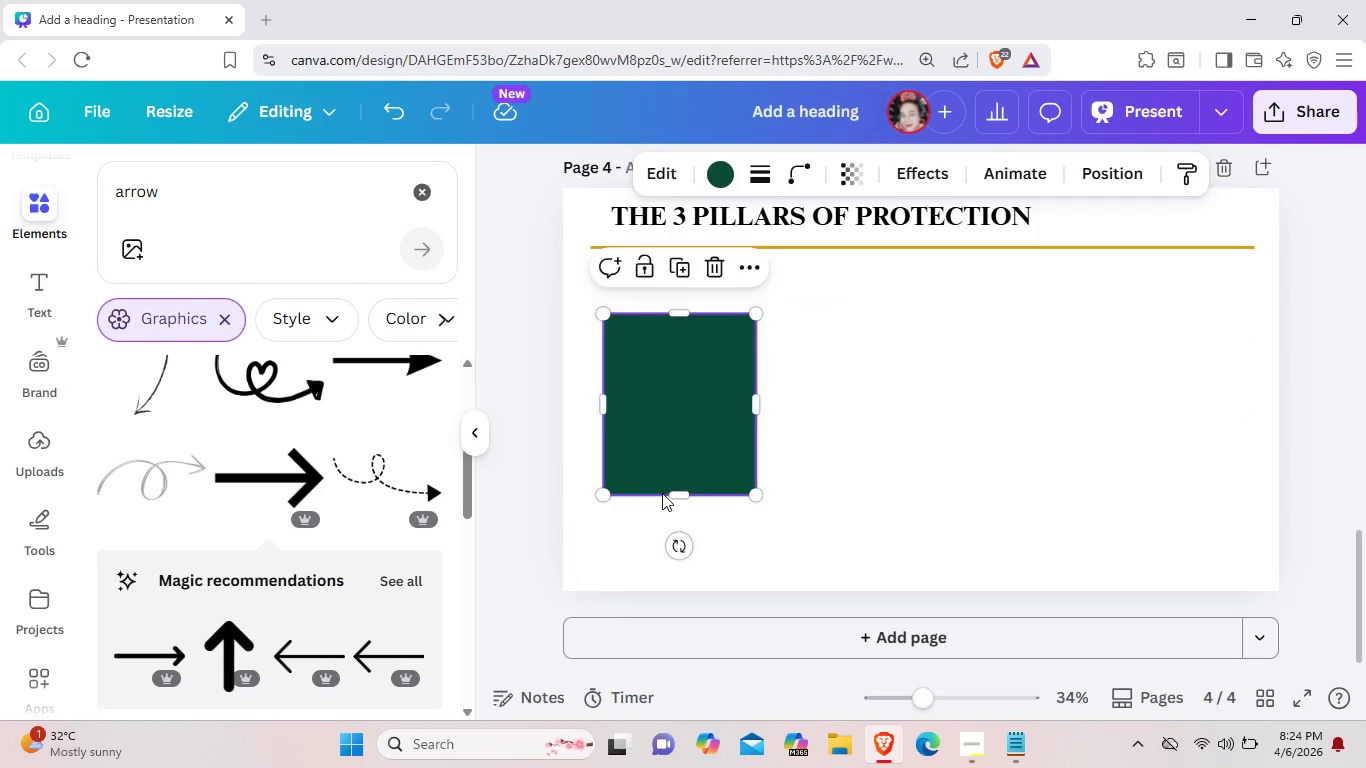 
key(Control+V)
 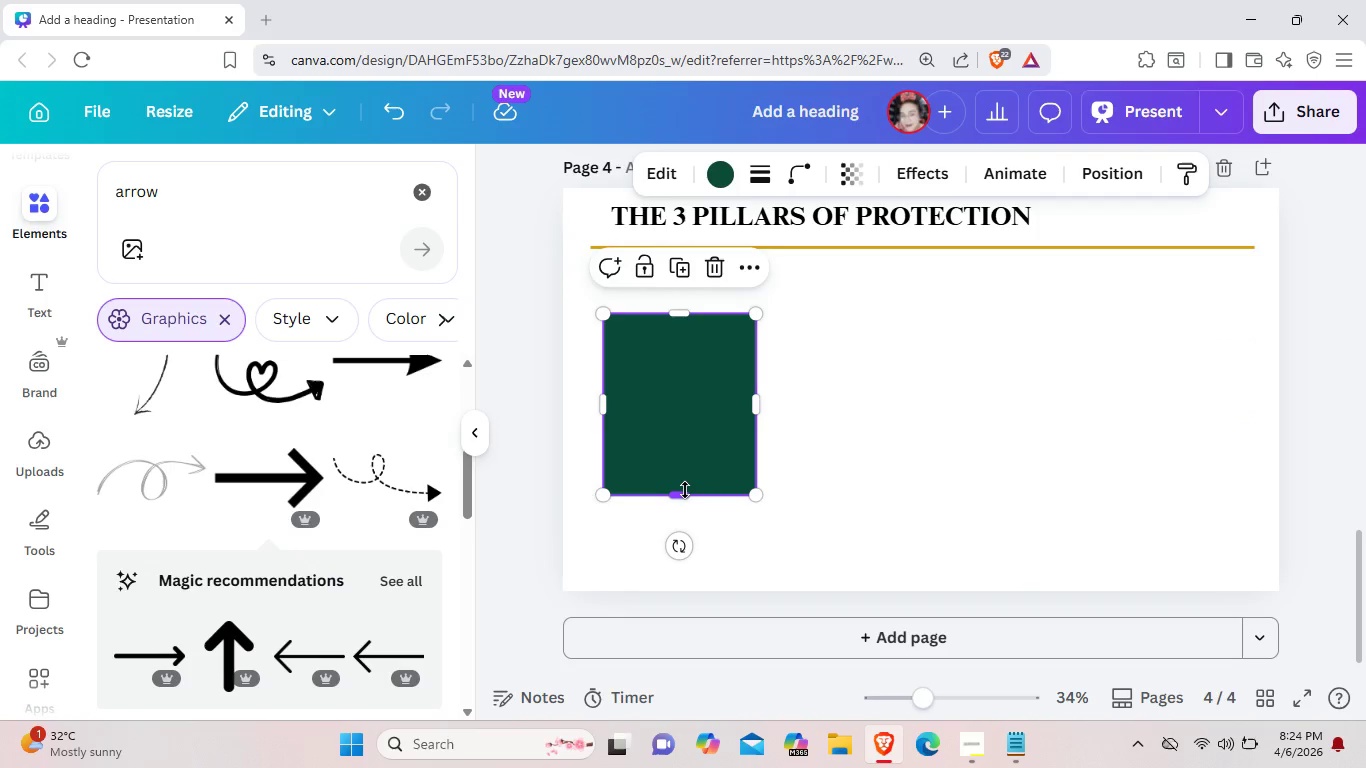 
left_click_drag(start_coordinate=[685, 490], to_coordinate=[692, 563])
 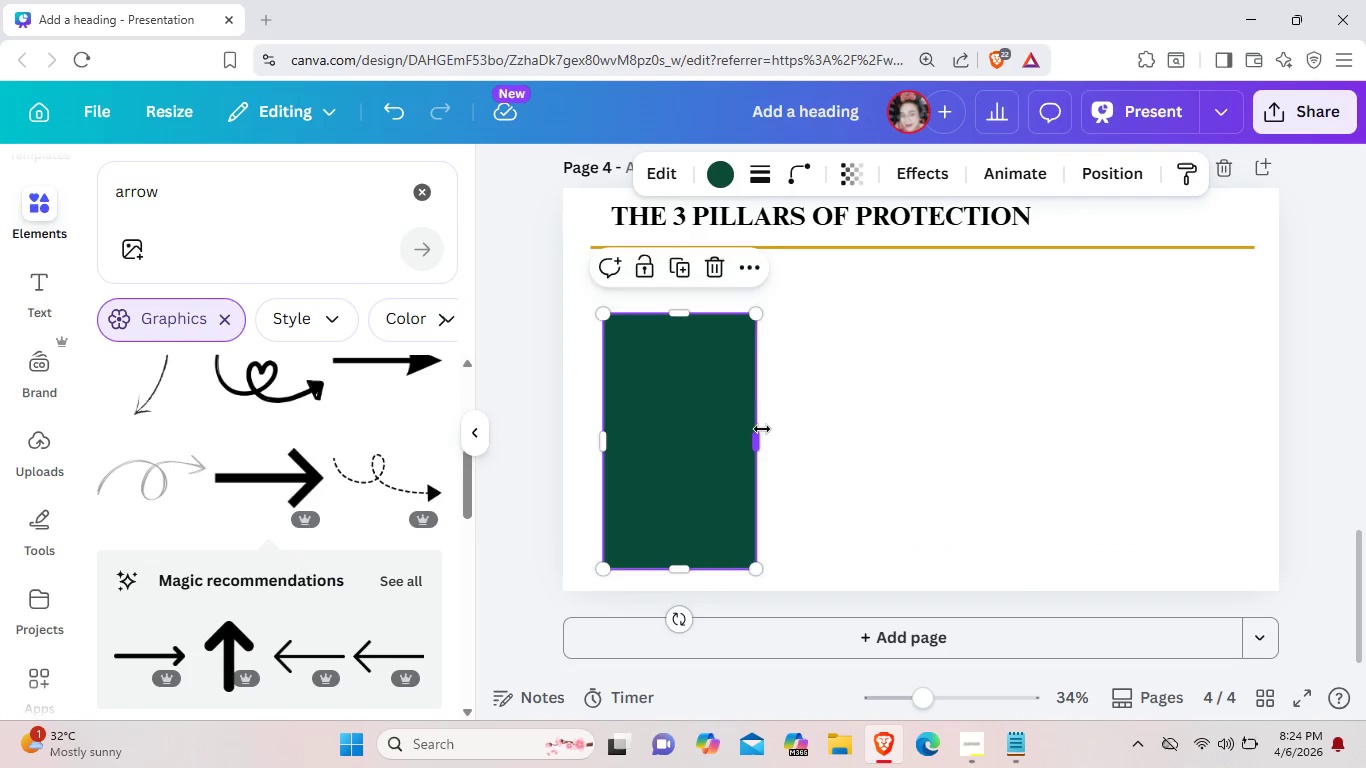 
left_click_drag(start_coordinate=[757, 428], to_coordinate=[776, 429])
 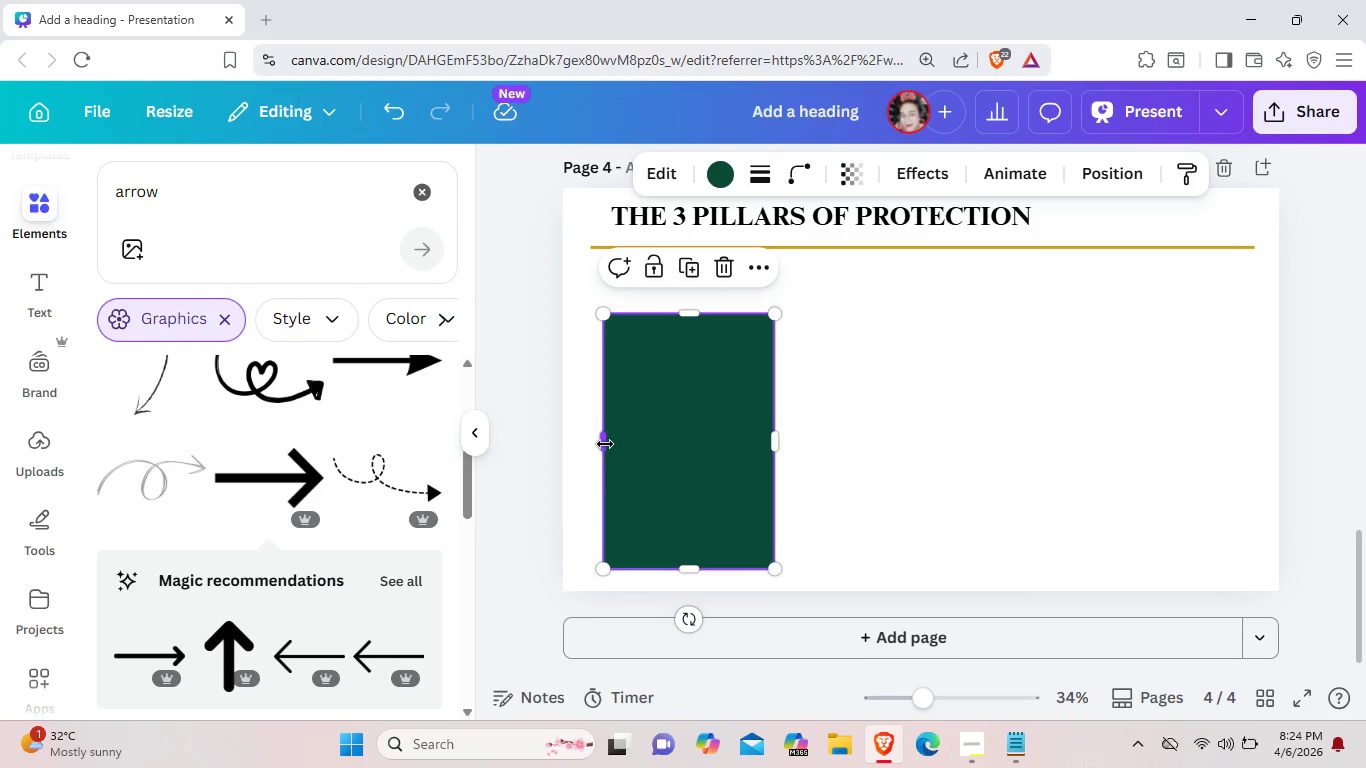 
left_click_drag(start_coordinate=[605, 444], to_coordinate=[594, 443])
 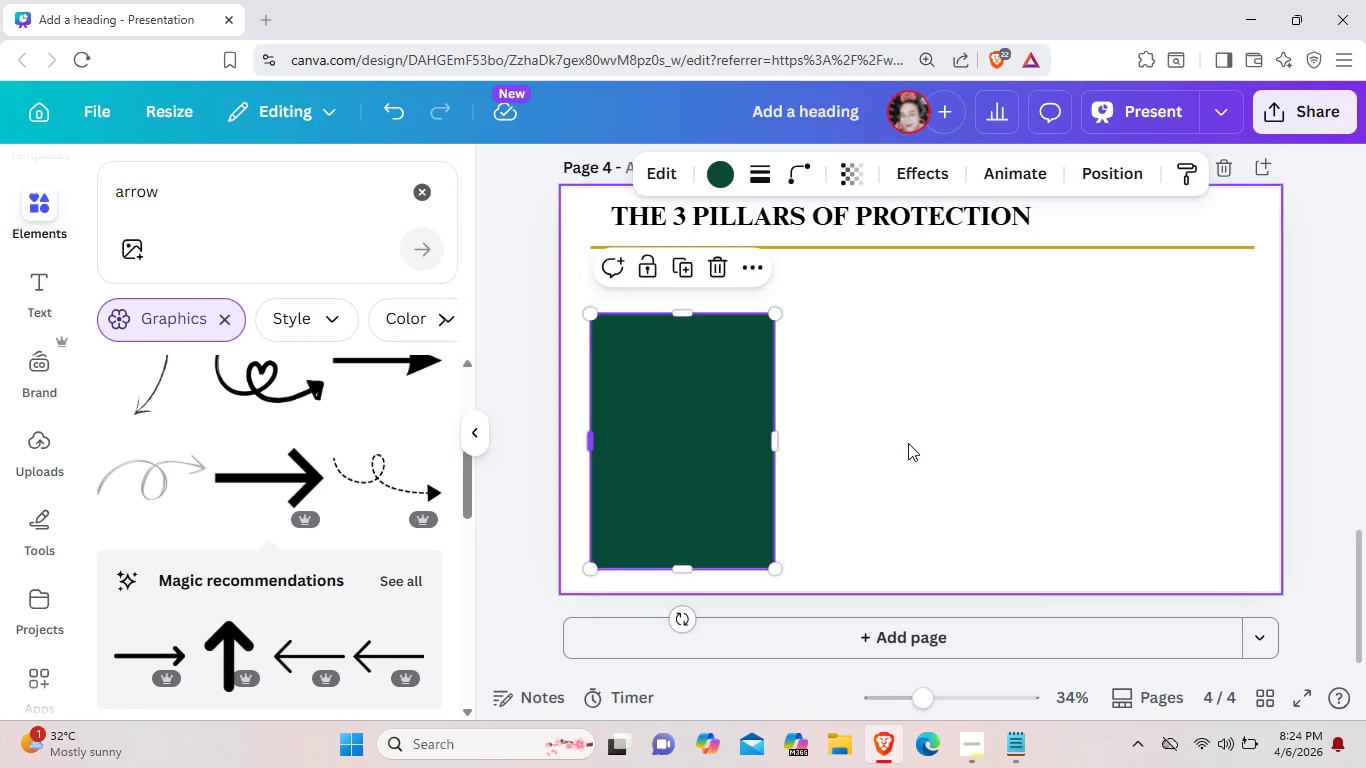 
left_click_drag(start_coordinate=[594, 443], to_coordinate=[908, 443])
 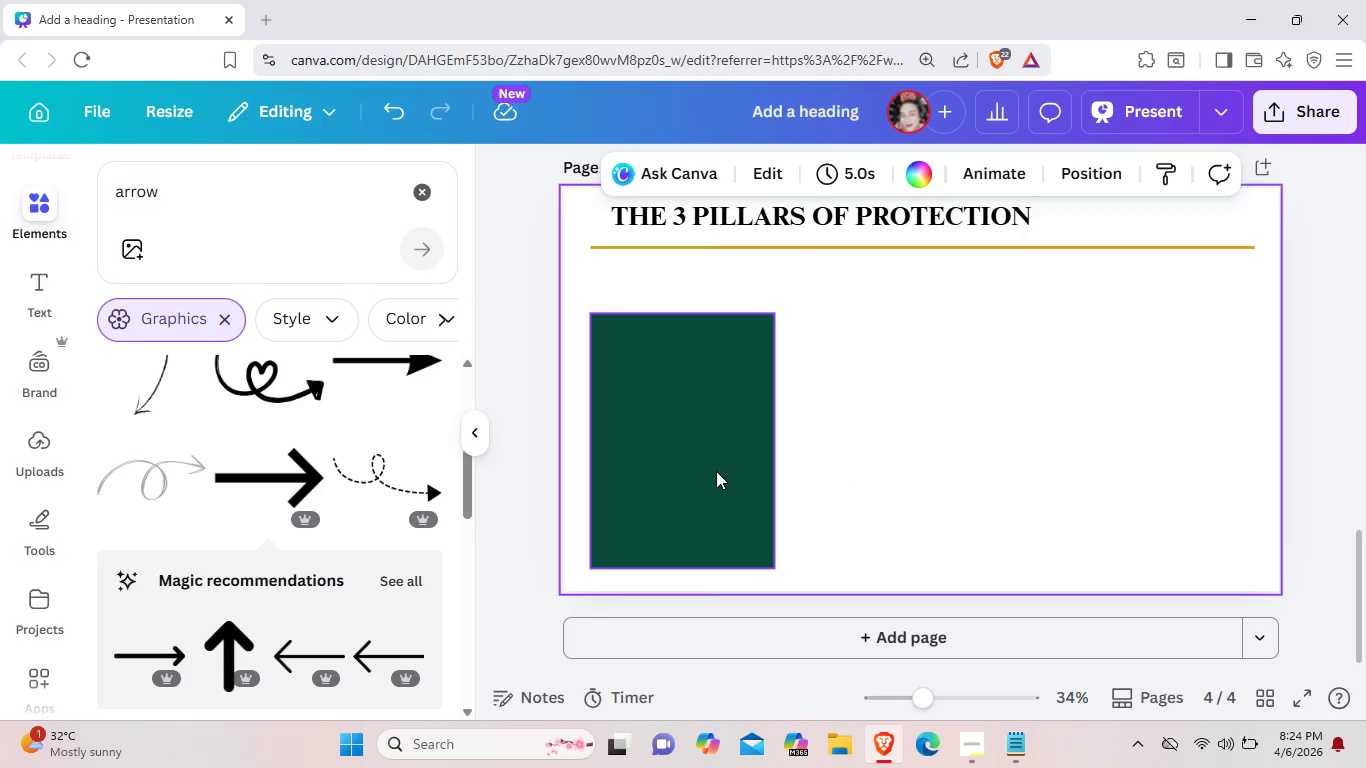 
double_click([908, 443])
 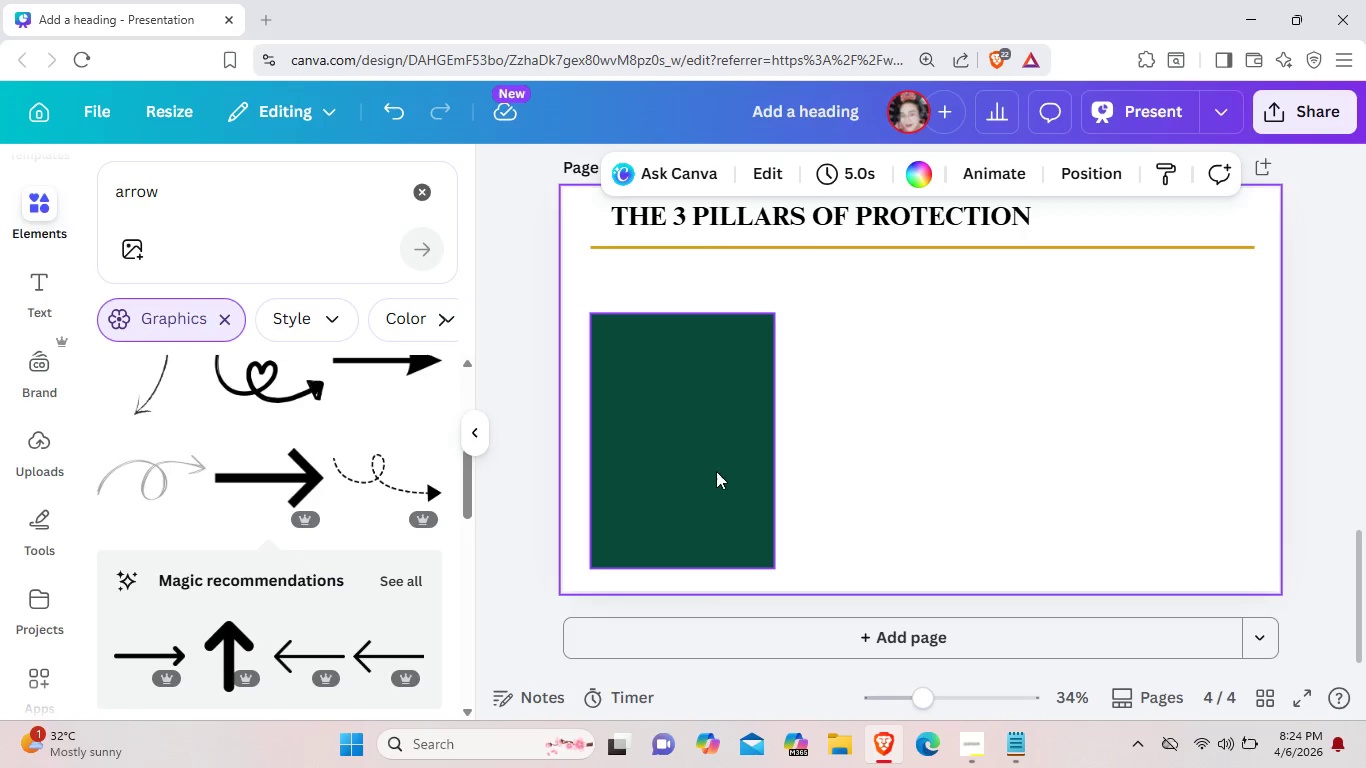 
left_click_drag(start_coordinate=[736, 485], to_coordinate=[692, 454])
 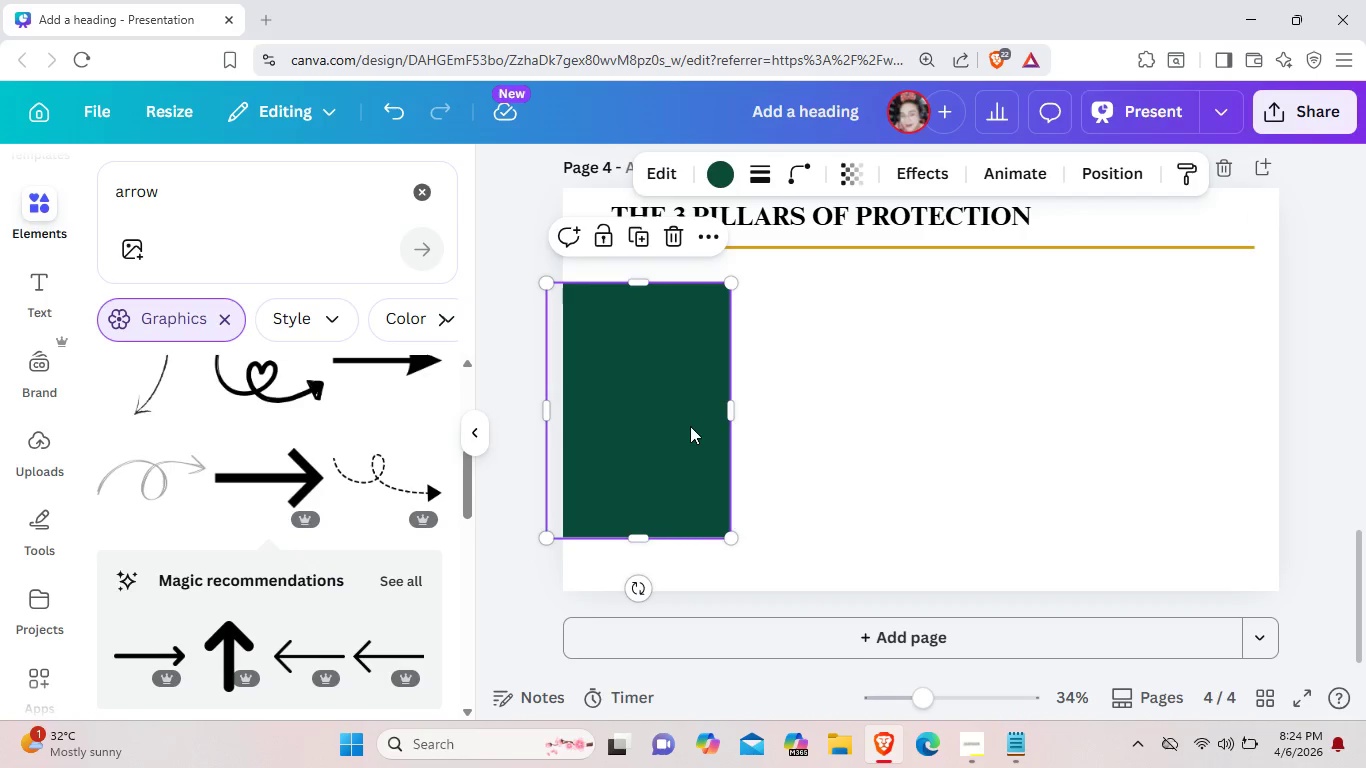 
left_click_drag(start_coordinate=[626, 419], to_coordinate=[634, 427])
 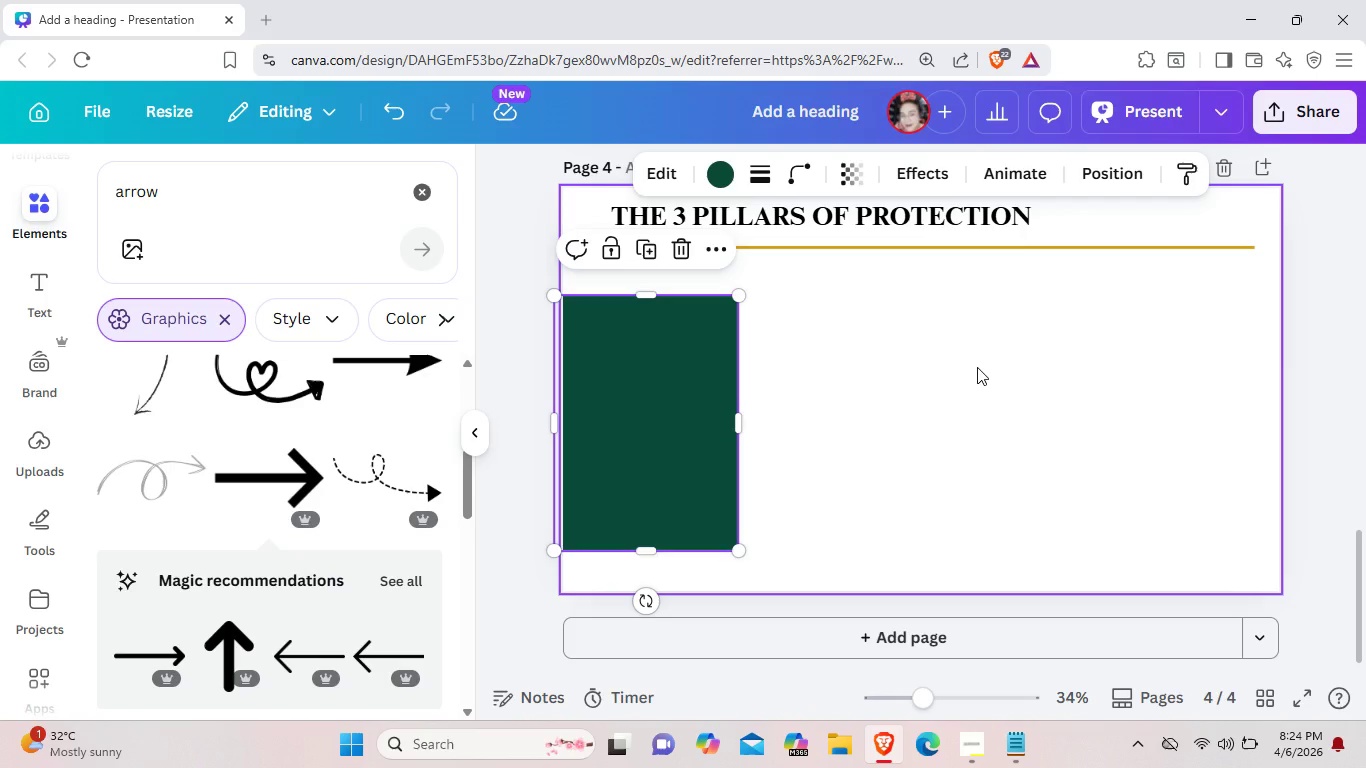 
wait(10.94)
 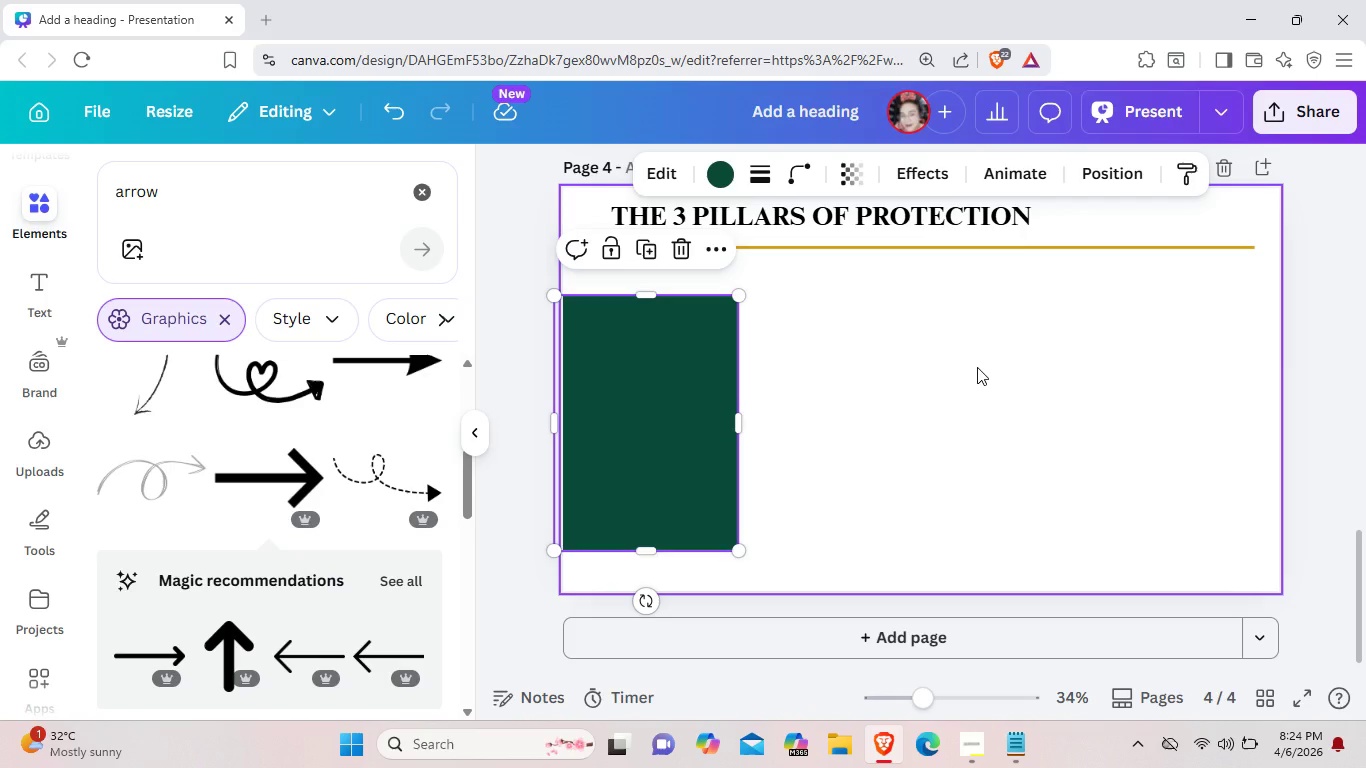 
left_click_drag(start_coordinate=[680, 397], to_coordinate=[708, 391])
 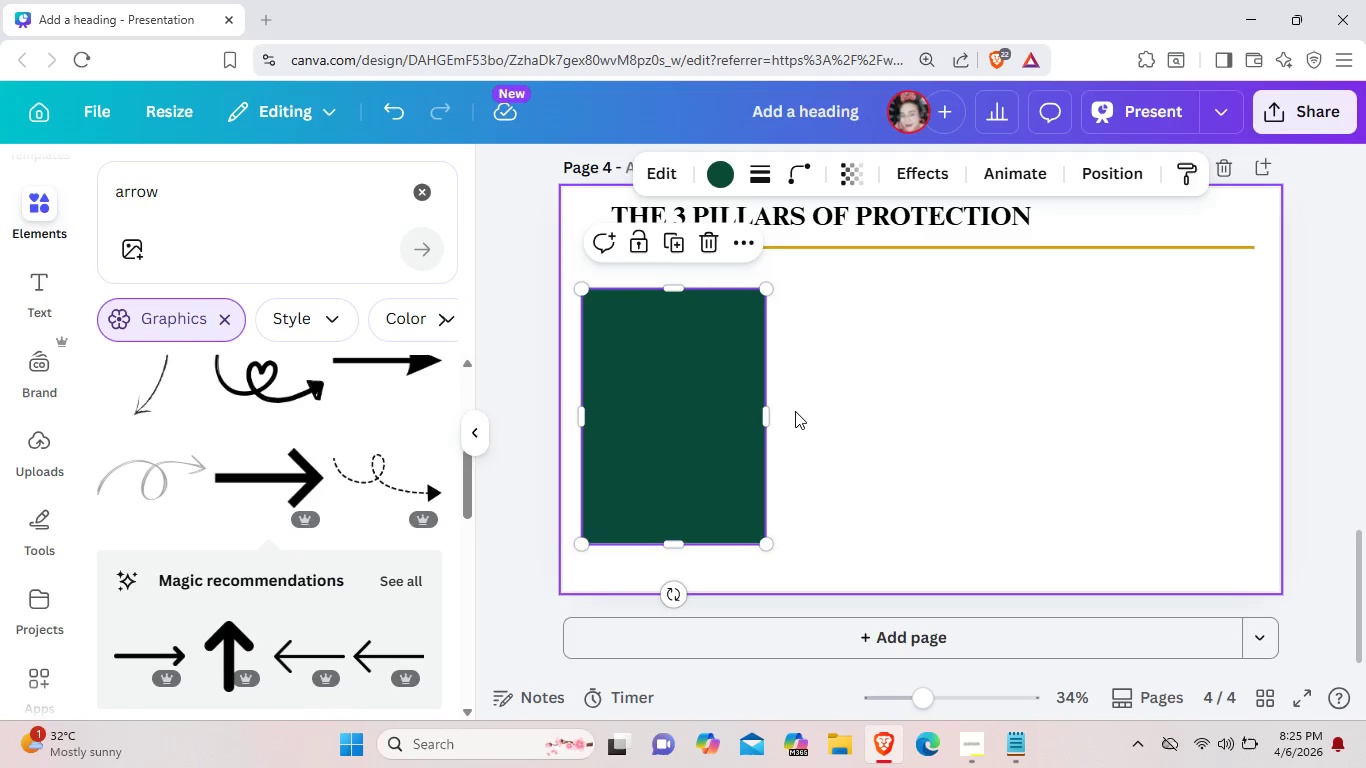 
left_click([795, 411])
 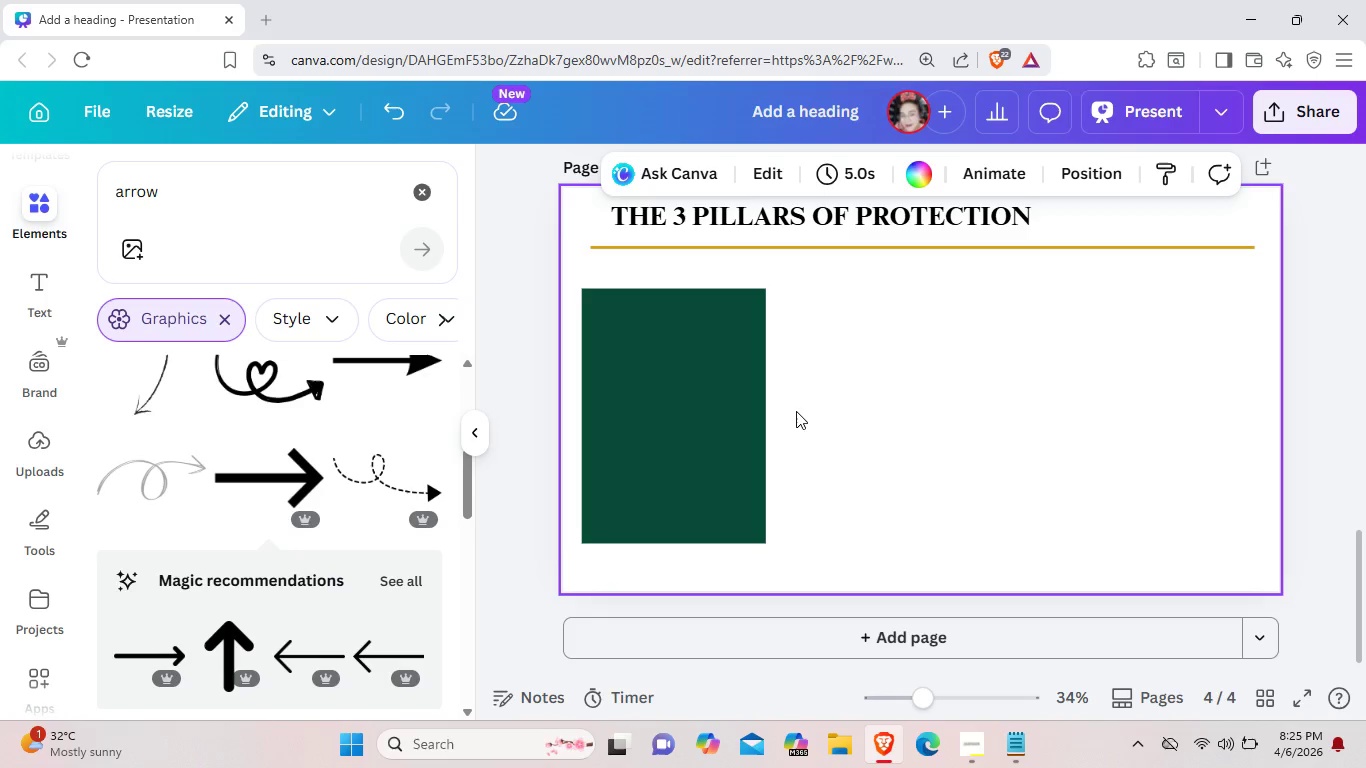 
left_click([732, 419])
 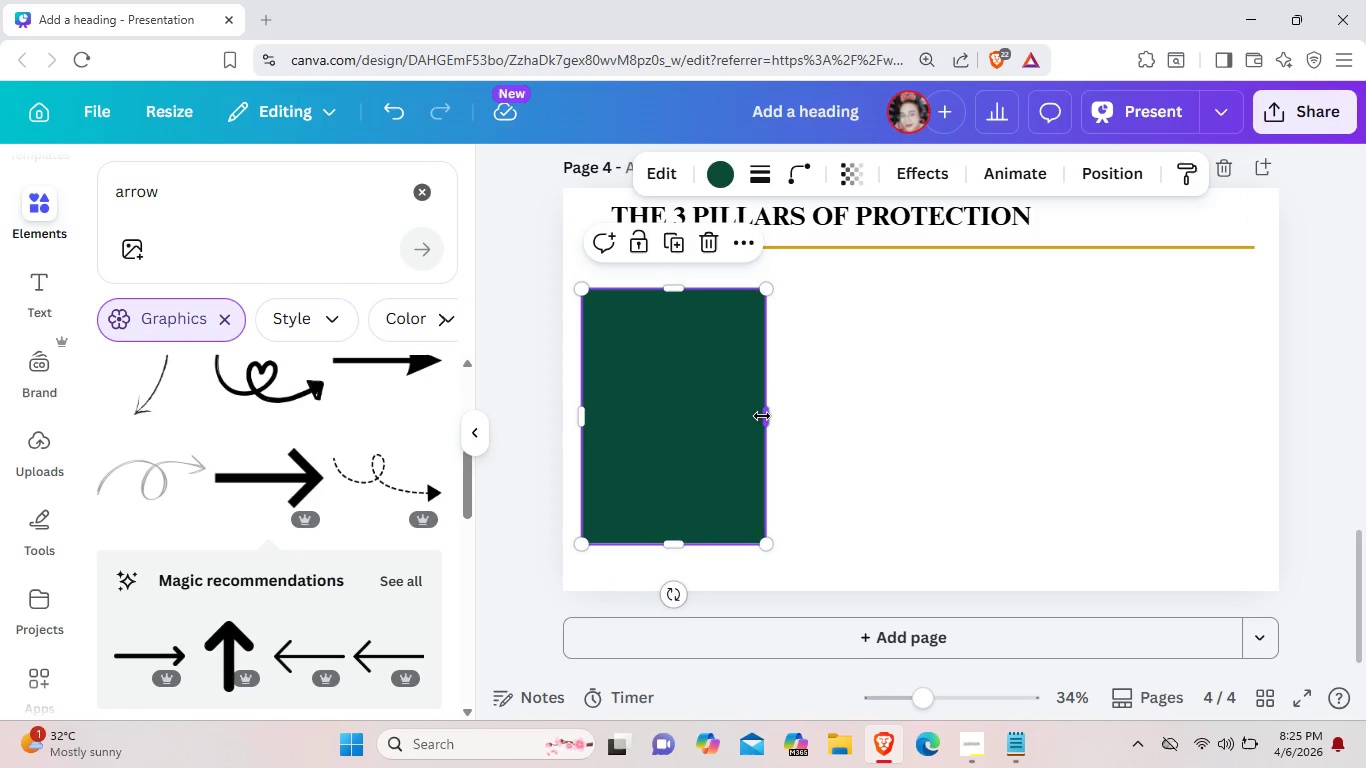 
left_click_drag(start_coordinate=[762, 416], to_coordinate=[775, 416])
 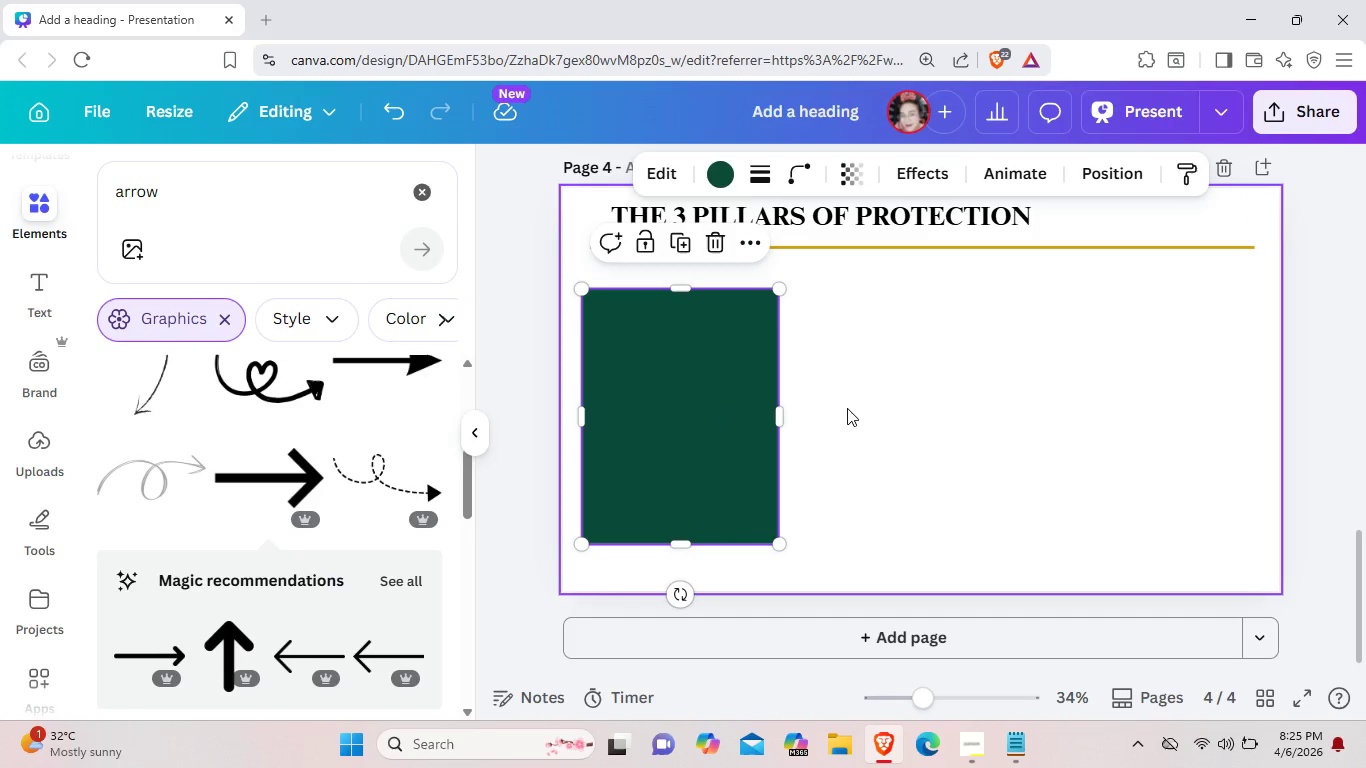 
left_click([847, 408])
 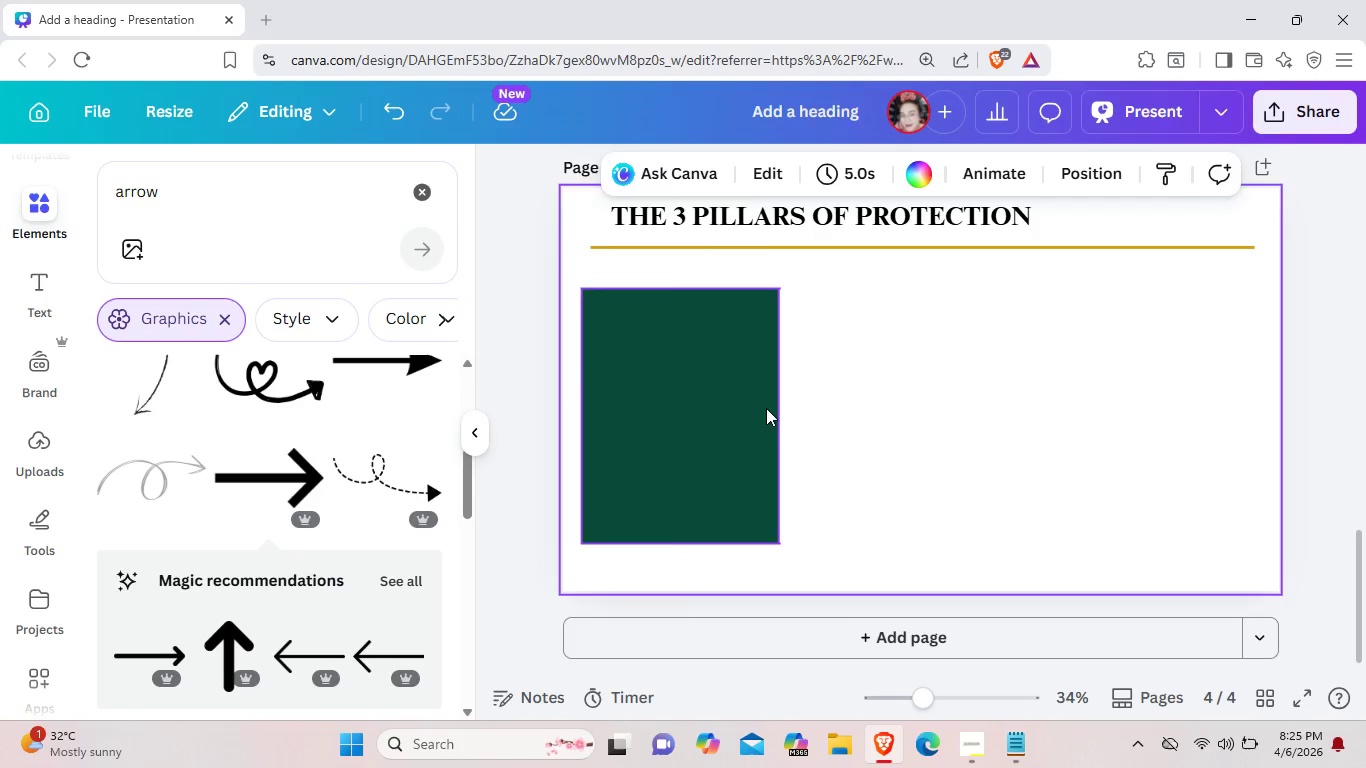 
left_click([766, 408])
 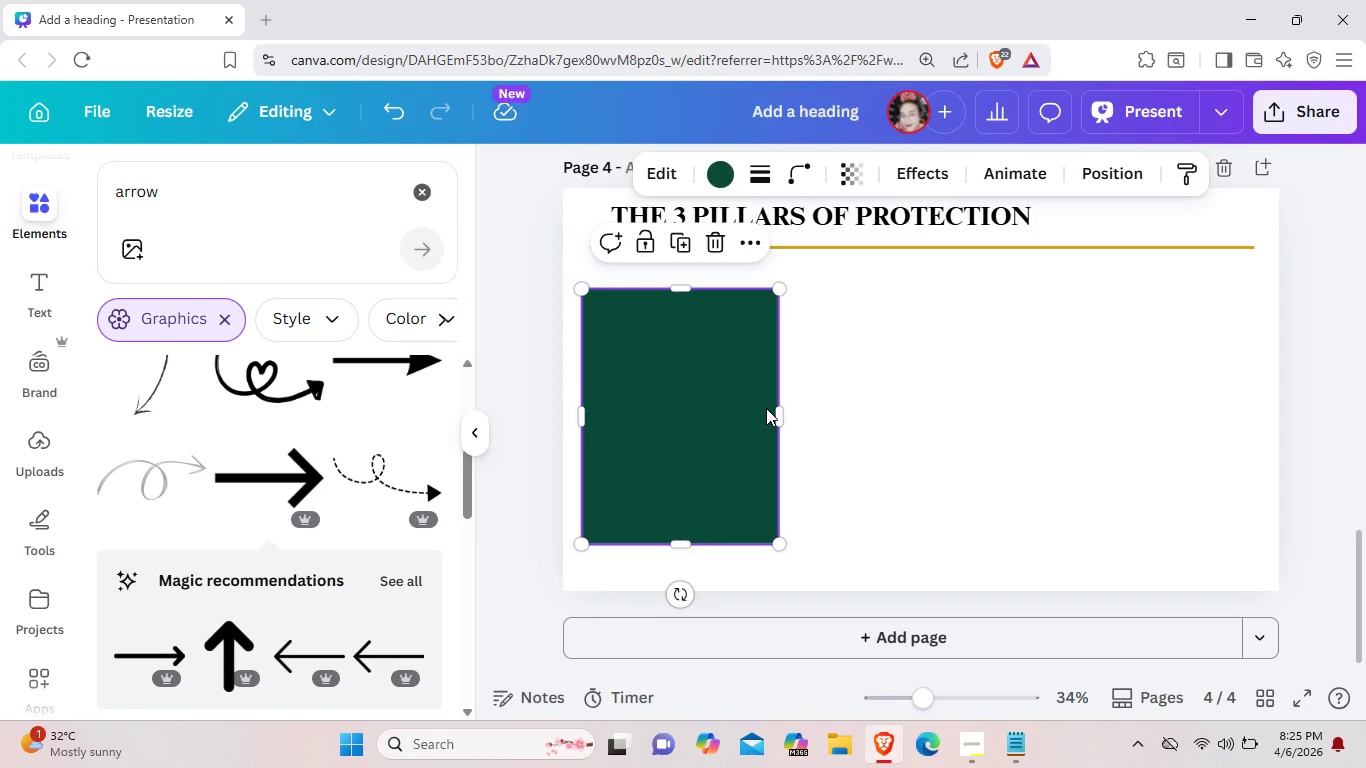 
key(Control+ControlLeft)
 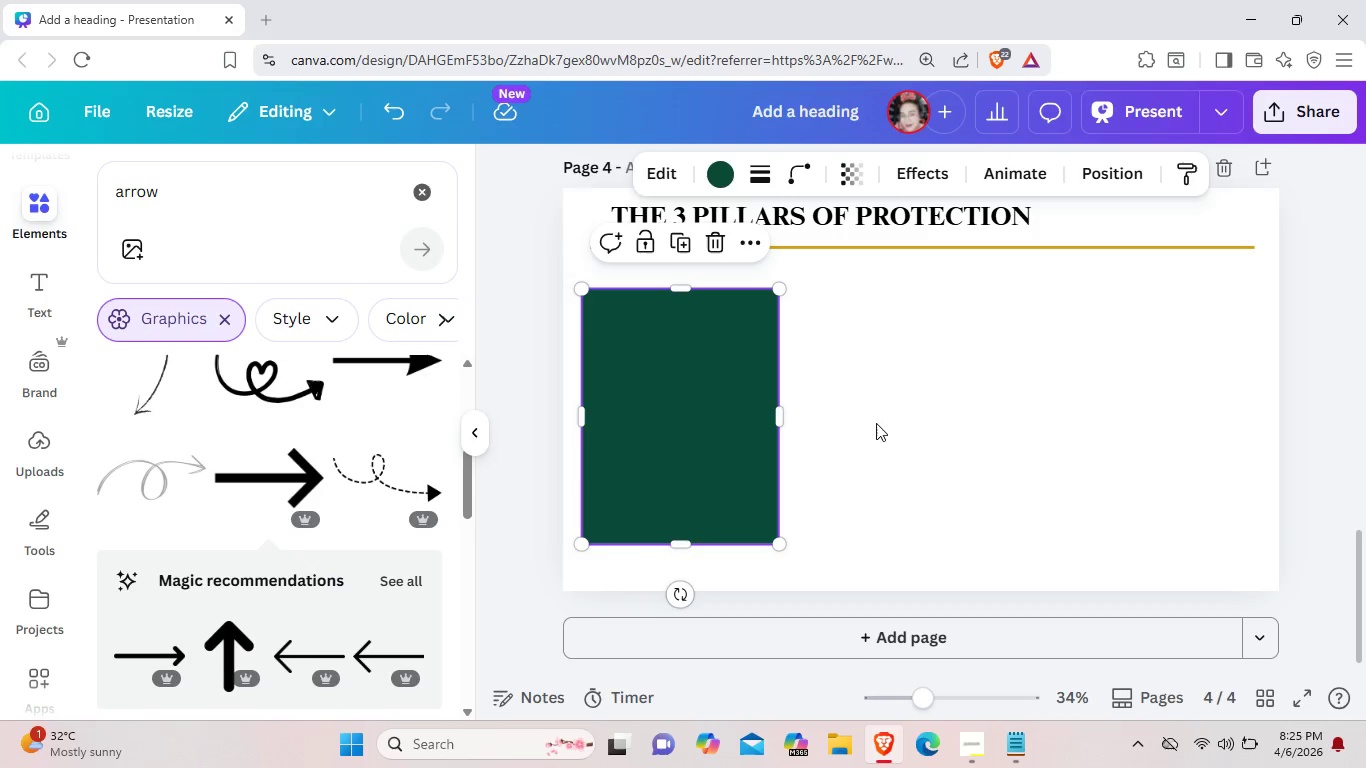 
key(Control+C)
 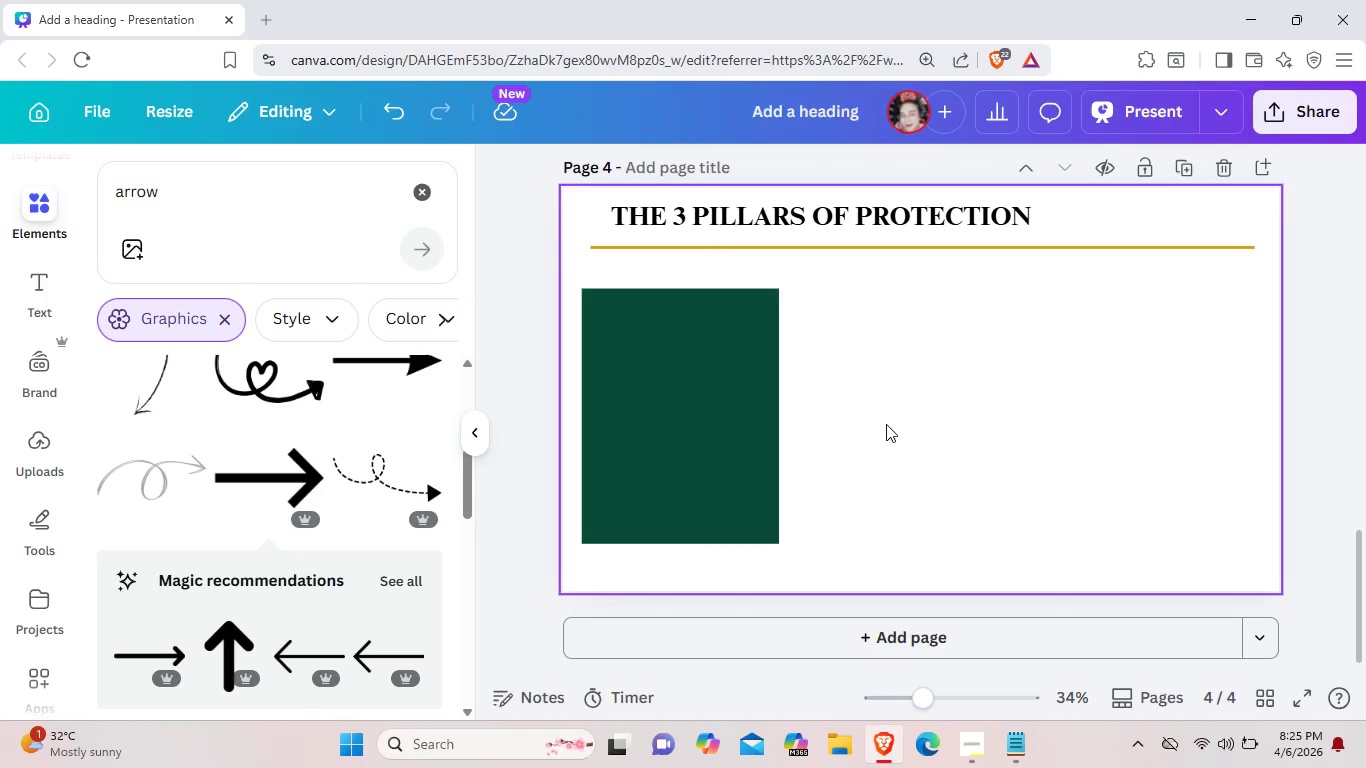 
key(Control+ControlLeft)
 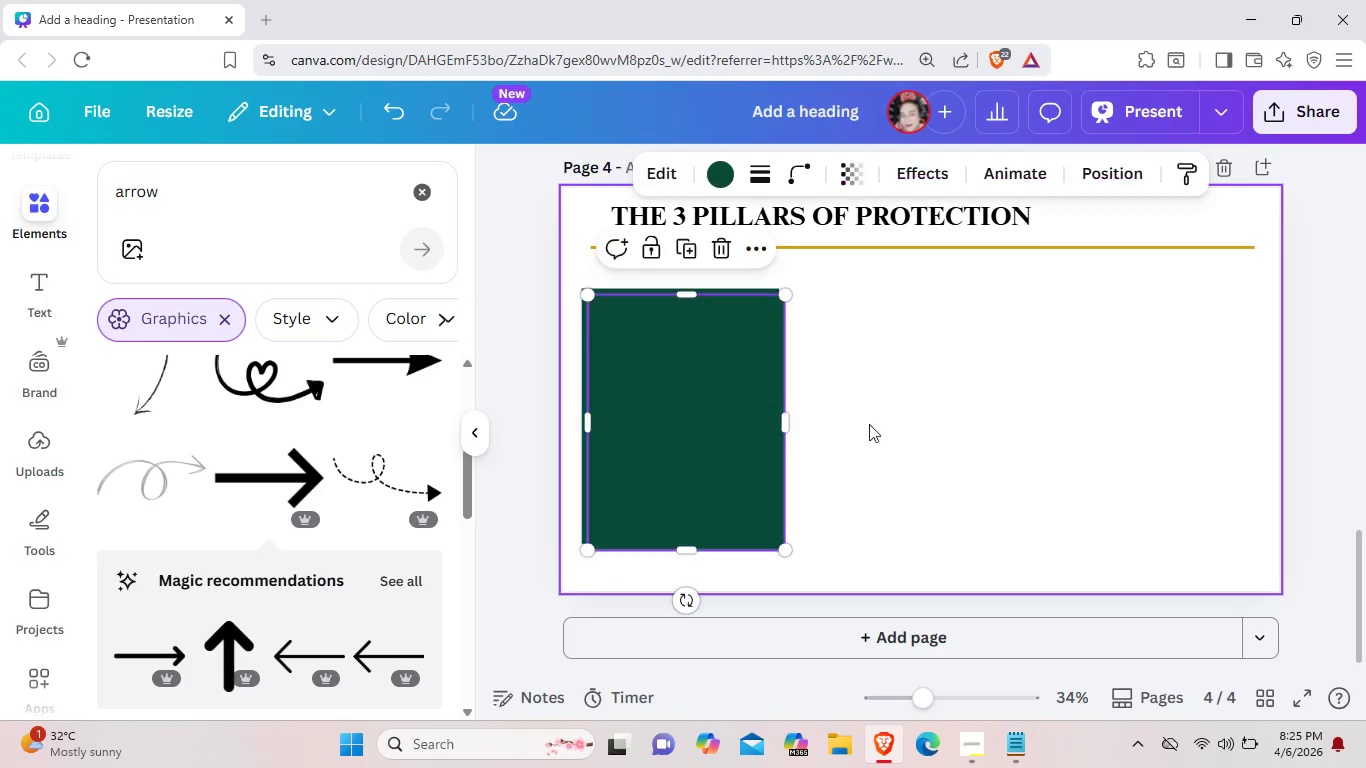 
key(Control+V)
 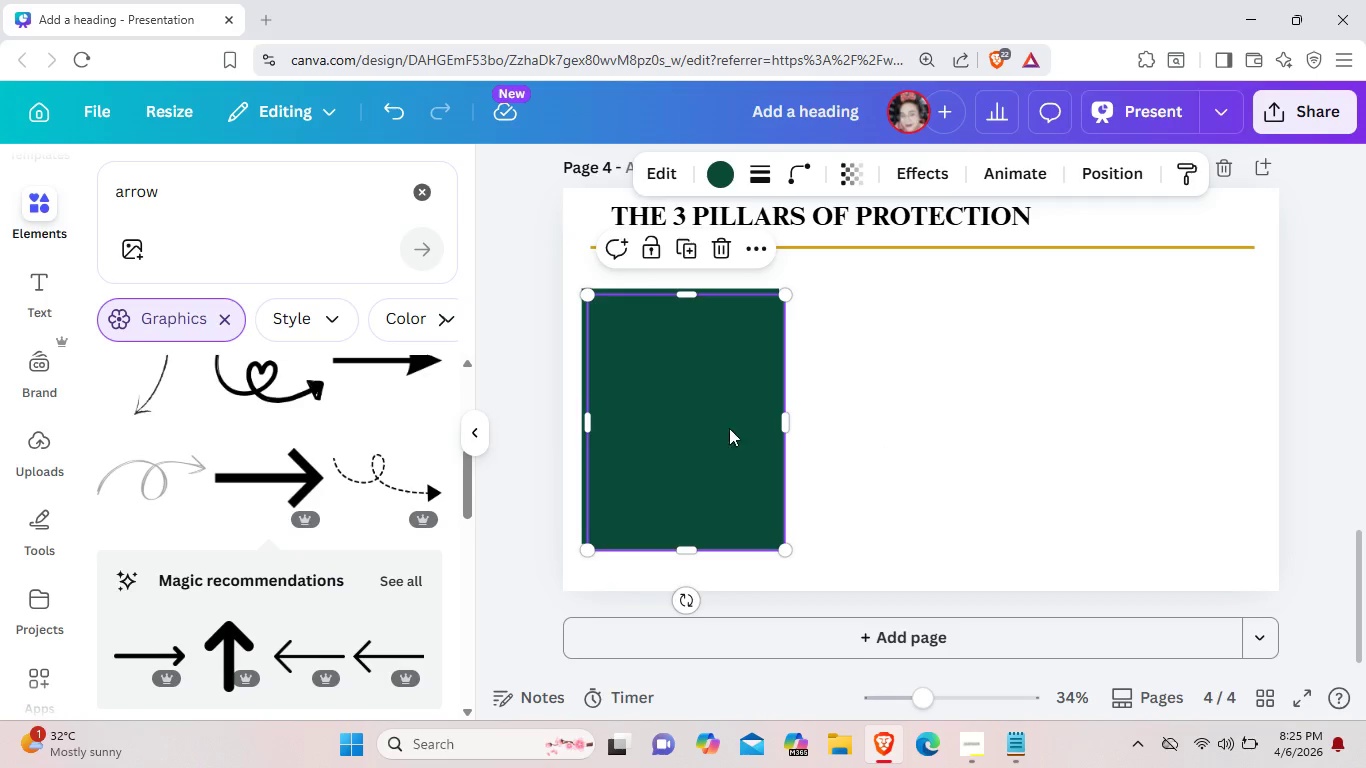 
left_click_drag(start_coordinate=[685, 421], to_coordinate=[887, 411])
 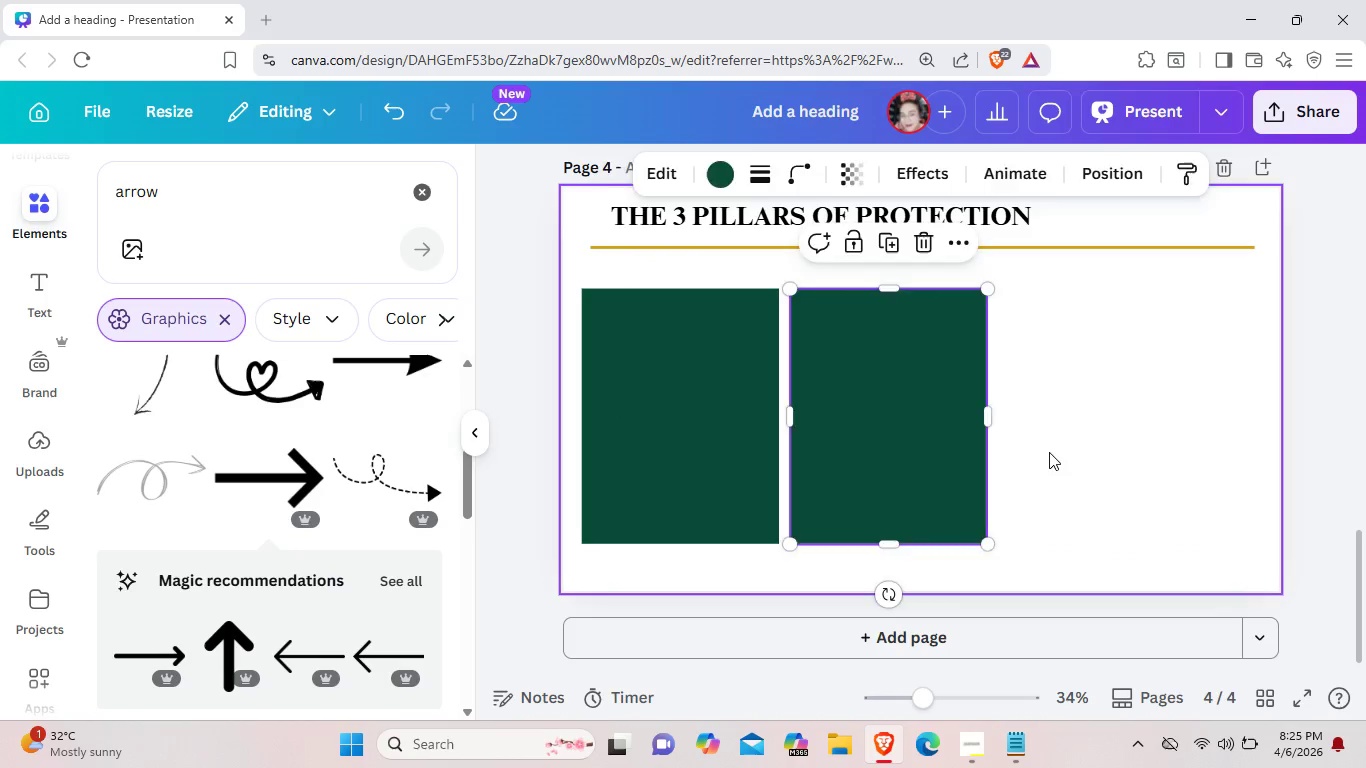 
left_click([1049, 452])
 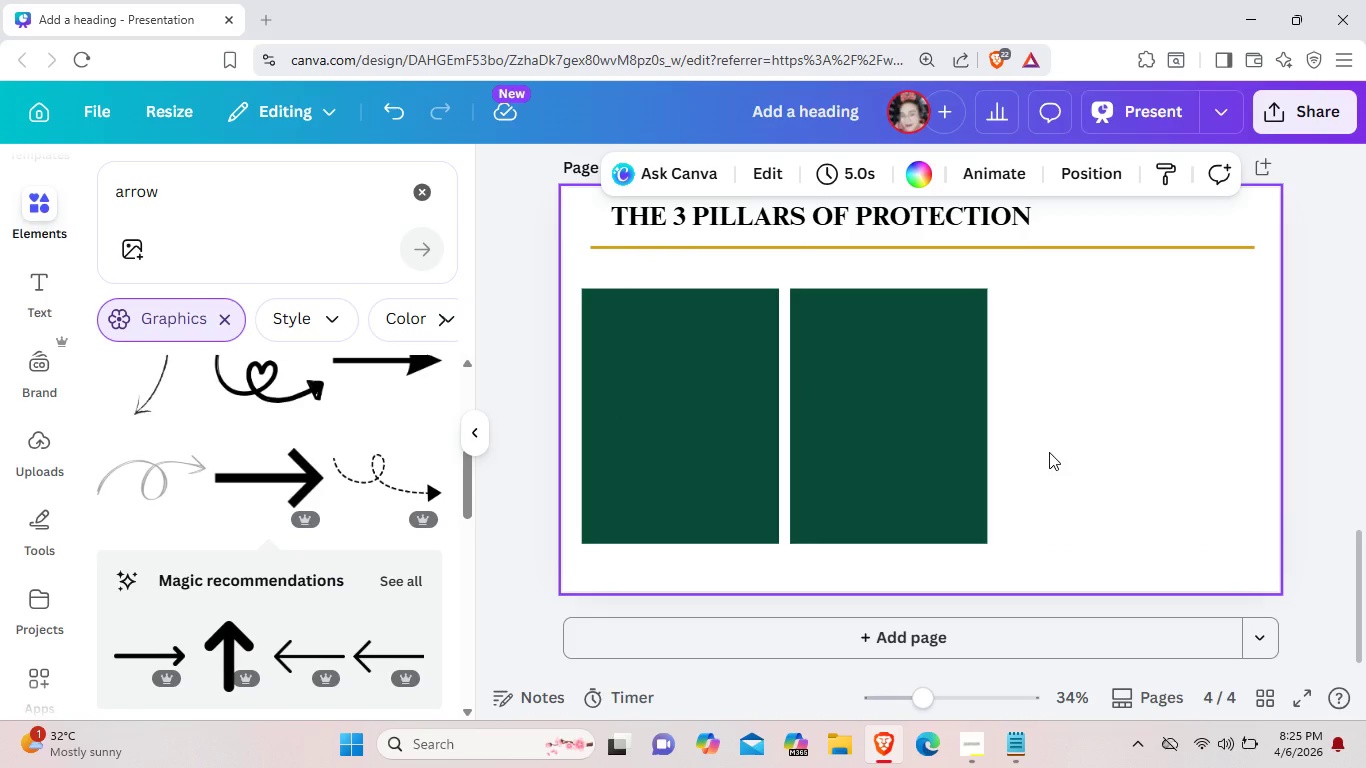 
key(Control+V)
 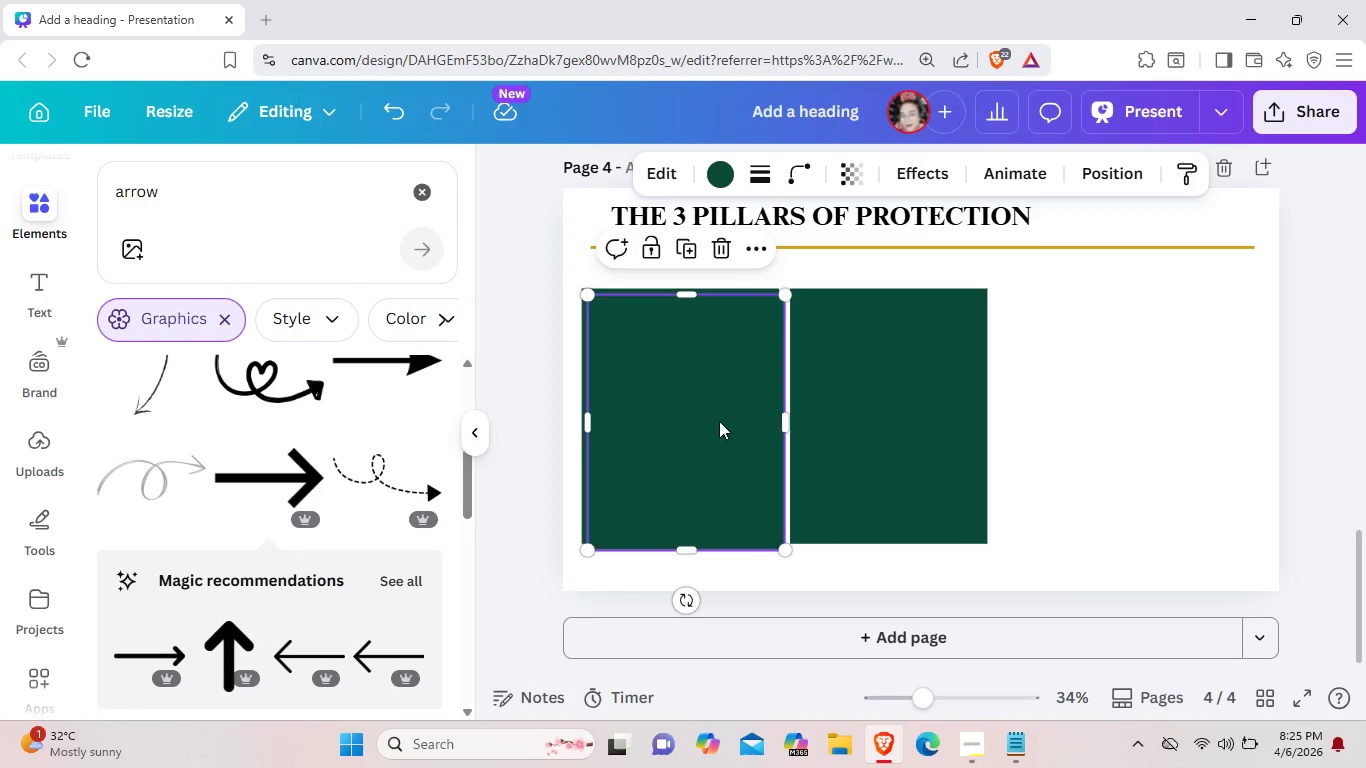 
left_click_drag(start_coordinate=[719, 421], to_coordinate=[1174, 414])
 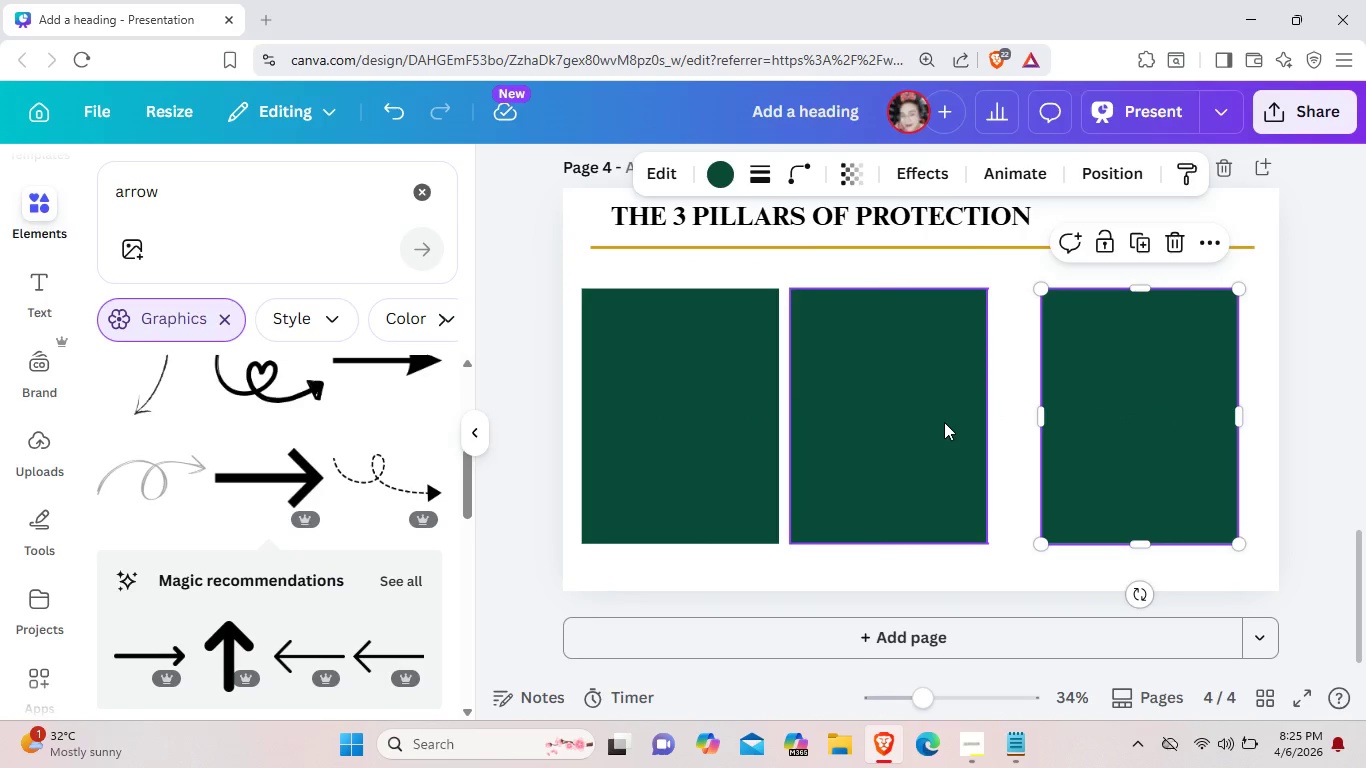 
left_click_drag(start_coordinate=[944, 422], to_coordinate=[986, 422])
 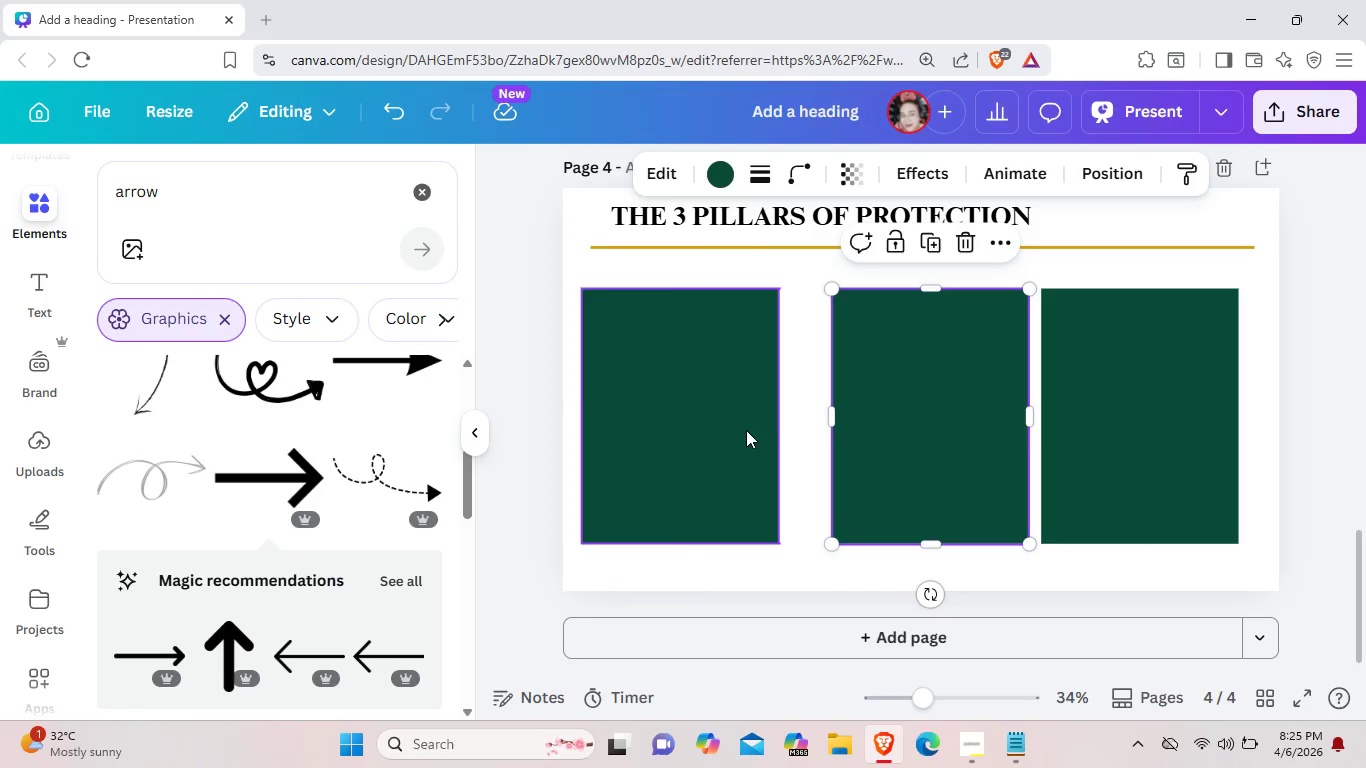 
left_click_drag(start_coordinate=[746, 430], to_coordinate=[777, 430])
 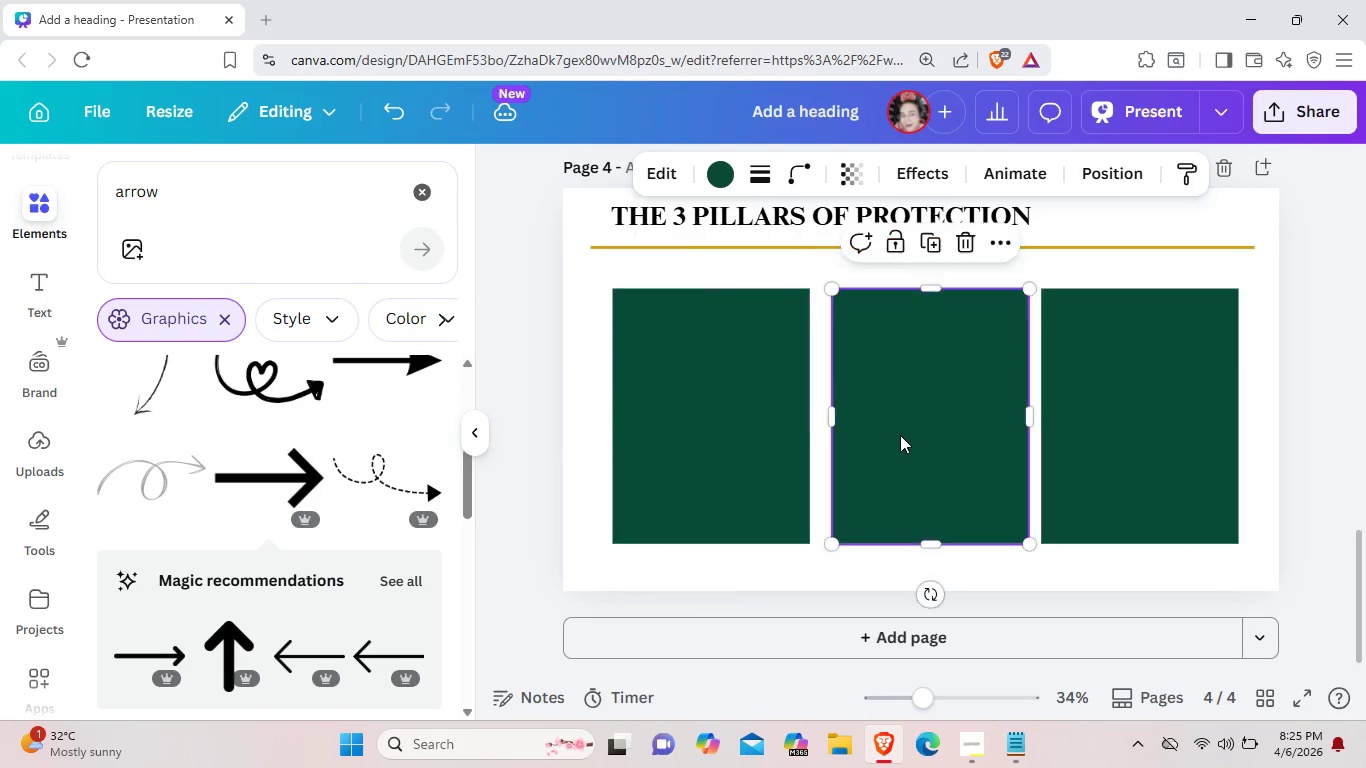 
left_click_drag(start_coordinate=[910, 435], to_coordinate=[896, 434])
 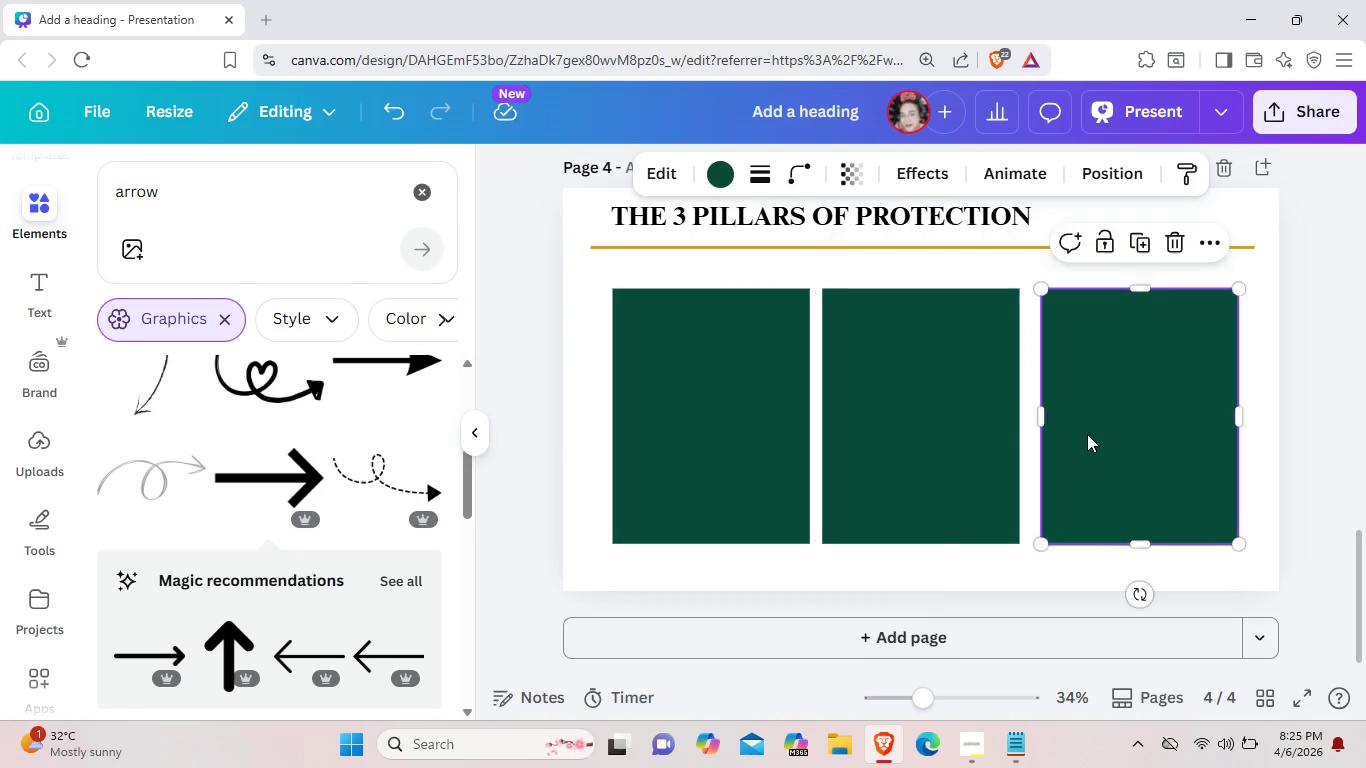 
left_click_drag(start_coordinate=[1089, 434], to_coordinate=[1076, 434])
 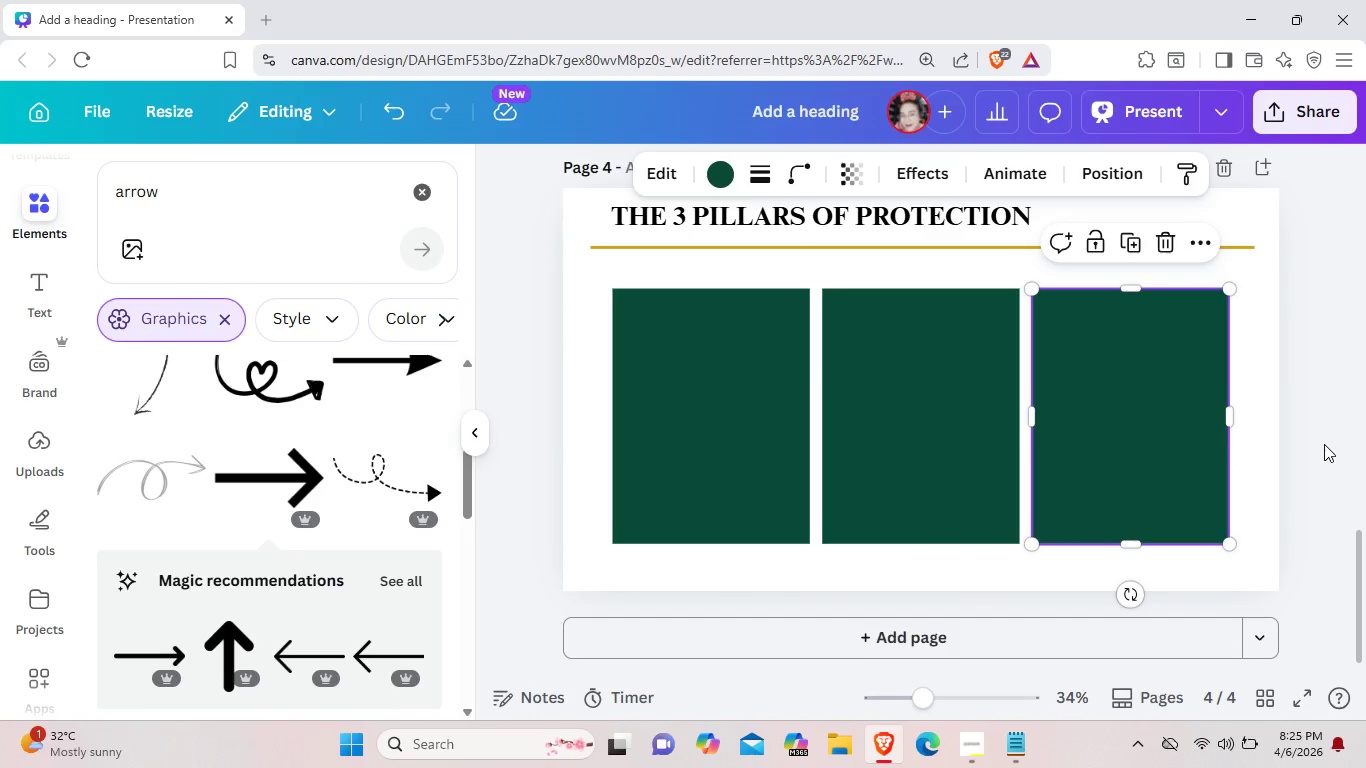 
left_click([1324, 444])
 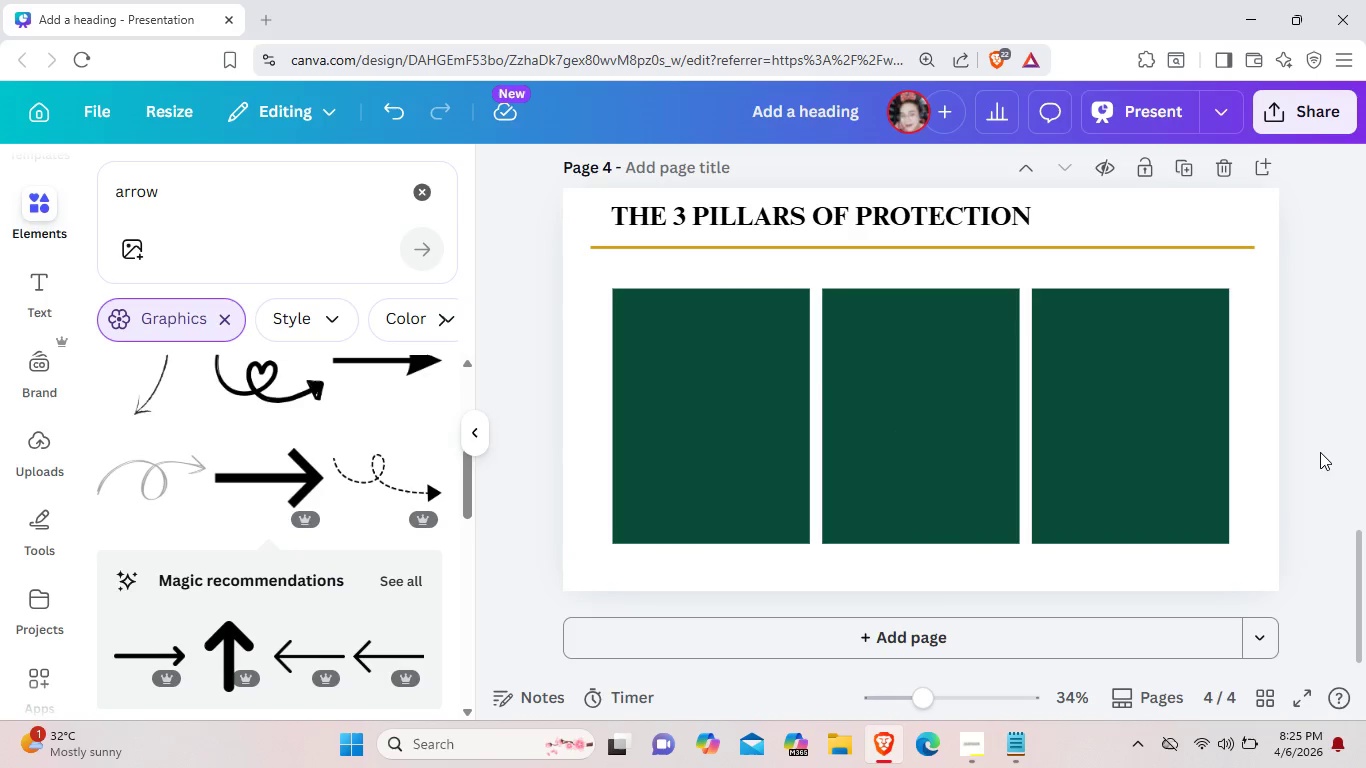 
left_click([785, 449])
 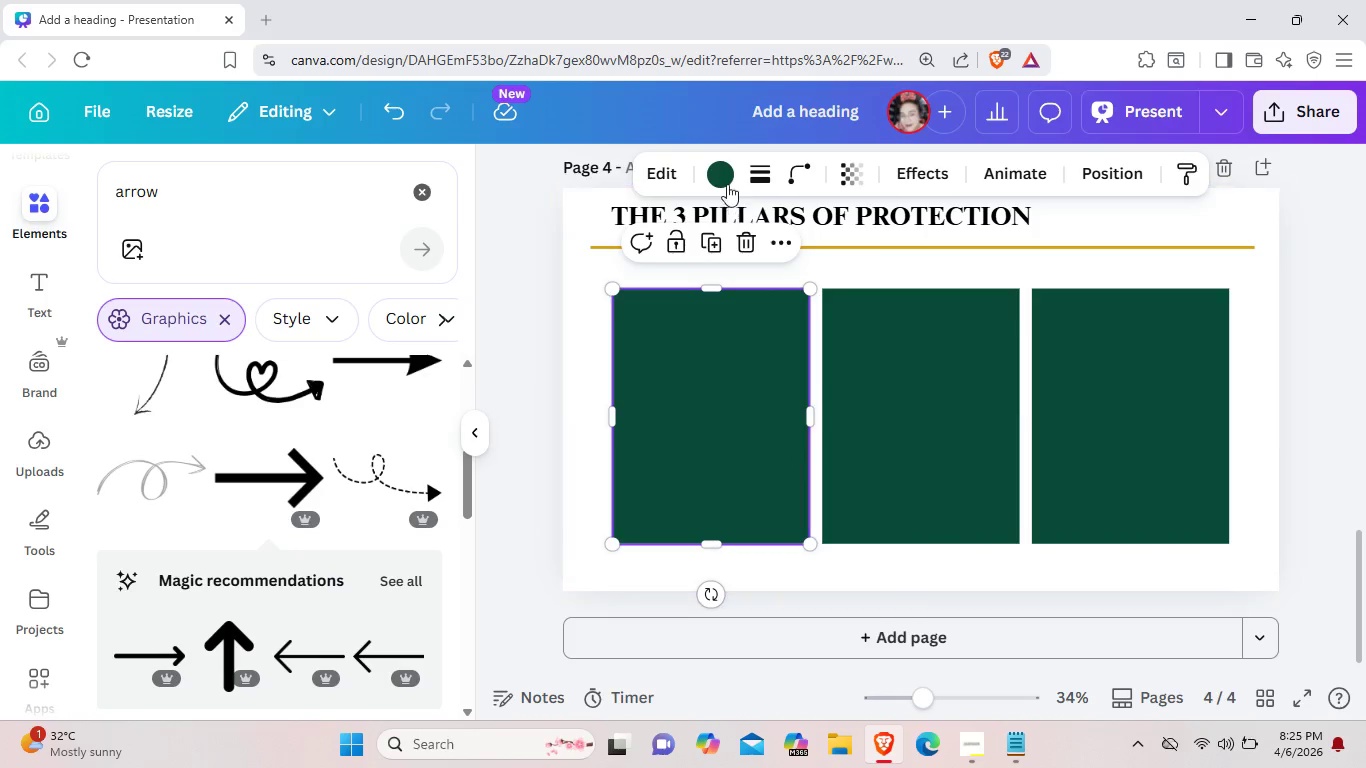 
left_click([729, 178])
 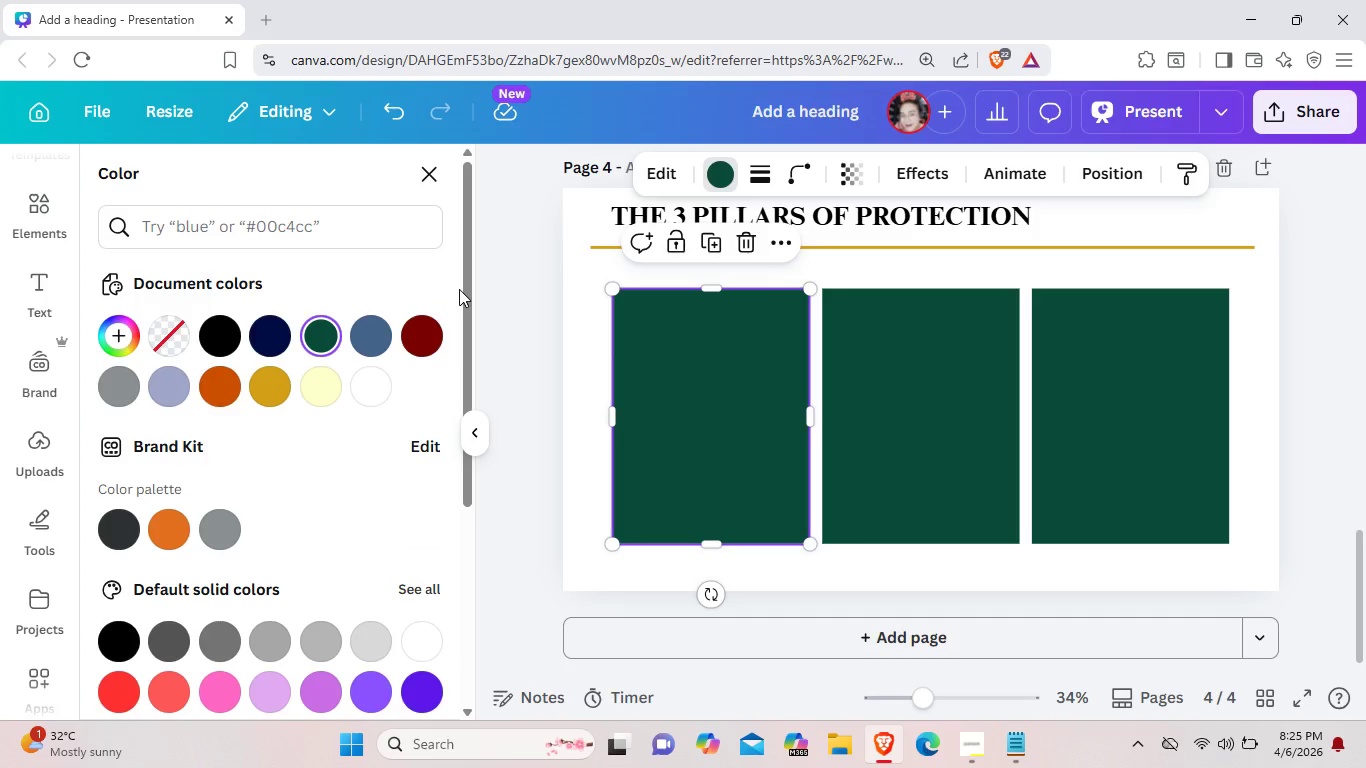 
left_click([265, 331])
 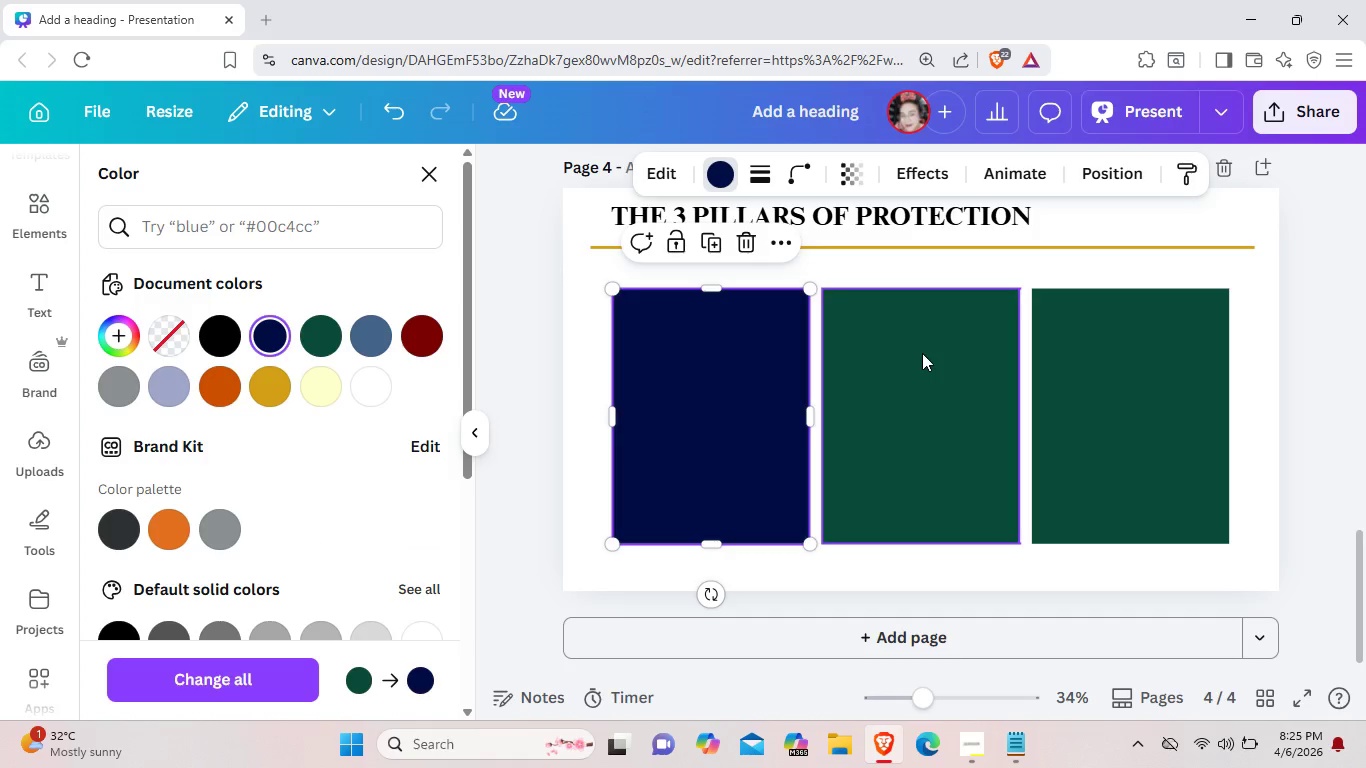 
left_click([899, 356])
 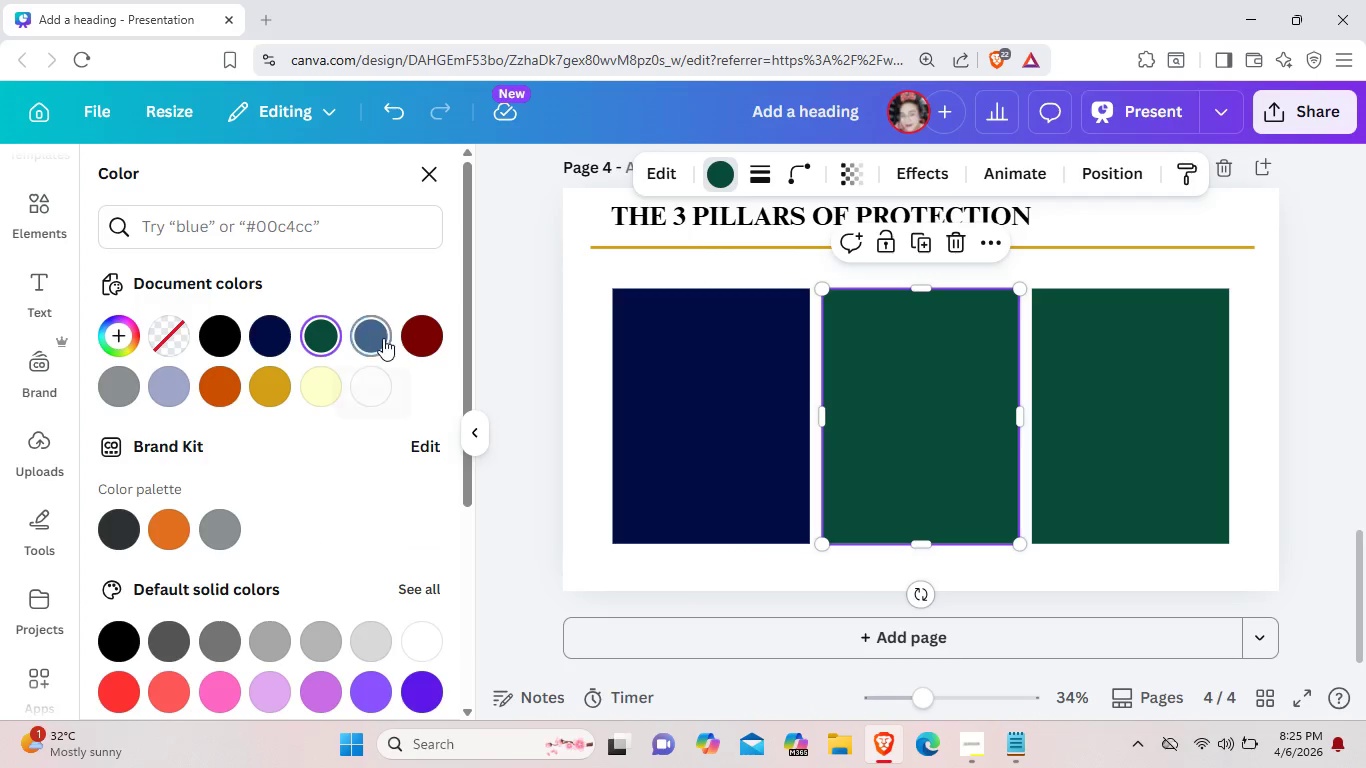 
left_click([382, 338])
 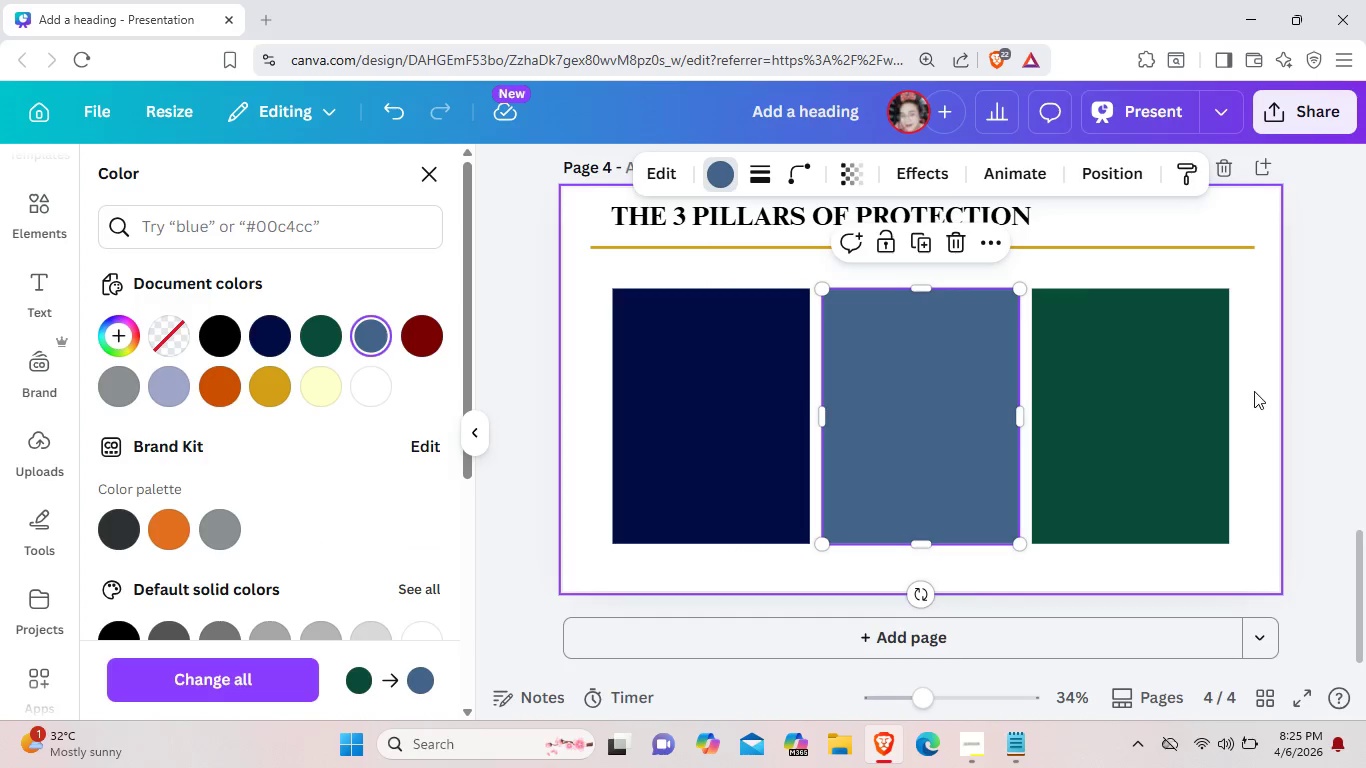 
left_click([1254, 391])
 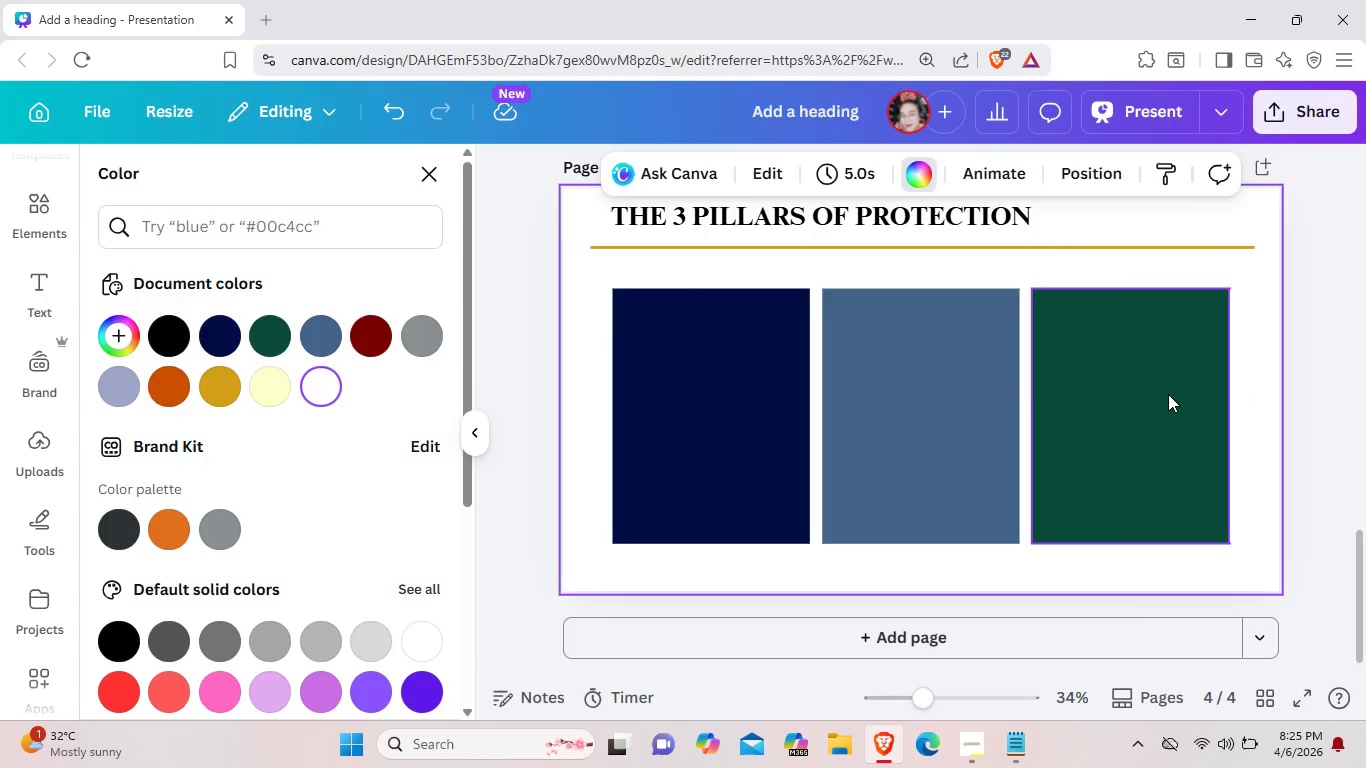 
left_click([1168, 394])
 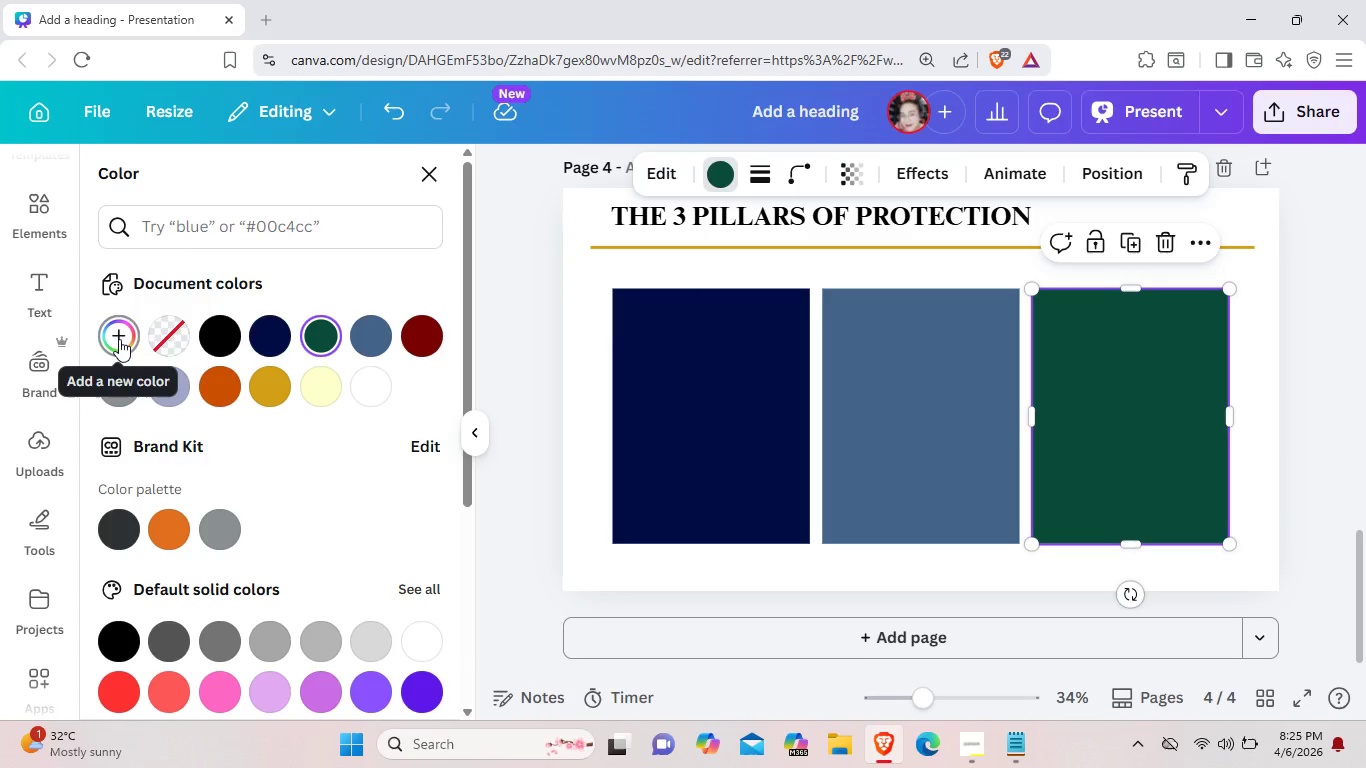 
scroll: coordinate [119, 339], scroll_direction: down, amount: 2.0
 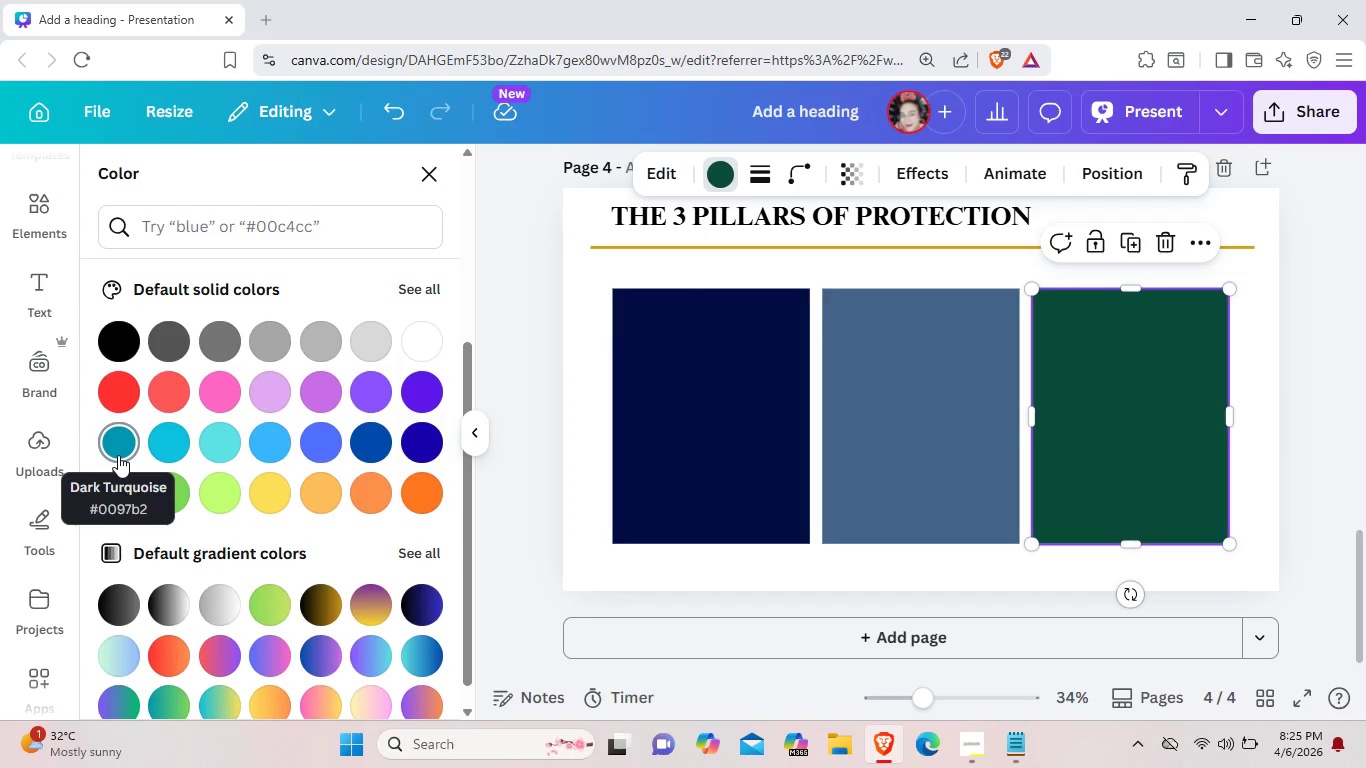 
scroll: coordinate [130, 432], scroll_direction: up, amount: 6.0
 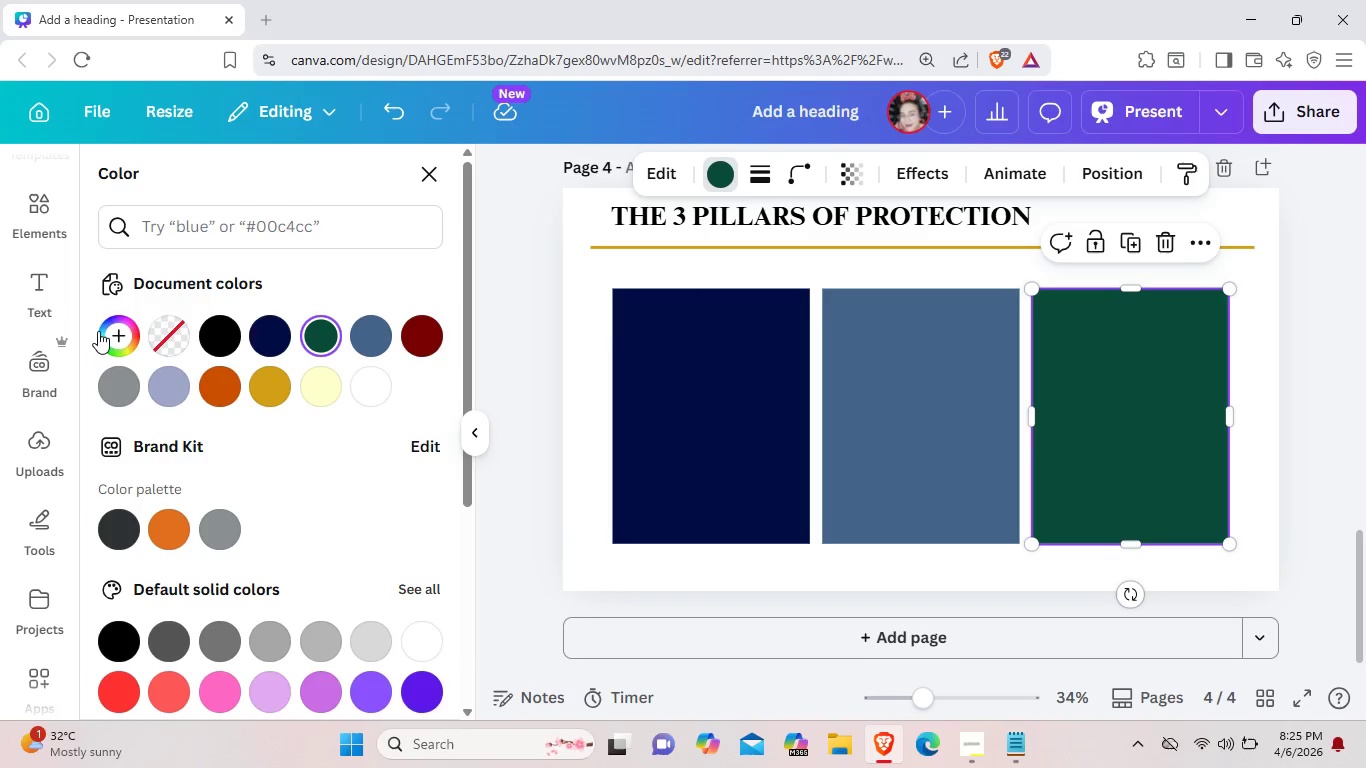 
left_click([122, 341])
 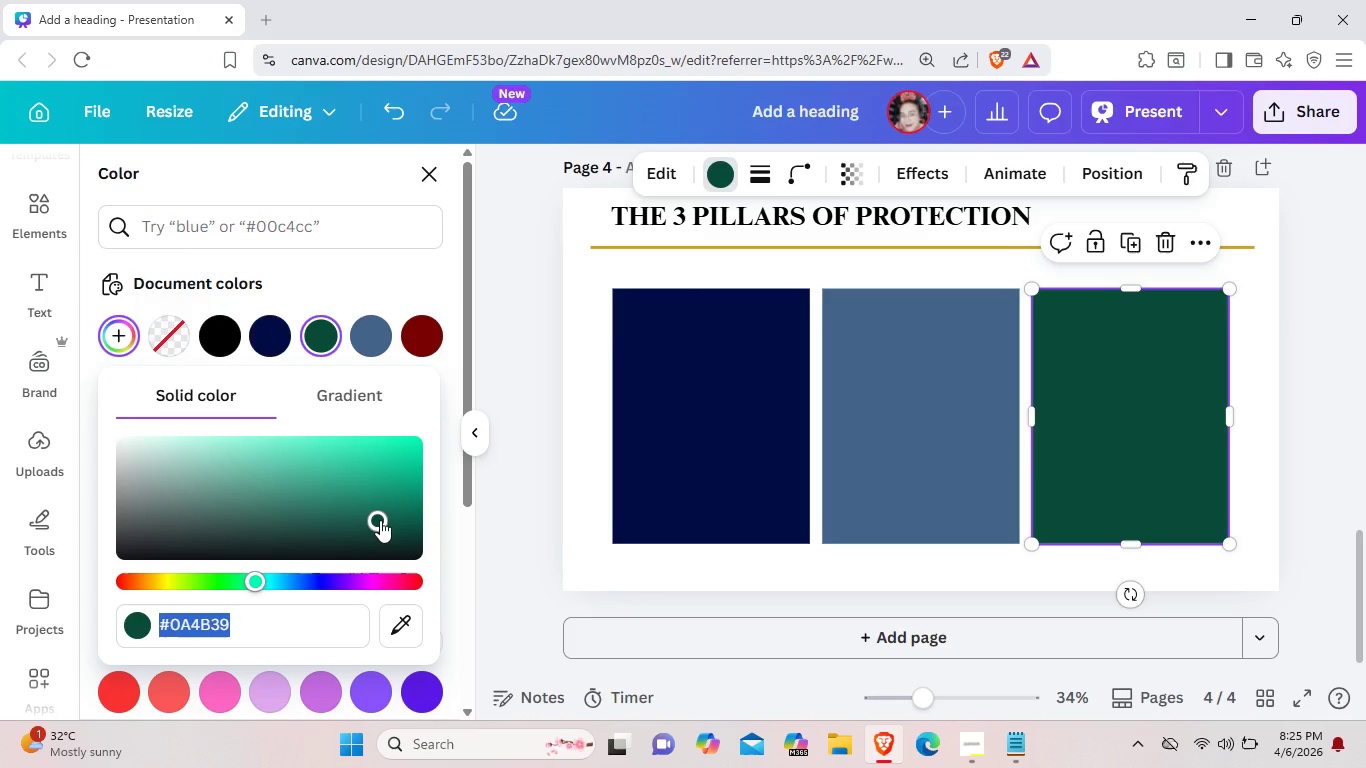 
left_click_drag(start_coordinate=[380, 520], to_coordinate=[342, 520])
 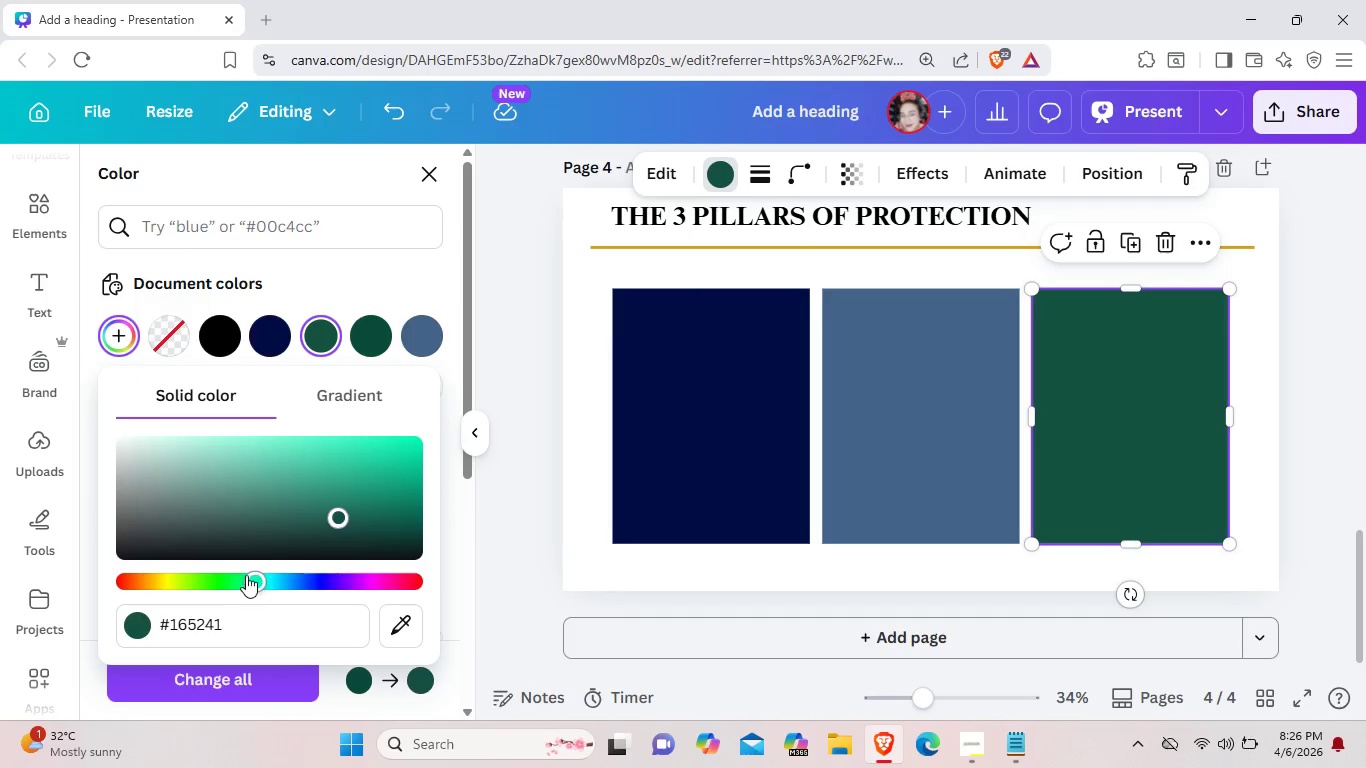 
left_click_drag(start_coordinate=[251, 575], to_coordinate=[239, 575])
 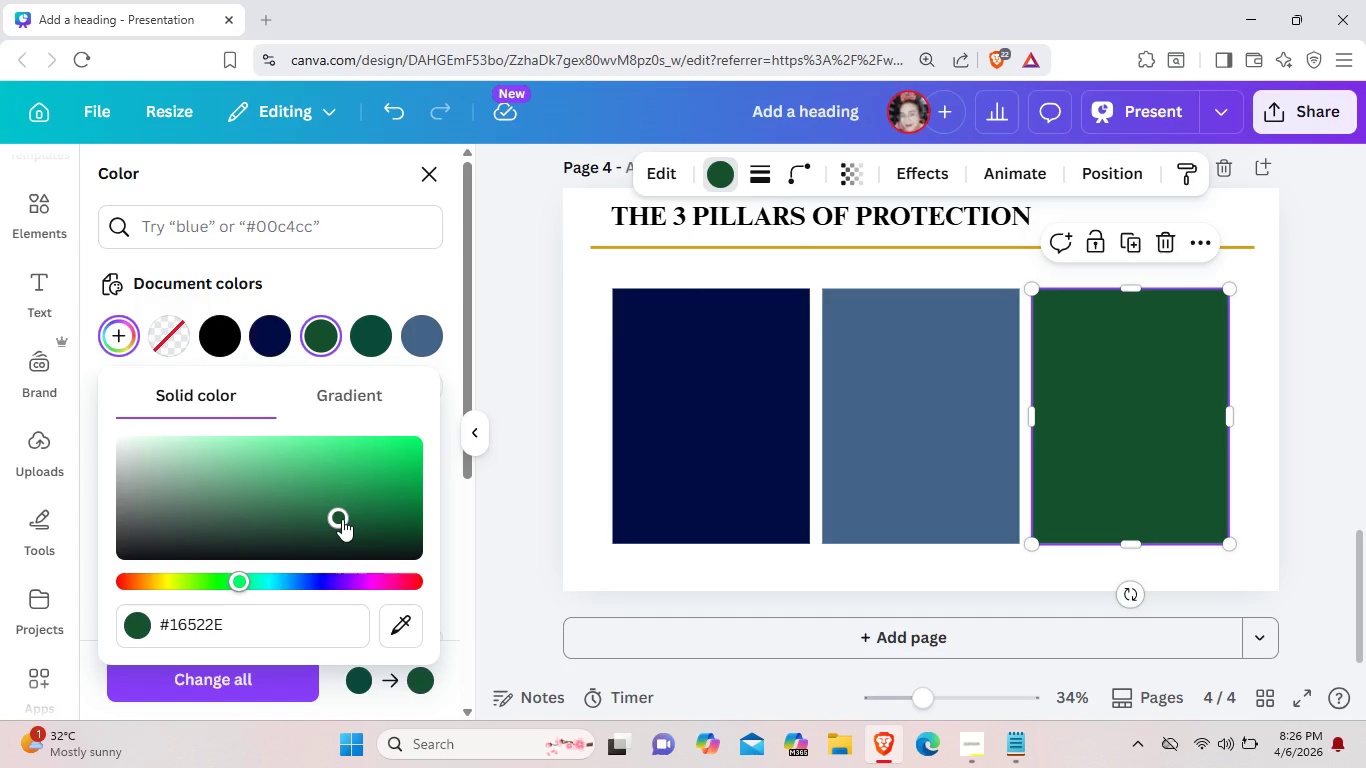 
left_click_drag(start_coordinate=[342, 519], to_coordinate=[336, 517])
 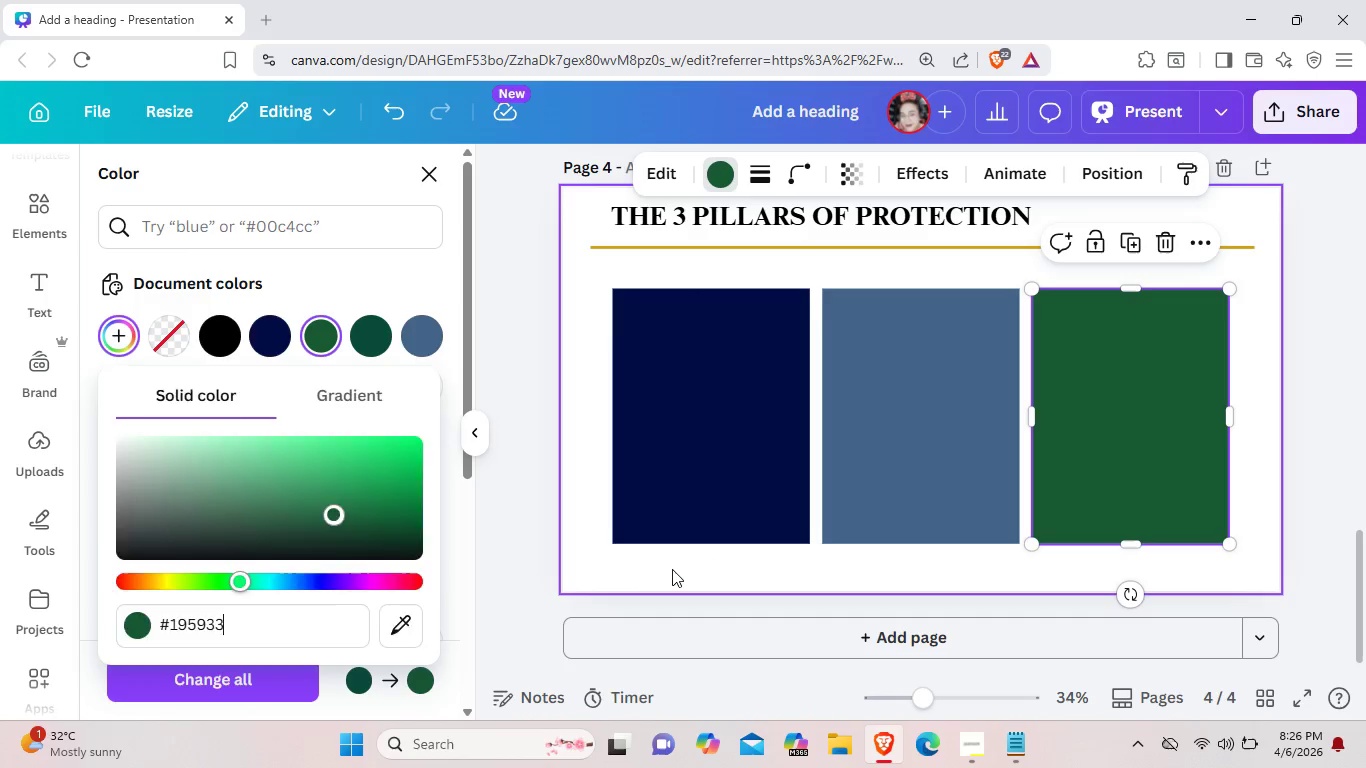 
left_click([672, 569])
 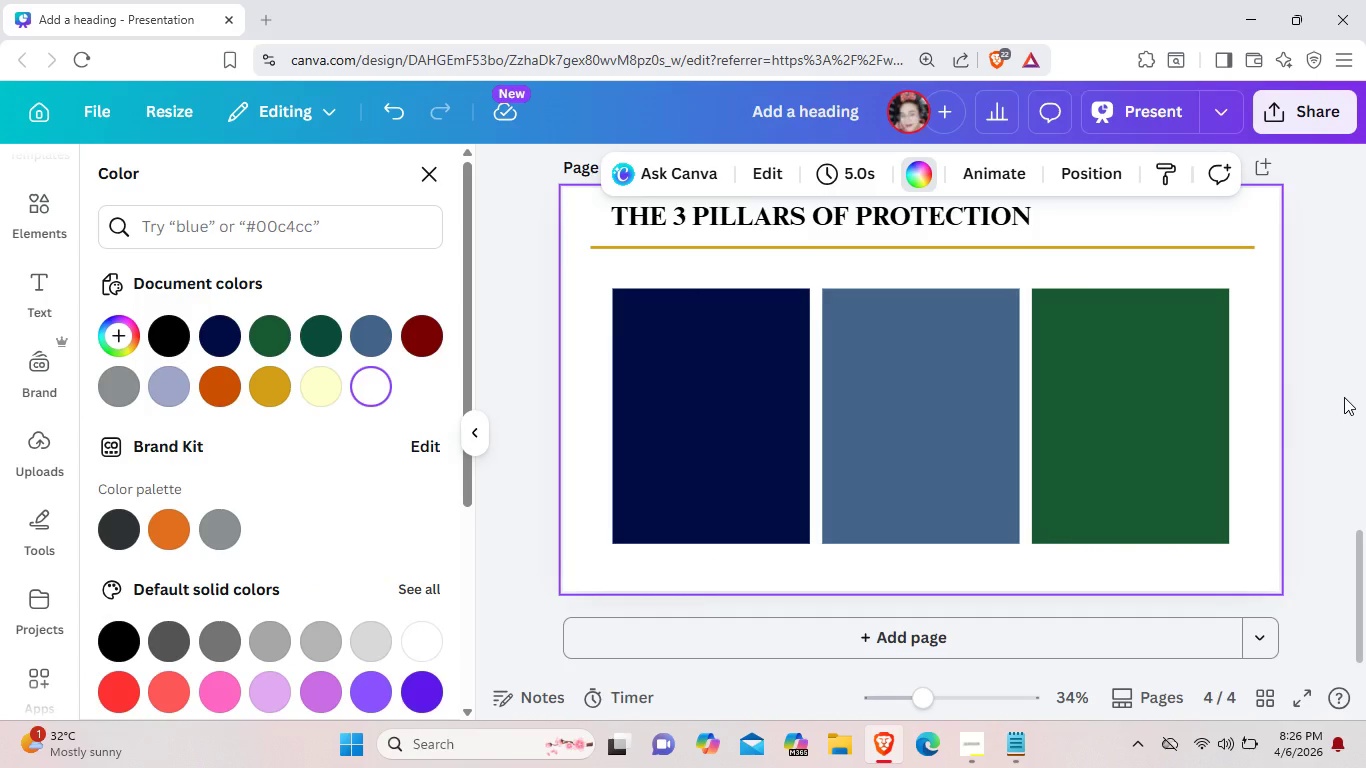 
left_click([766, 368])
 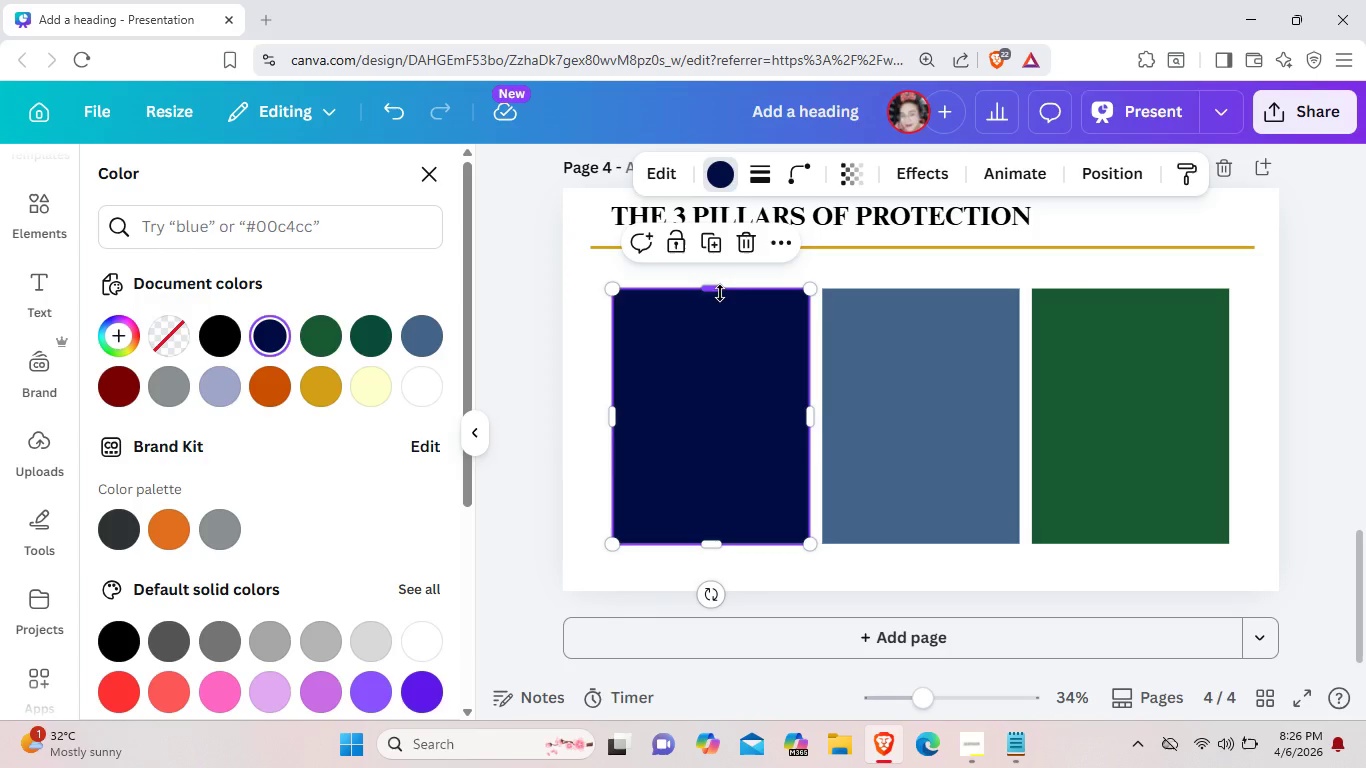 
left_click_drag(start_coordinate=[720, 293], to_coordinate=[719, 280])
 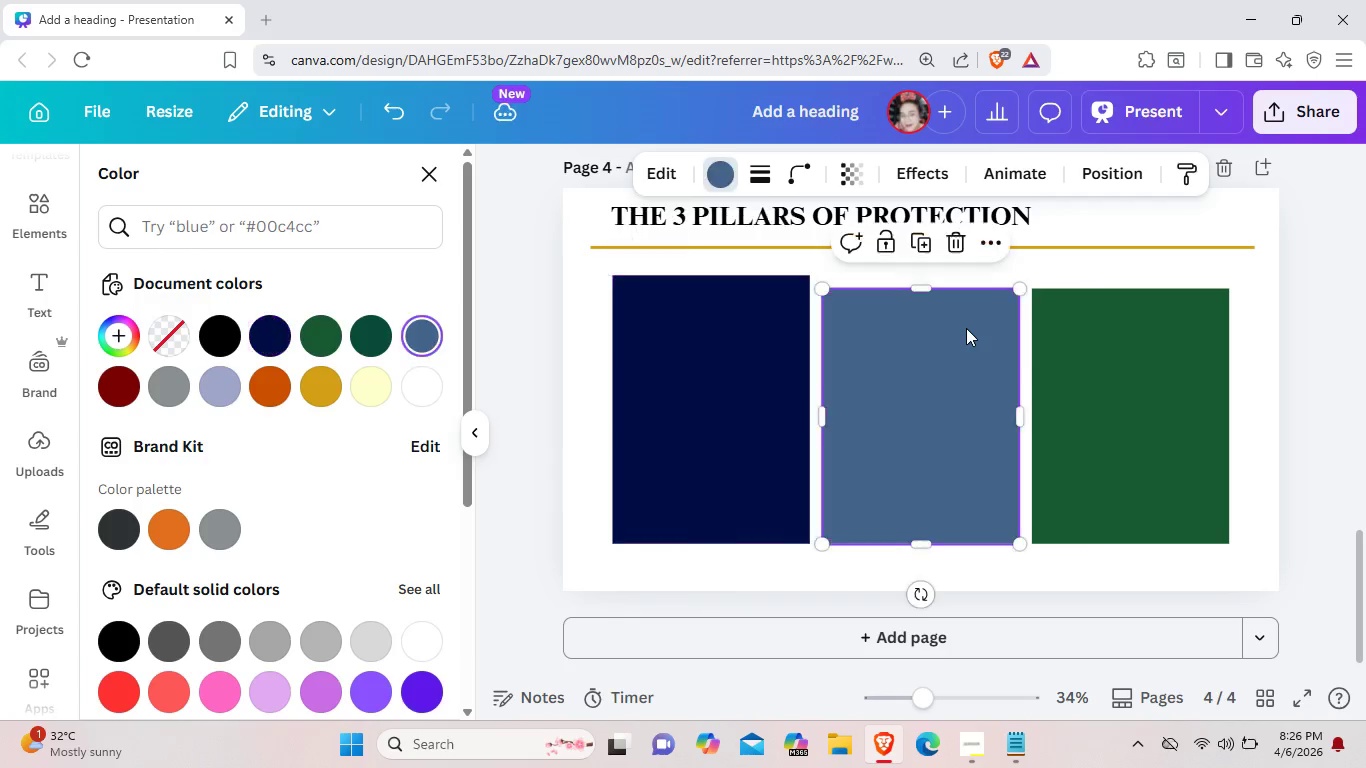 
left_click([966, 328])
 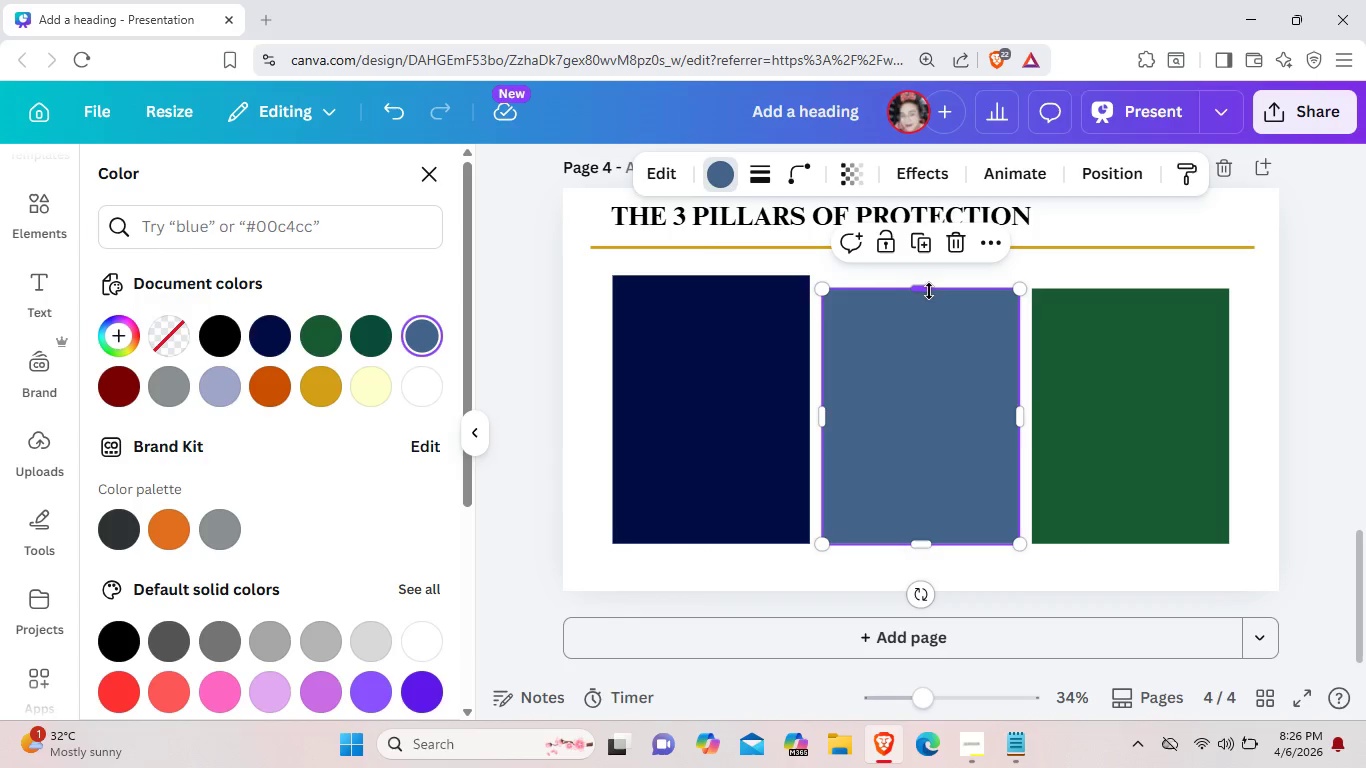 
left_click_drag(start_coordinate=[929, 291], to_coordinate=[928, 281])
 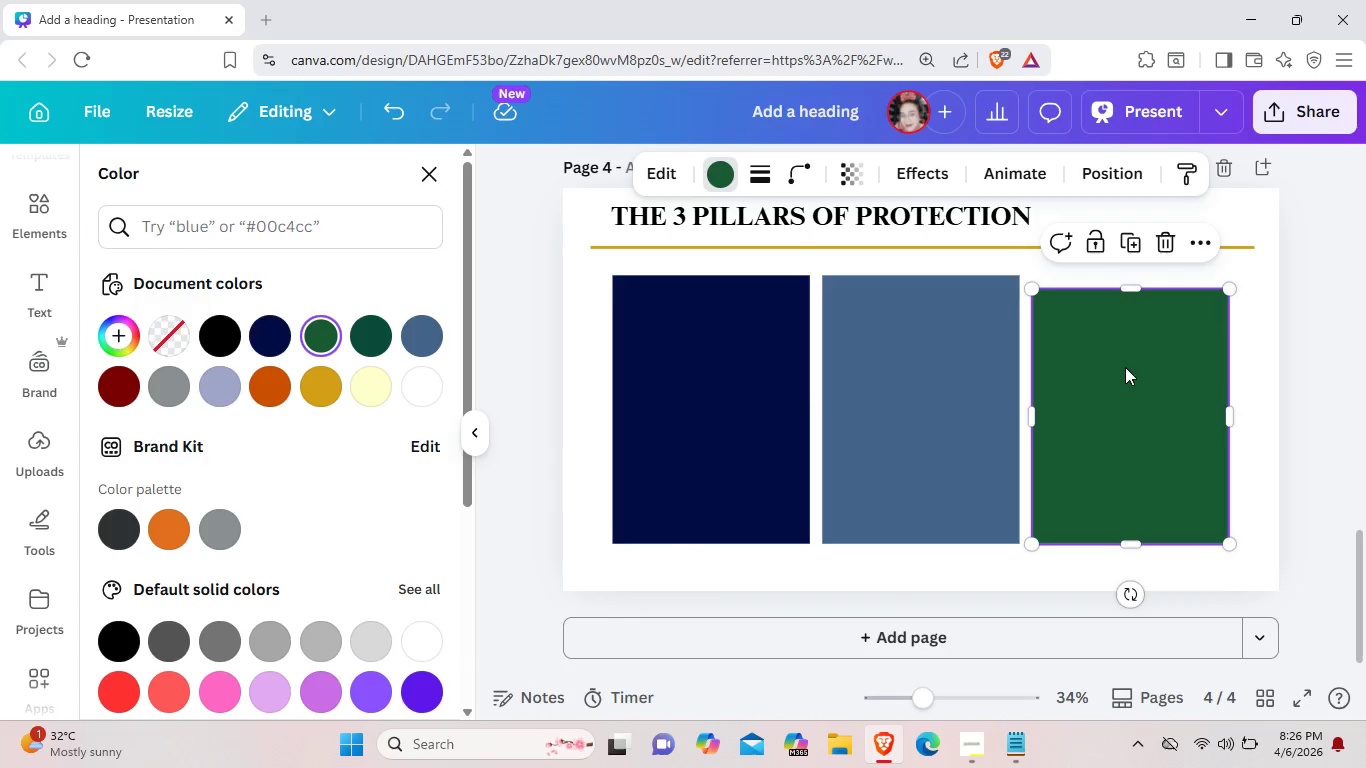 
left_click([1125, 367])
 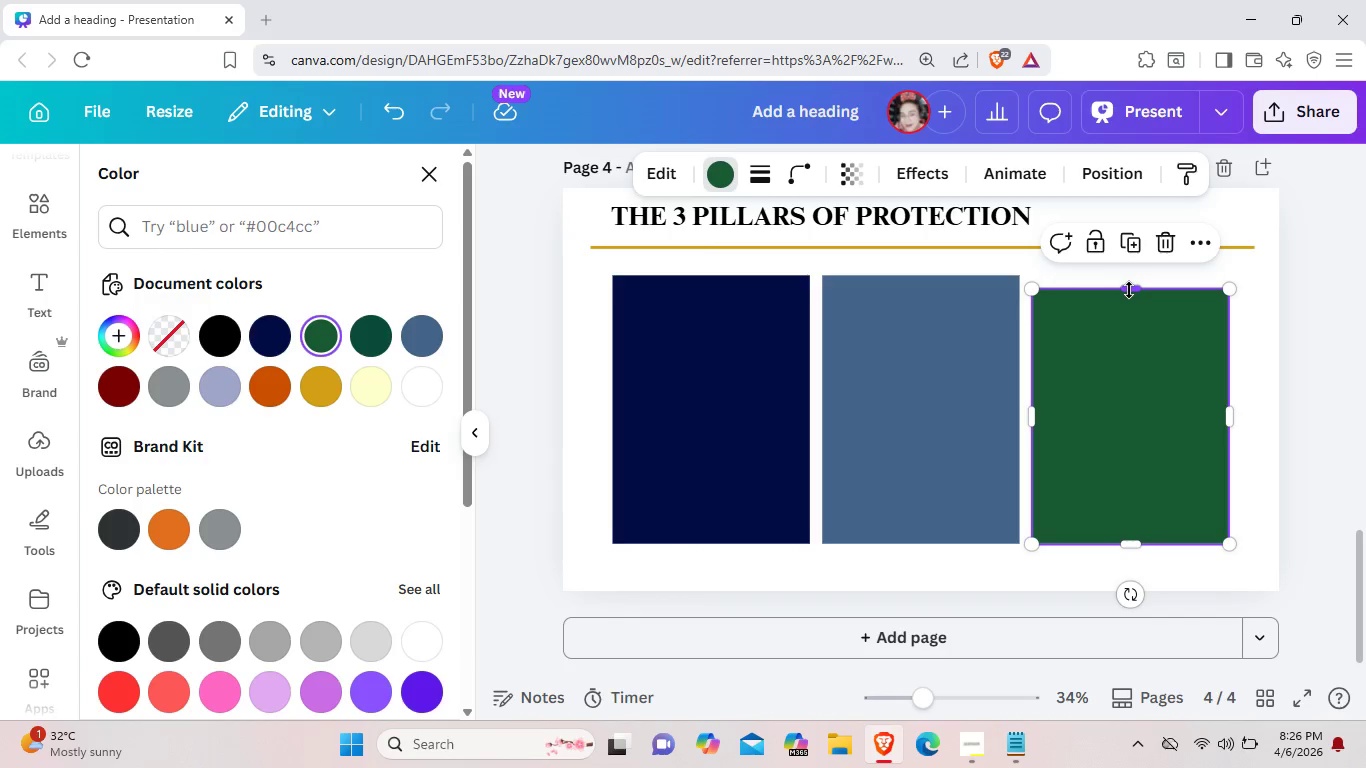 
left_click_drag(start_coordinate=[1129, 290], to_coordinate=[1130, 279])
 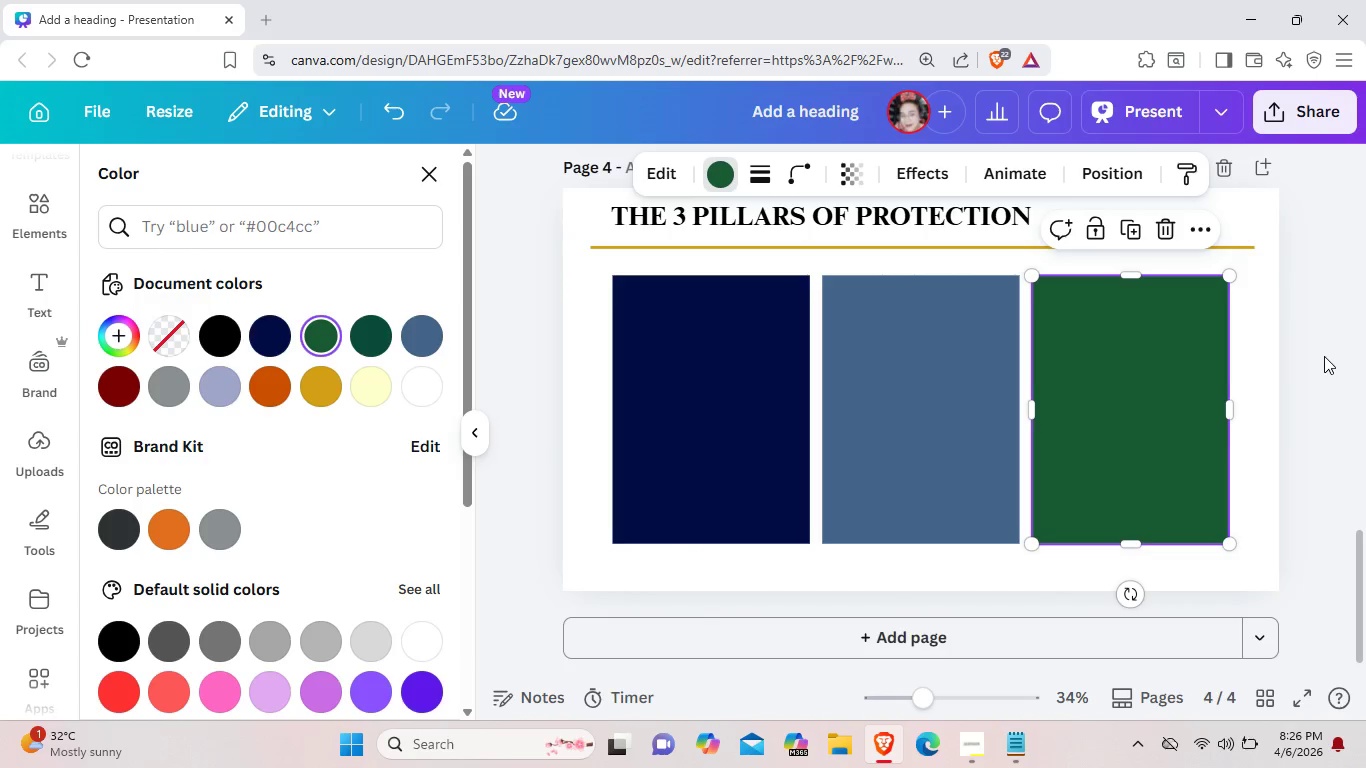 
left_click([1324, 356])
 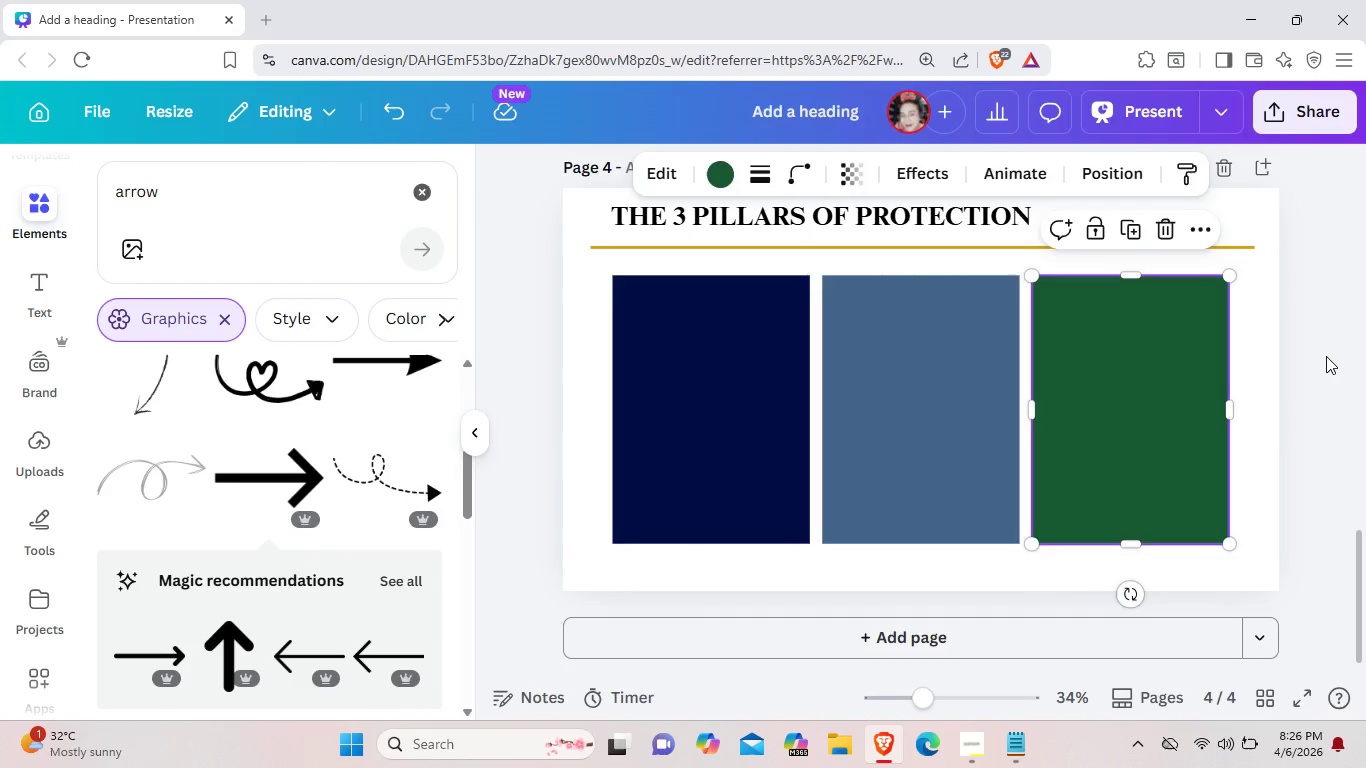 
left_click([1326, 356])
 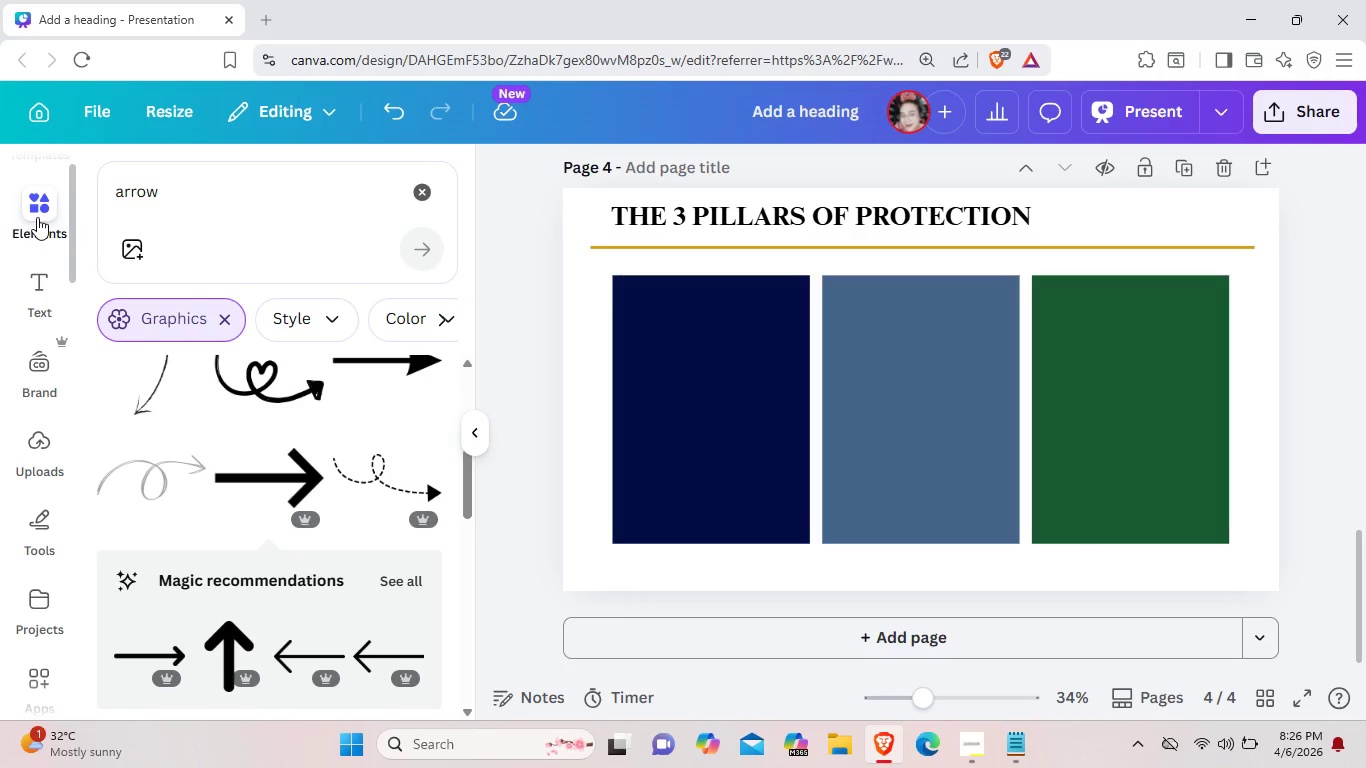 
wait(5.72)
 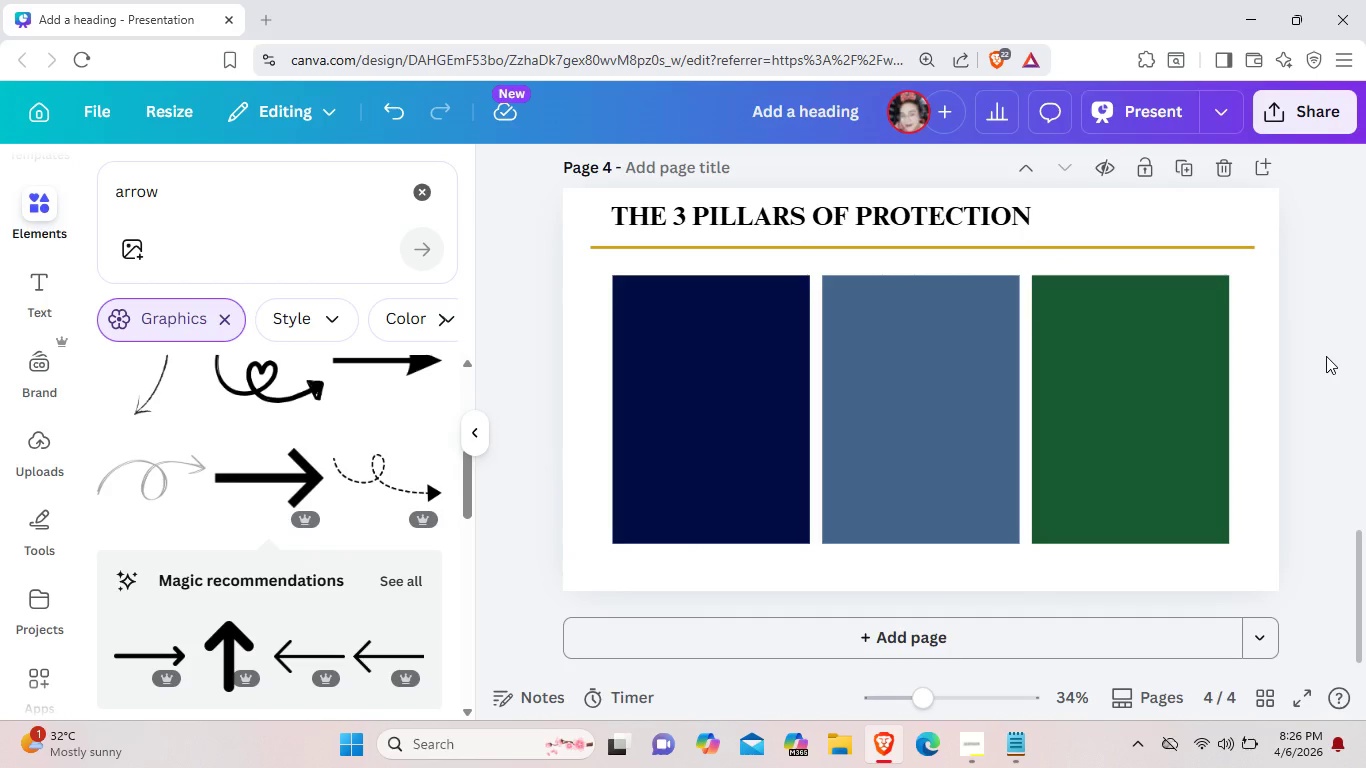 
left_click([37, 217])
 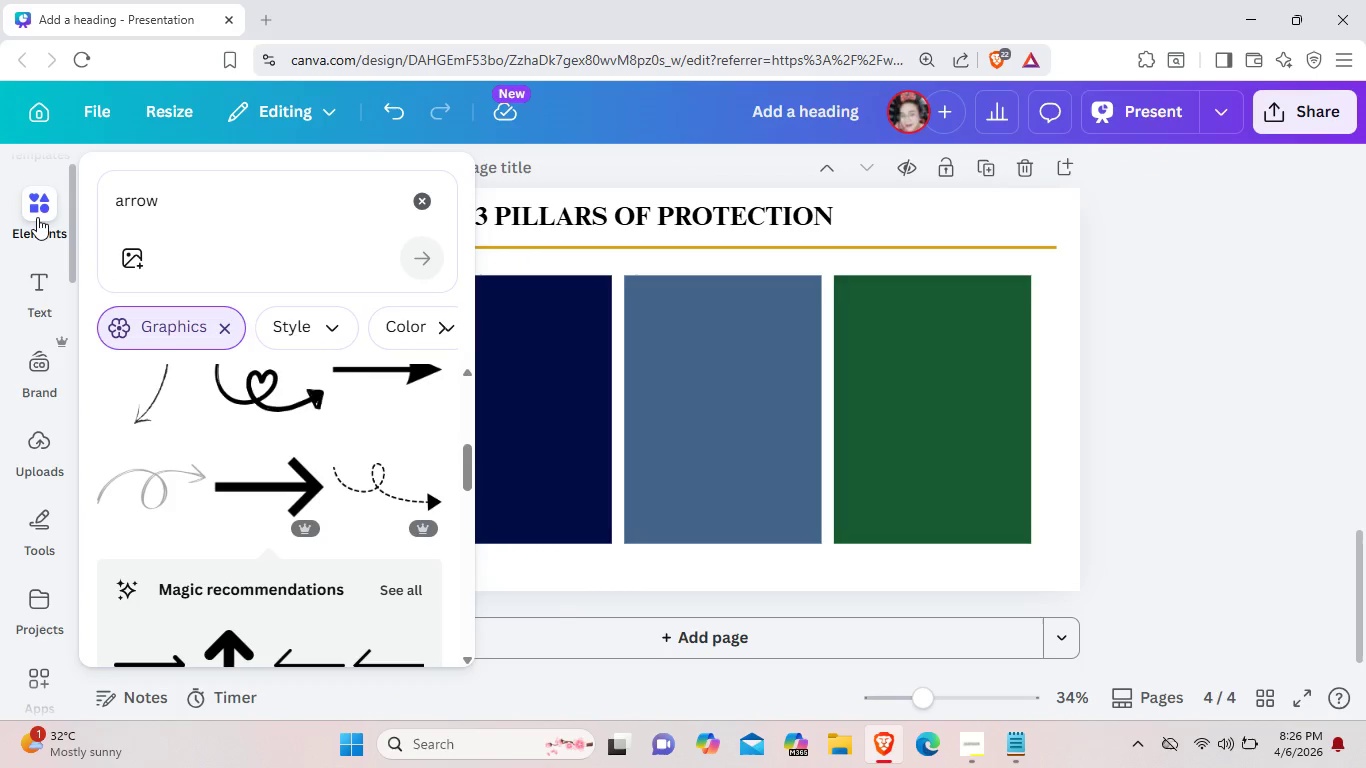 
left_click([37, 217])
 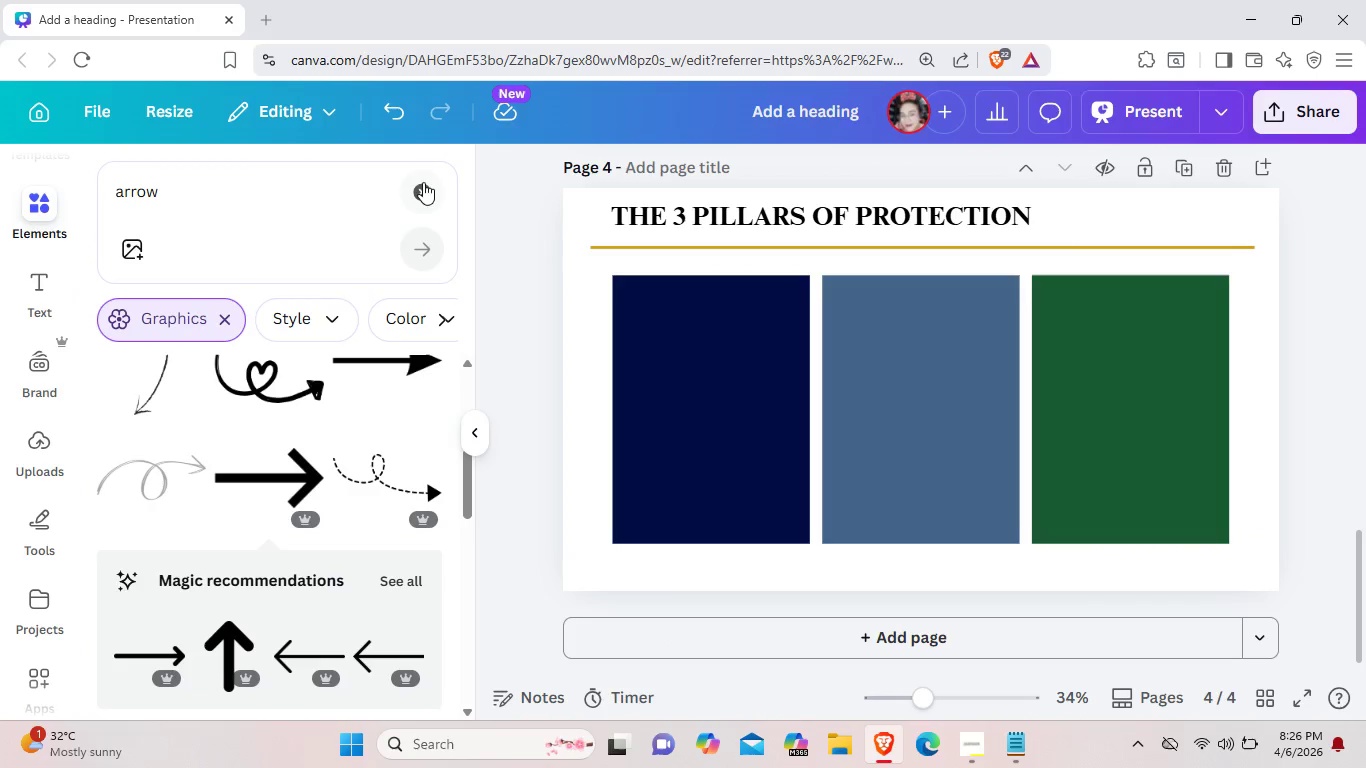 
left_click([423, 190])
 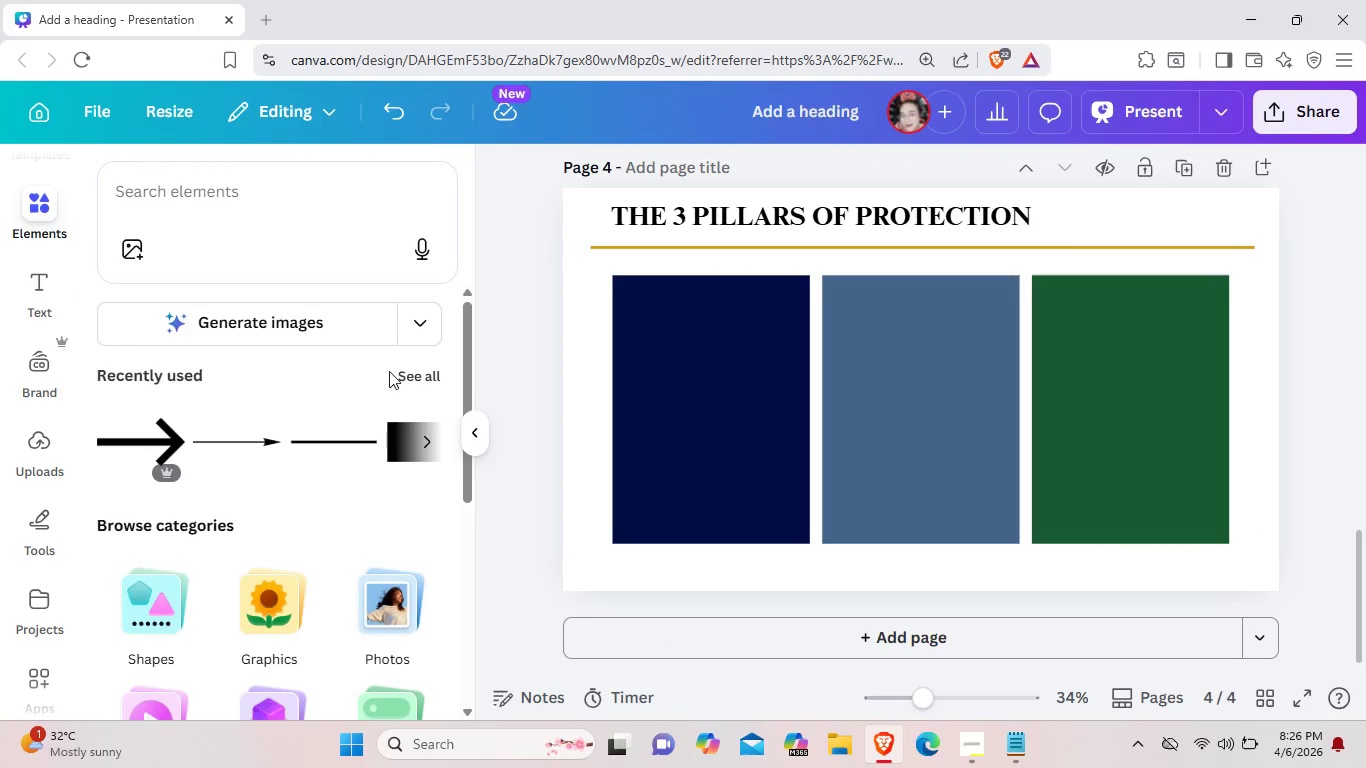 
left_click([414, 379])
 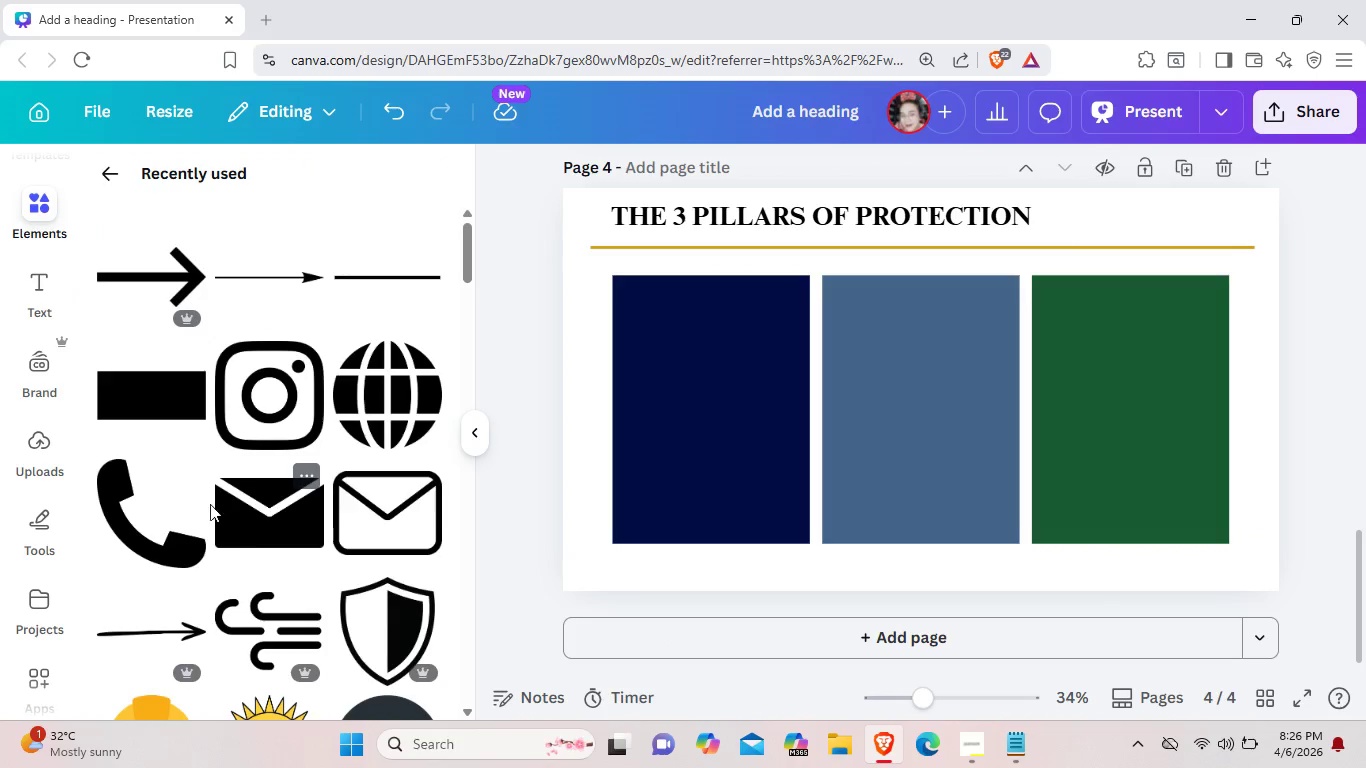 
scroll: coordinate [208, 503], scroll_direction: down, amount: 2.0
 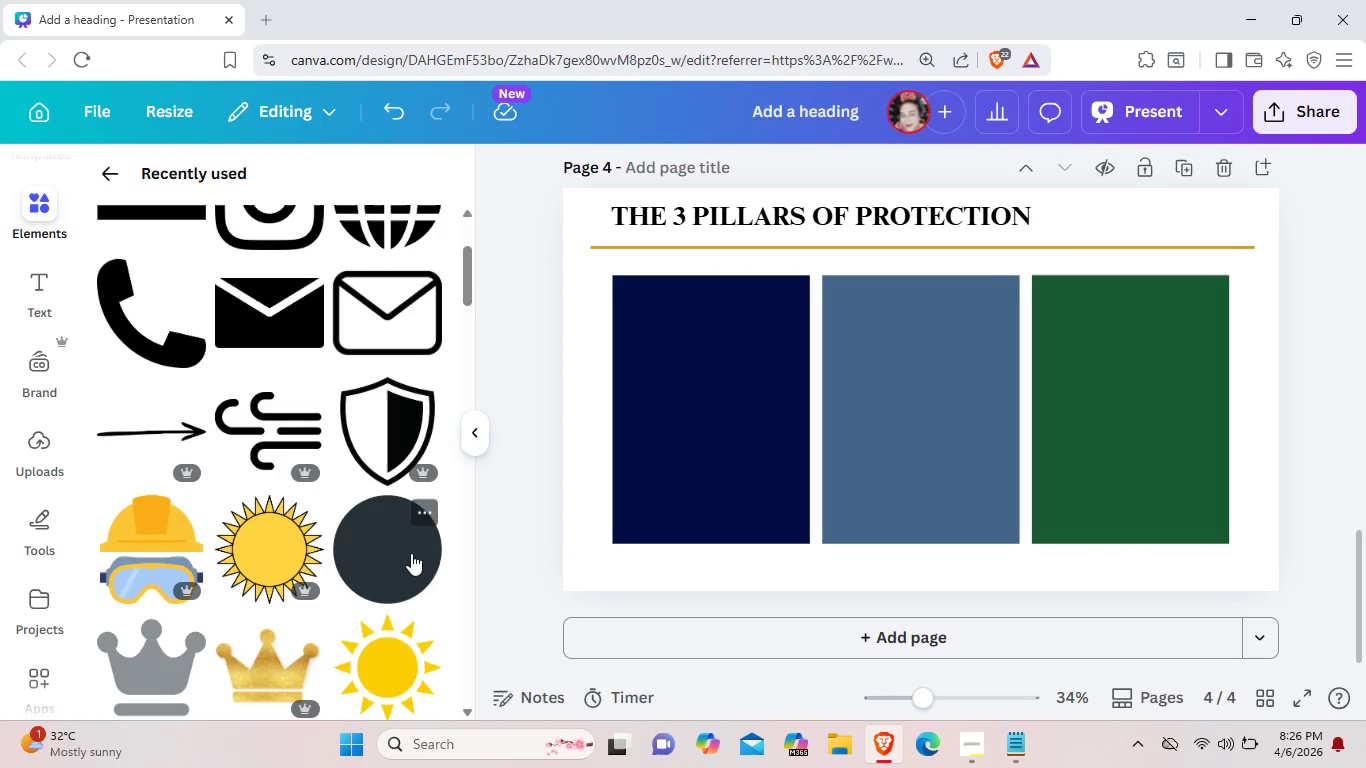 
left_click([411, 553])
 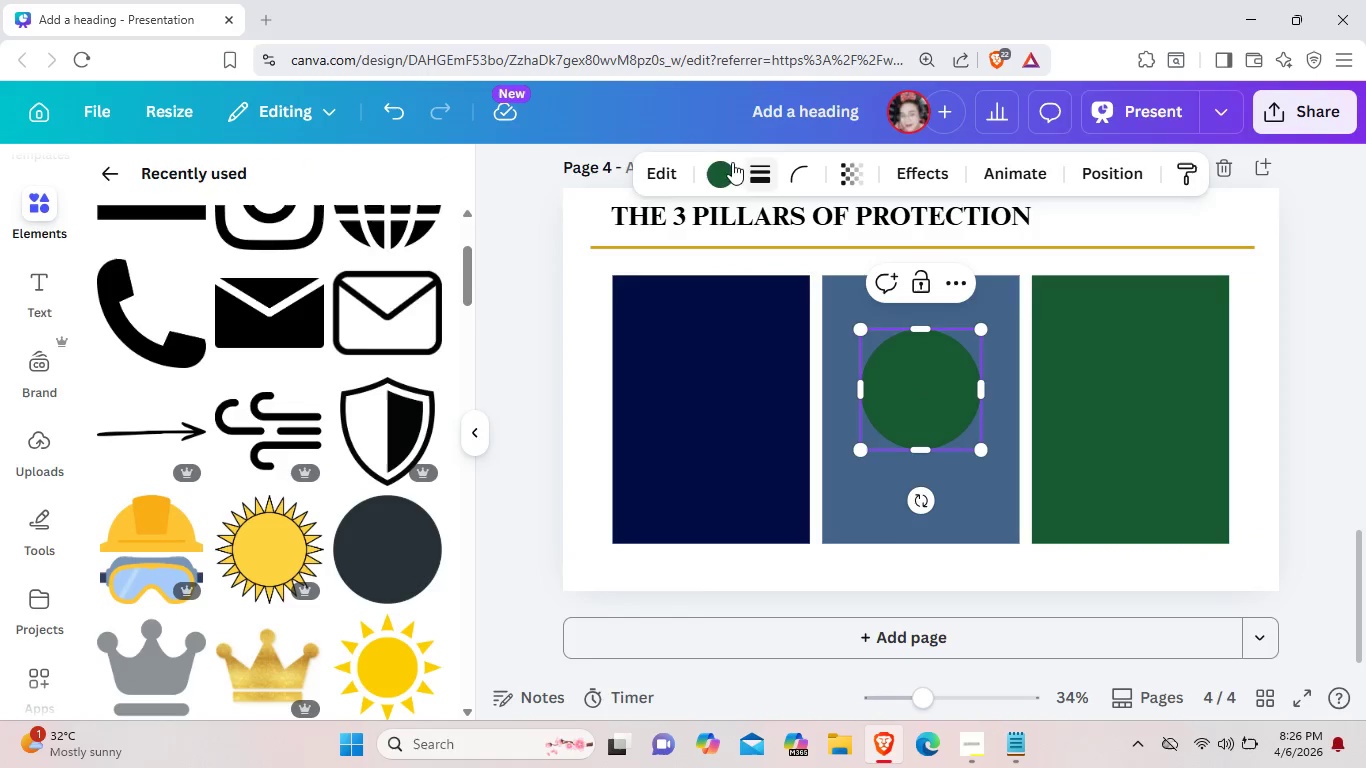 
left_click([719, 172])
 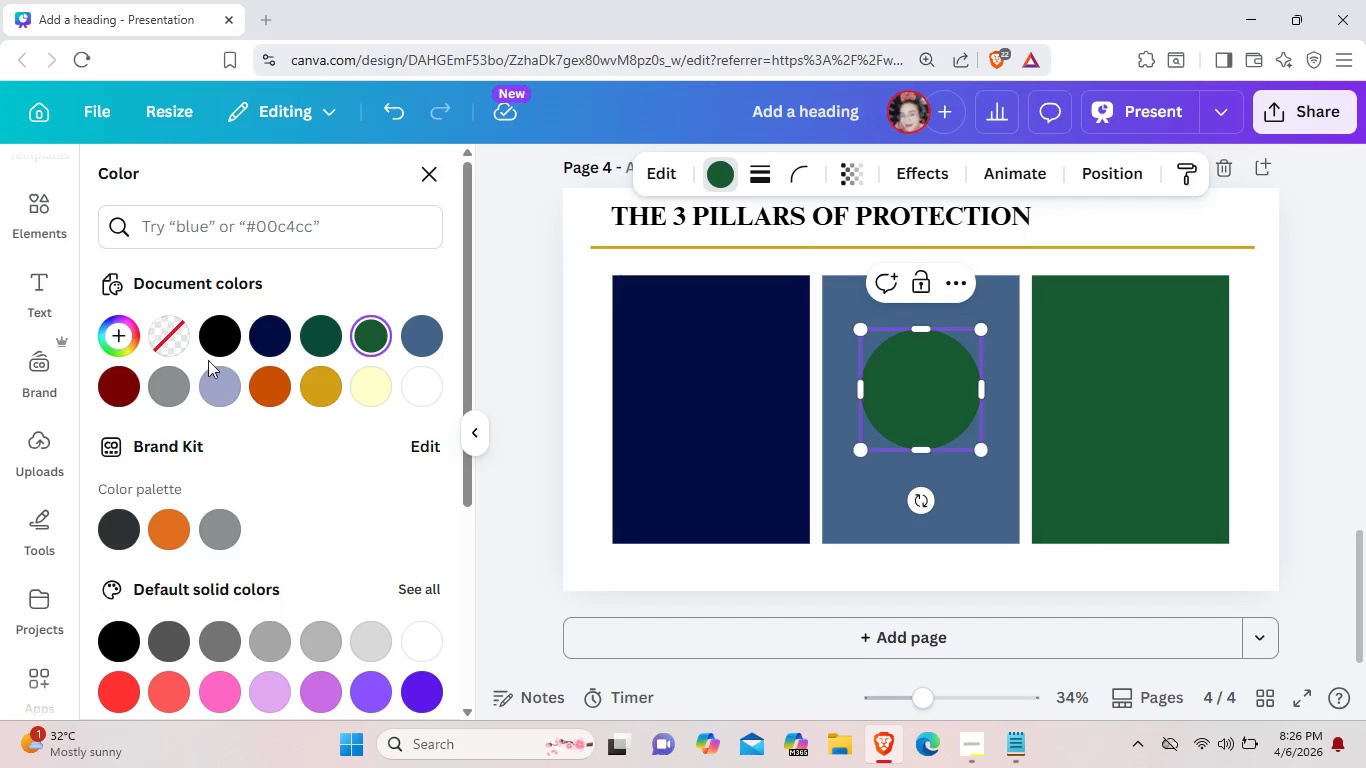 
mouse_move([330, 383])
 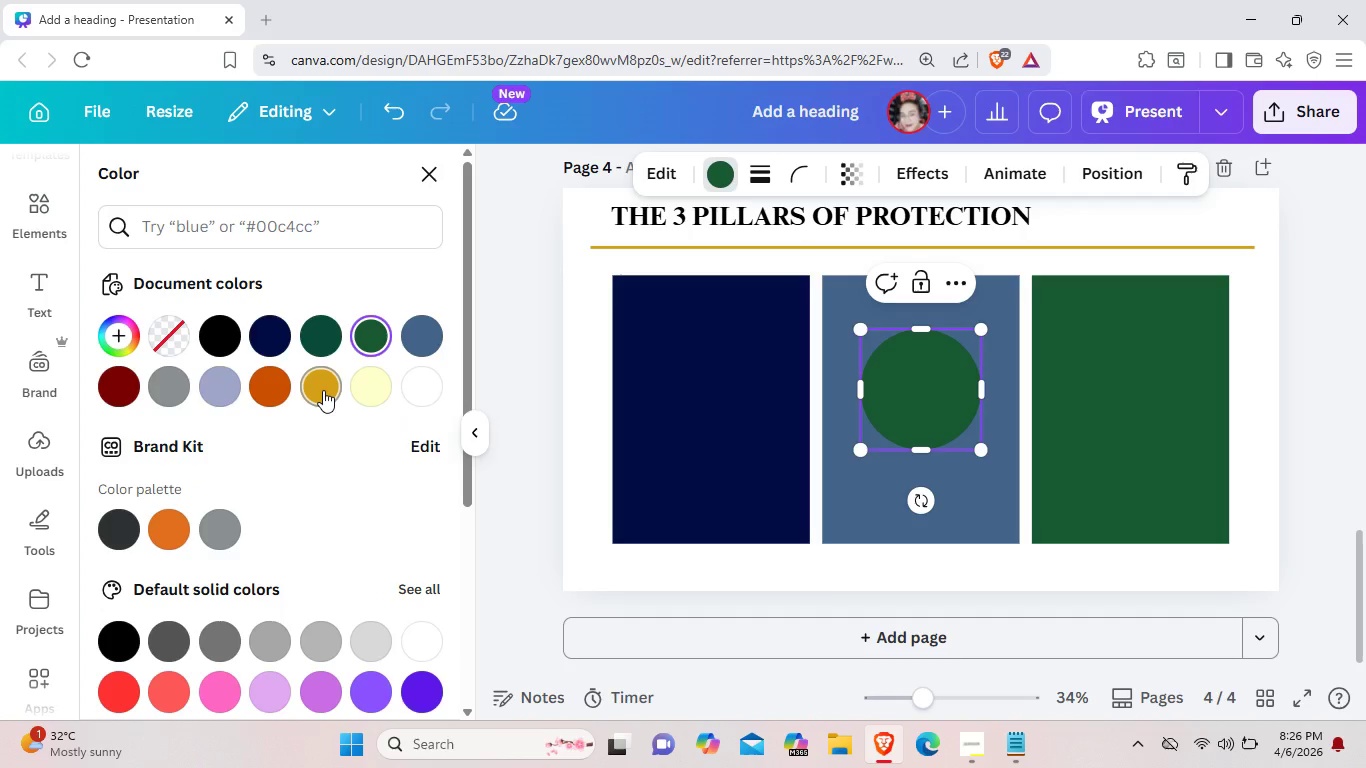 
left_click([323, 390])
 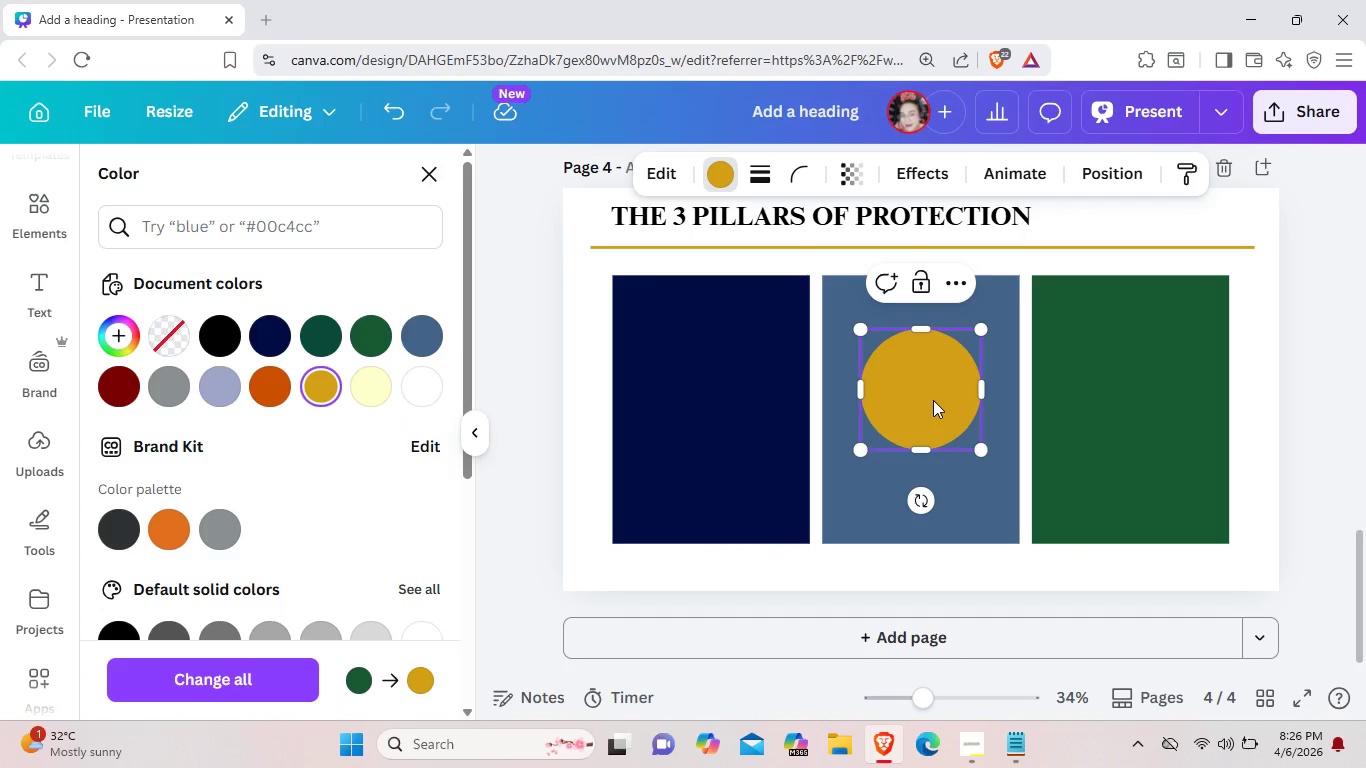 
left_click_drag(start_coordinate=[933, 400], to_coordinate=[677, 349])
 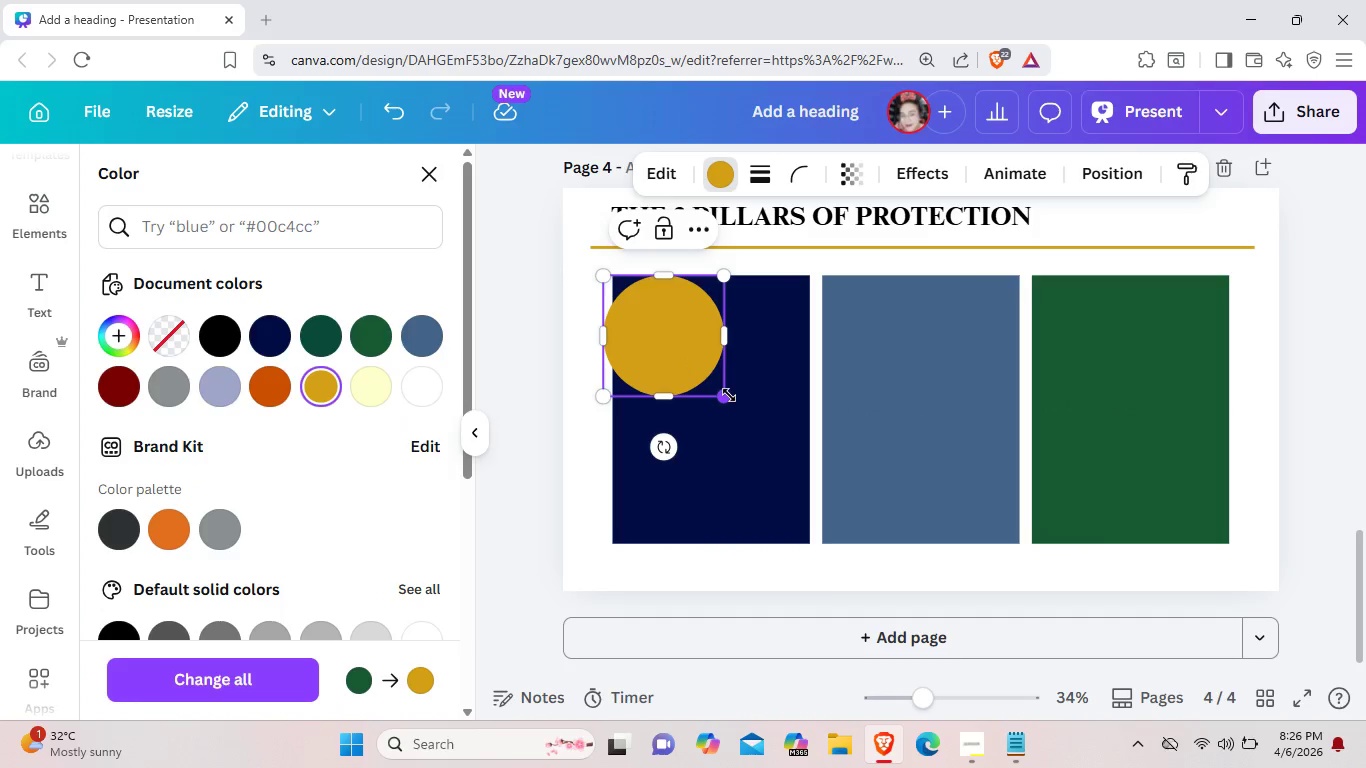 
left_click_drag(start_coordinate=[729, 395], to_coordinate=[672, 337])
 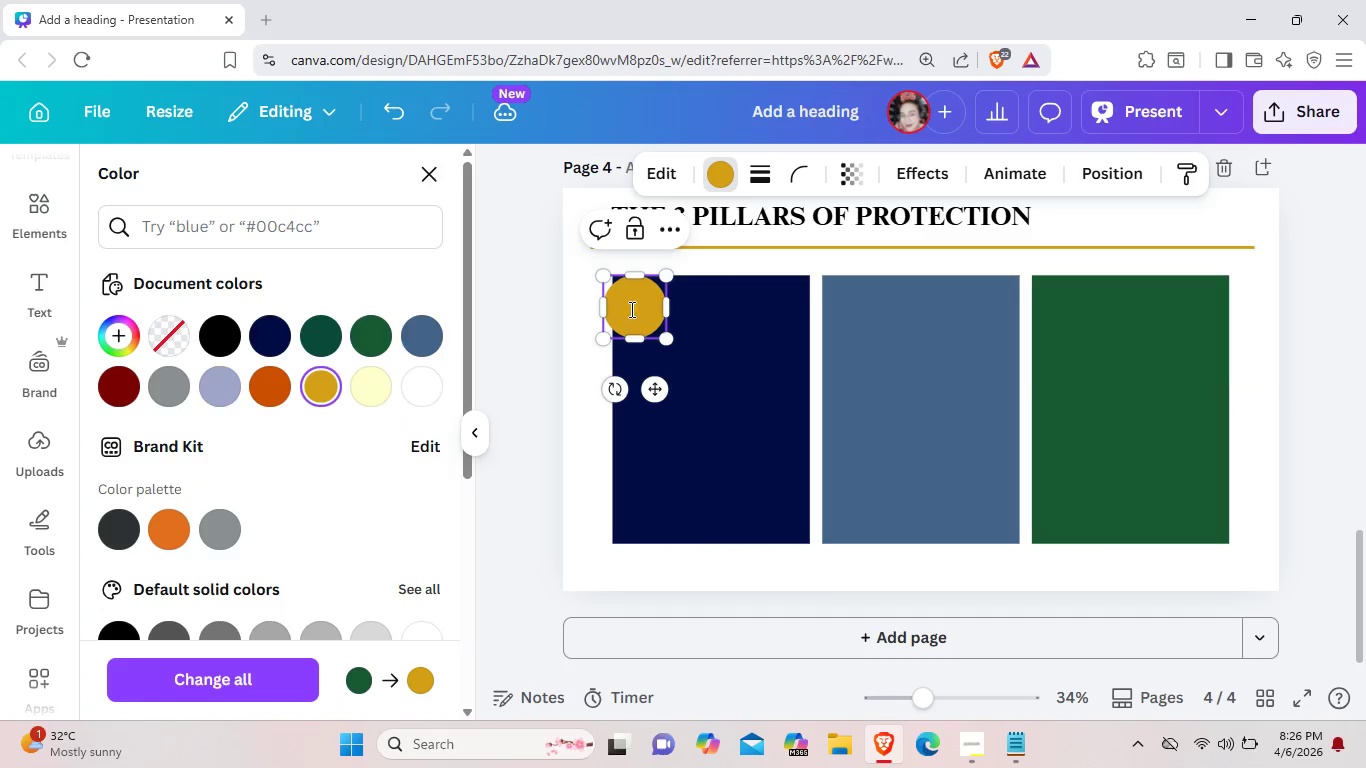 
left_click_drag(start_coordinate=[628, 309], to_coordinate=[667, 325])
 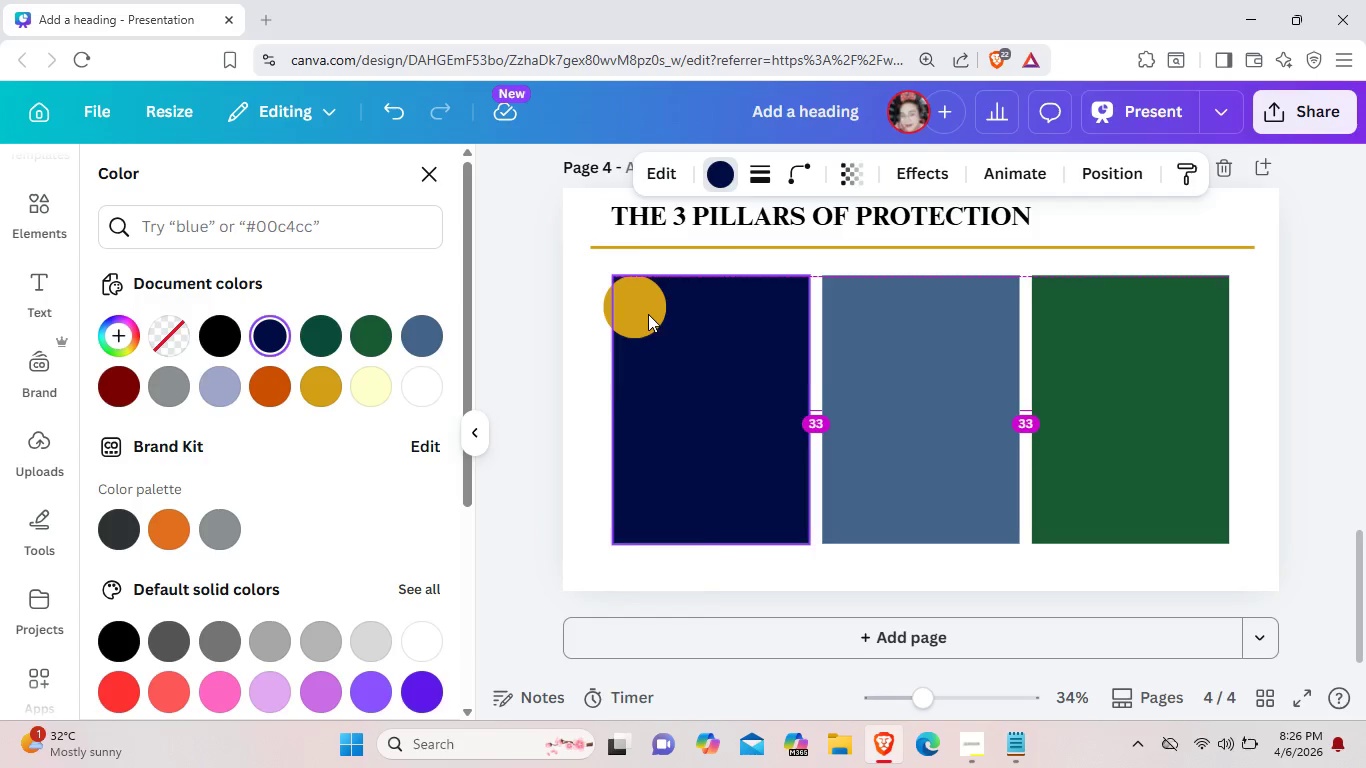 
left_click([687, 334])
 